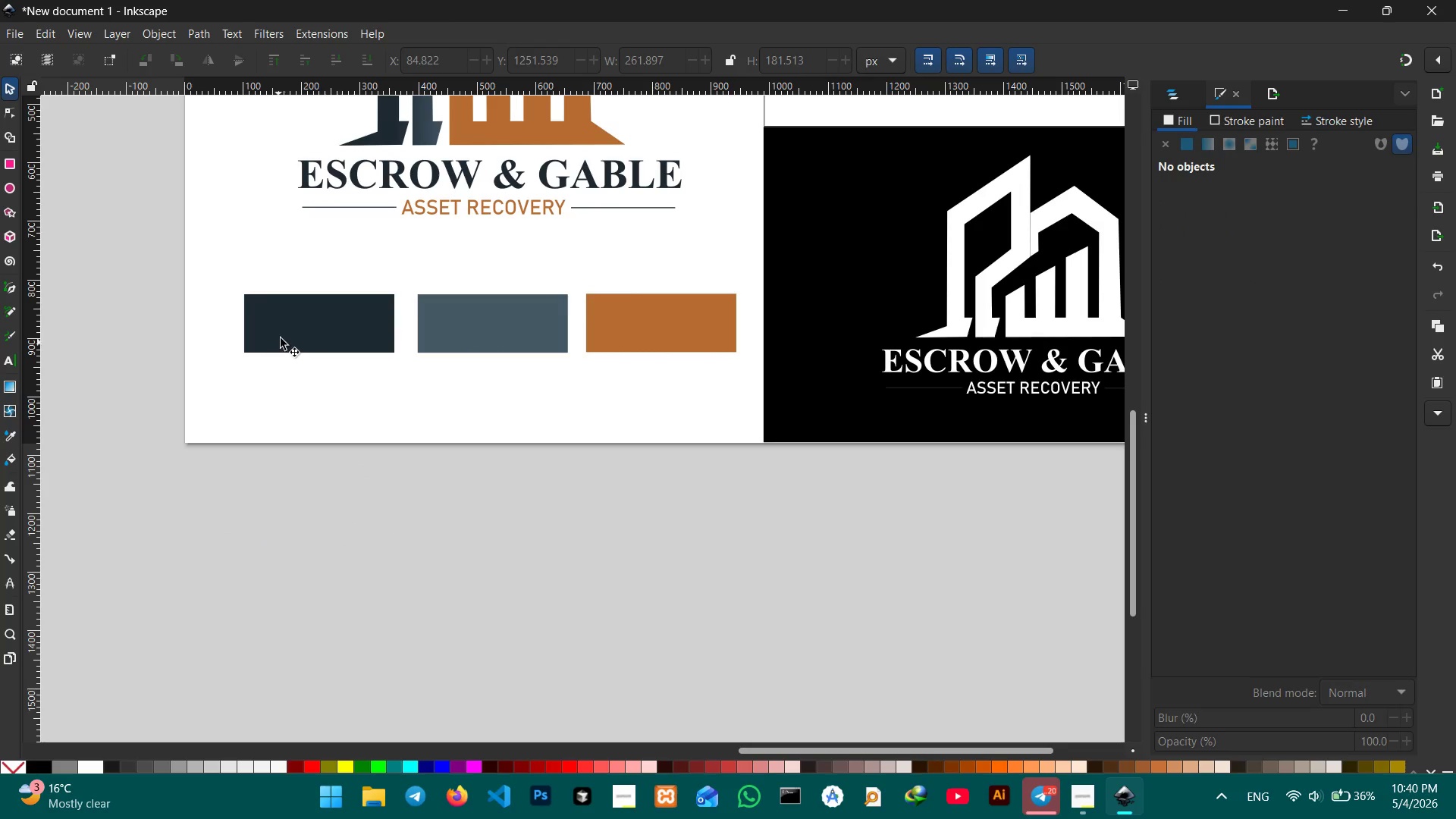 
left_click([286, 335])
 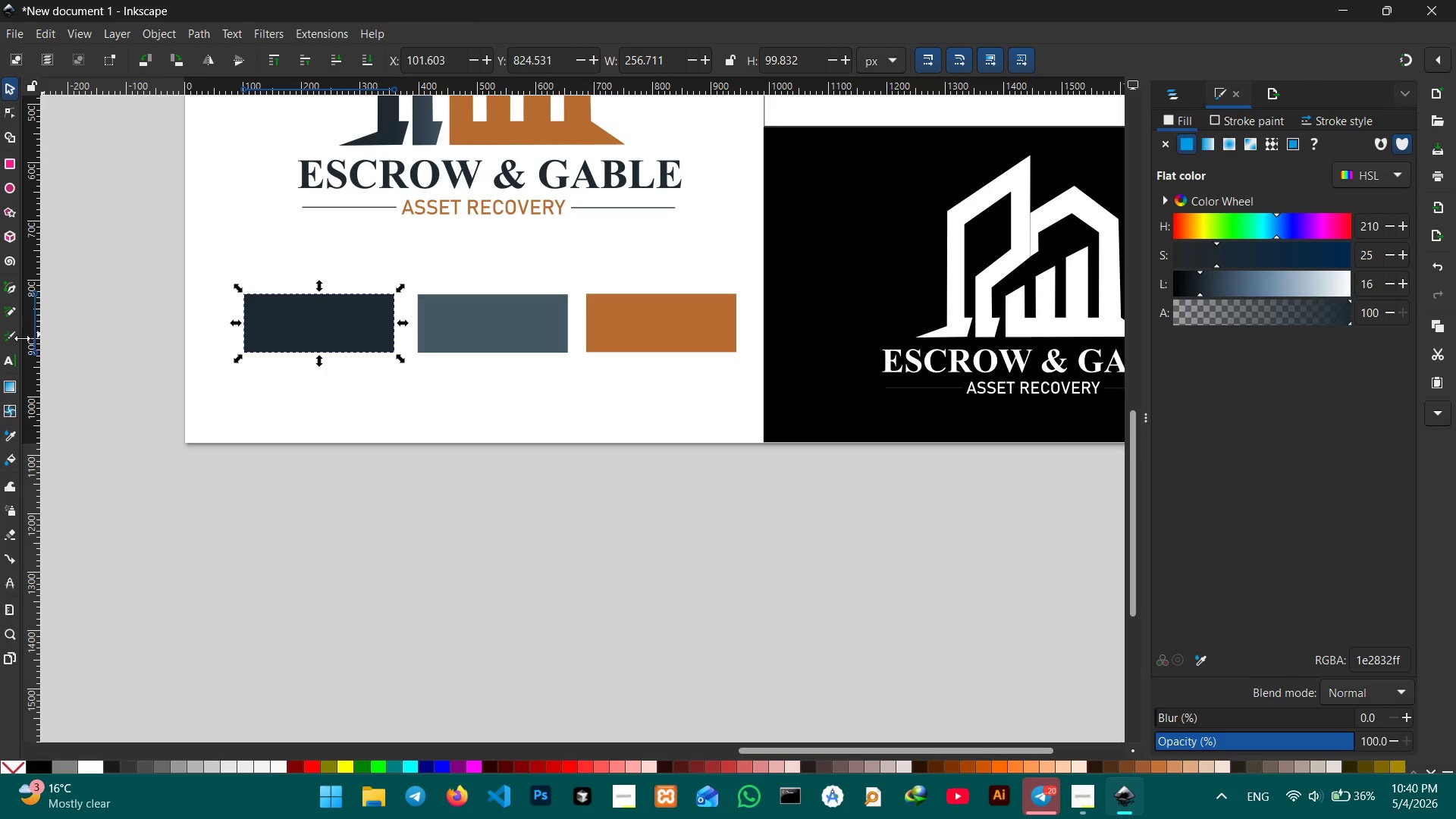 
left_click([13, 356])
 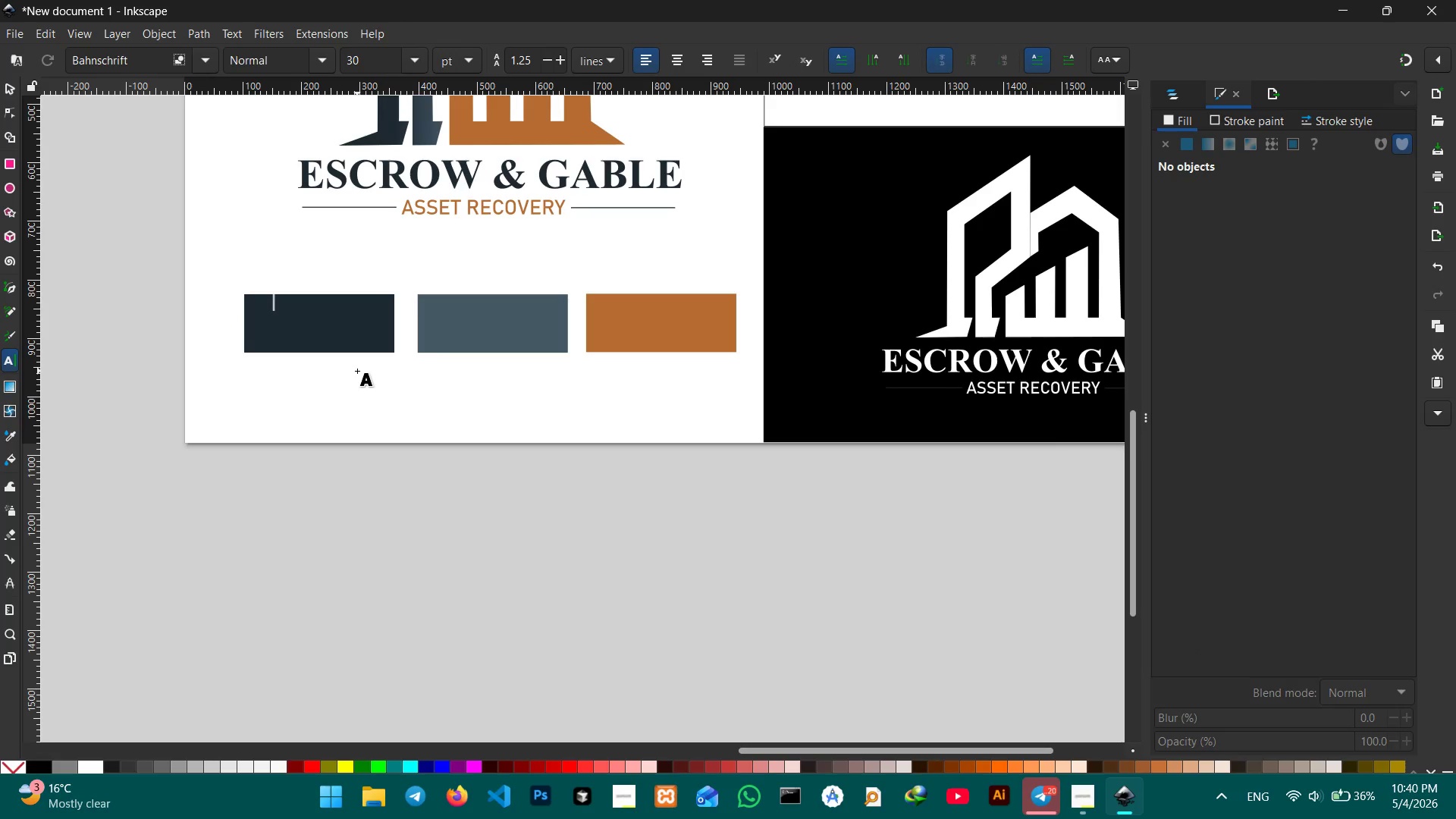 
key(Control+Z)
 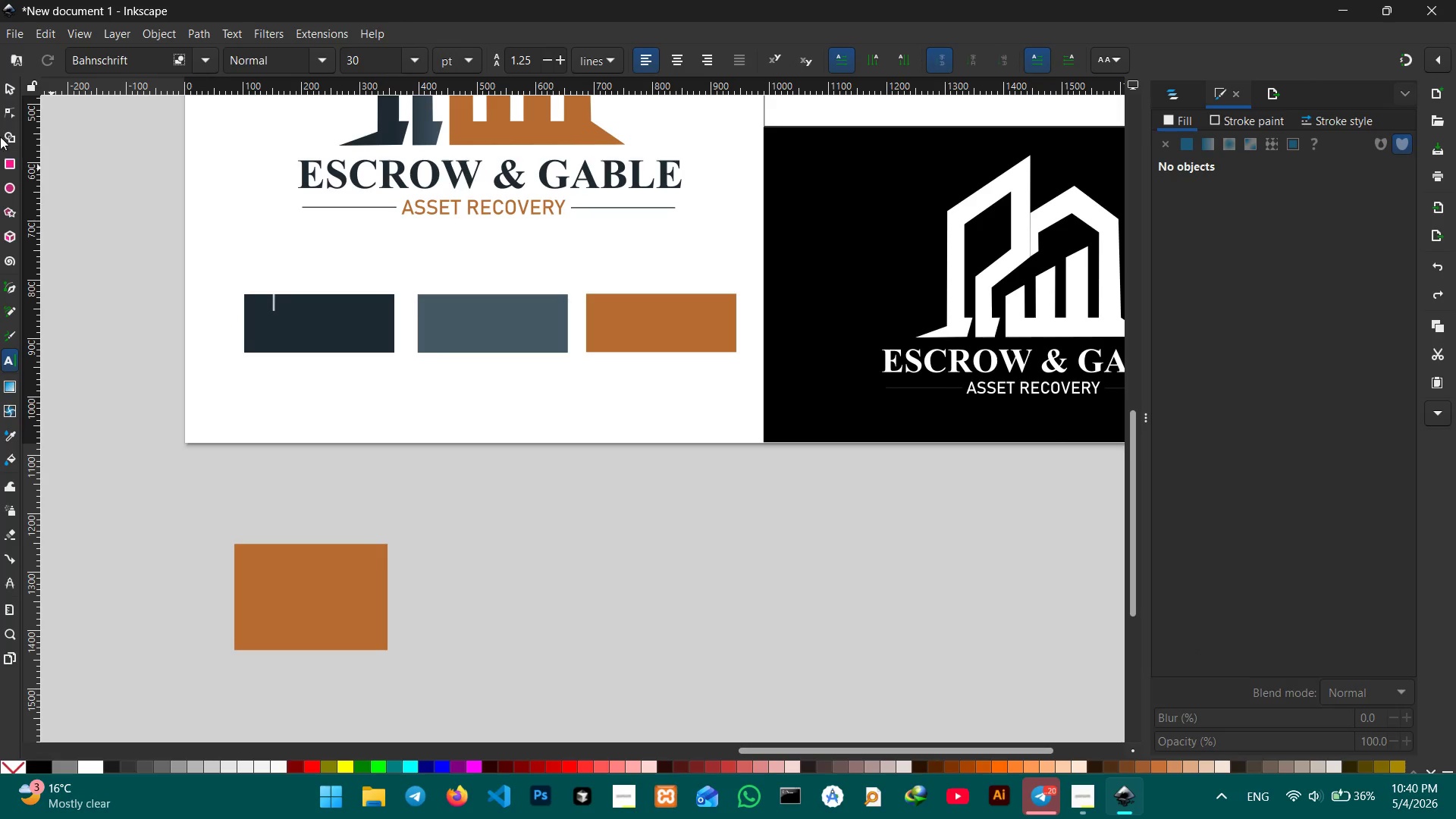 
left_click([10, 91])
 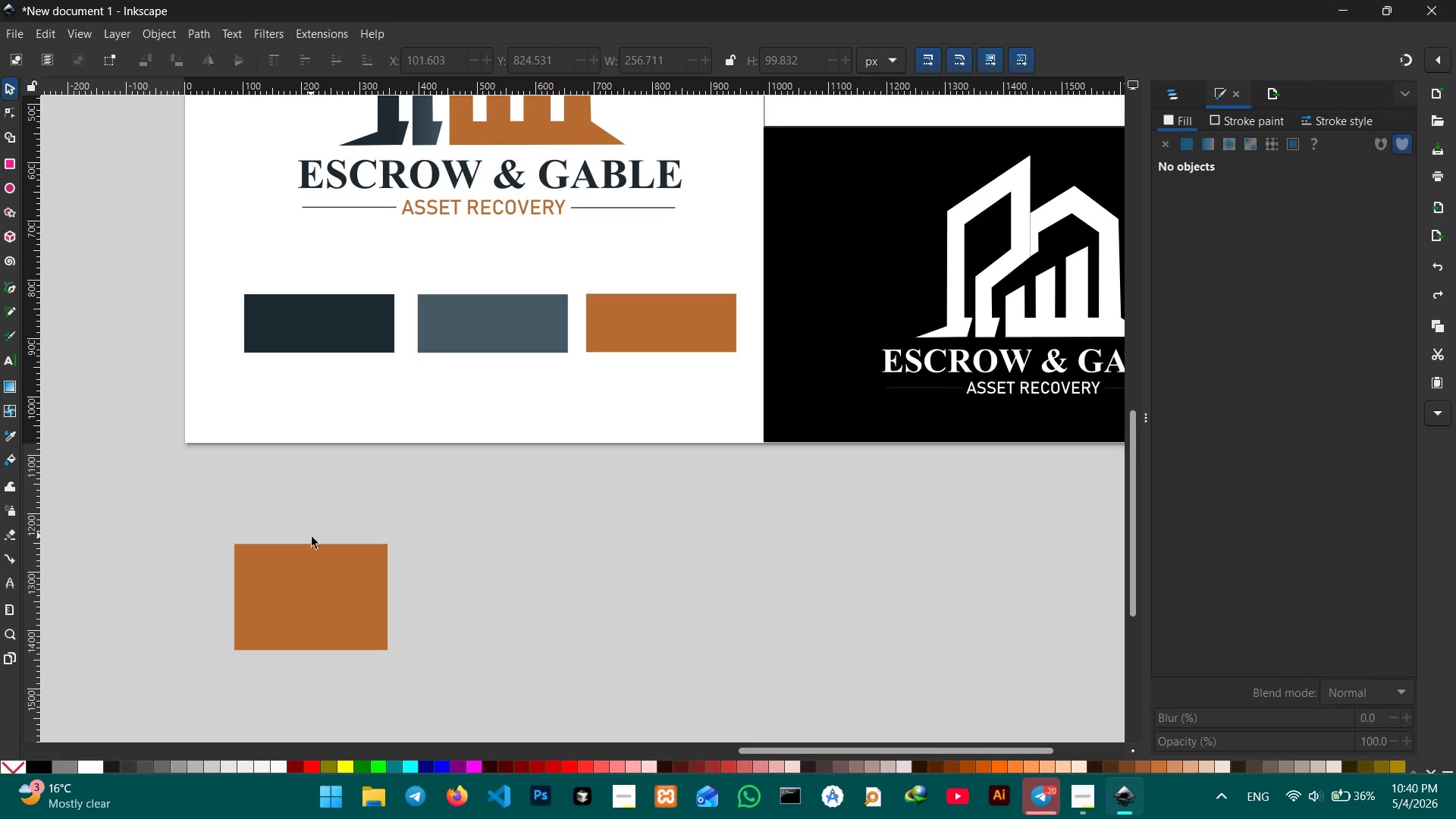 
left_click([312, 570])
 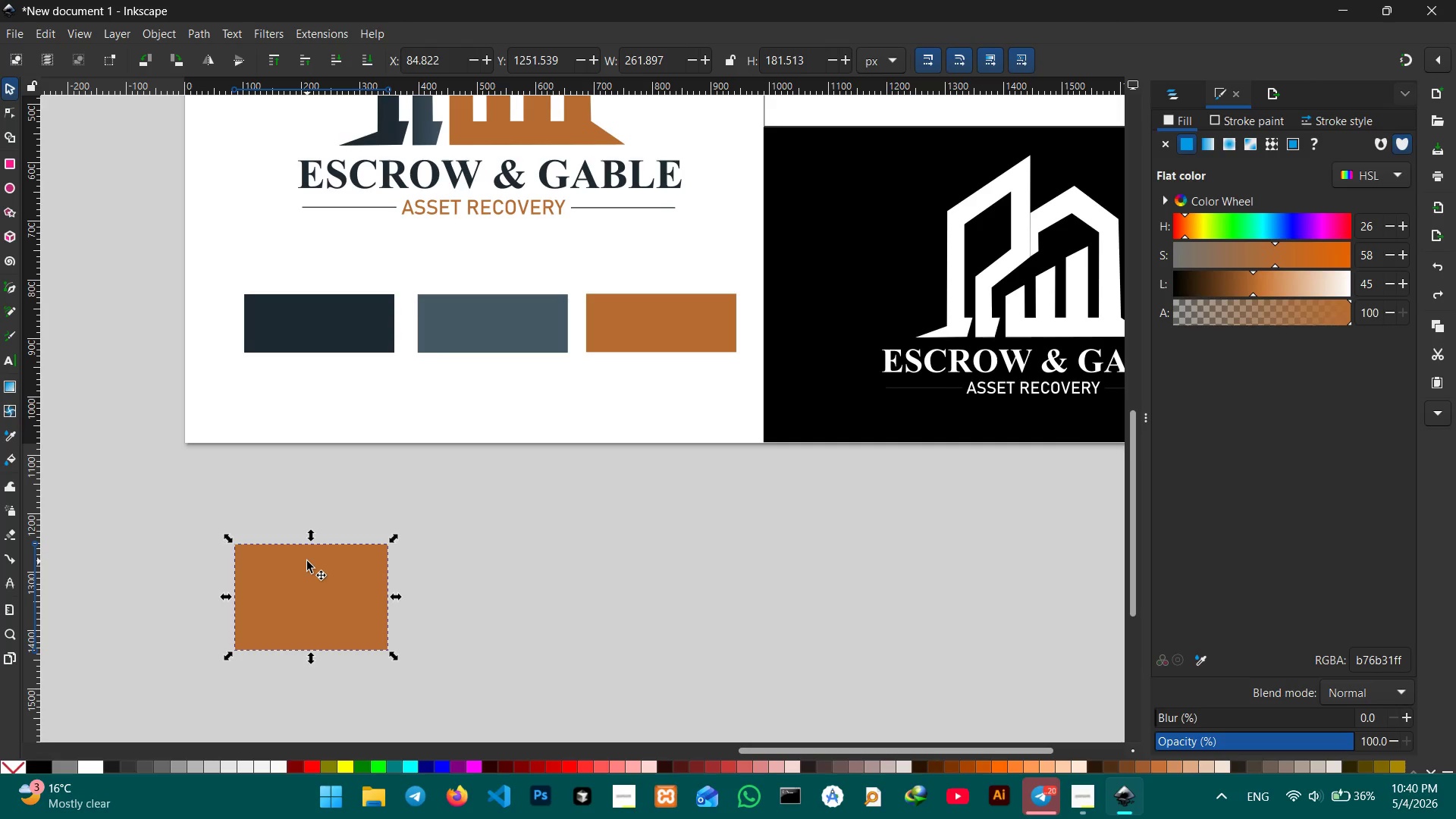 
key(Backspace)
 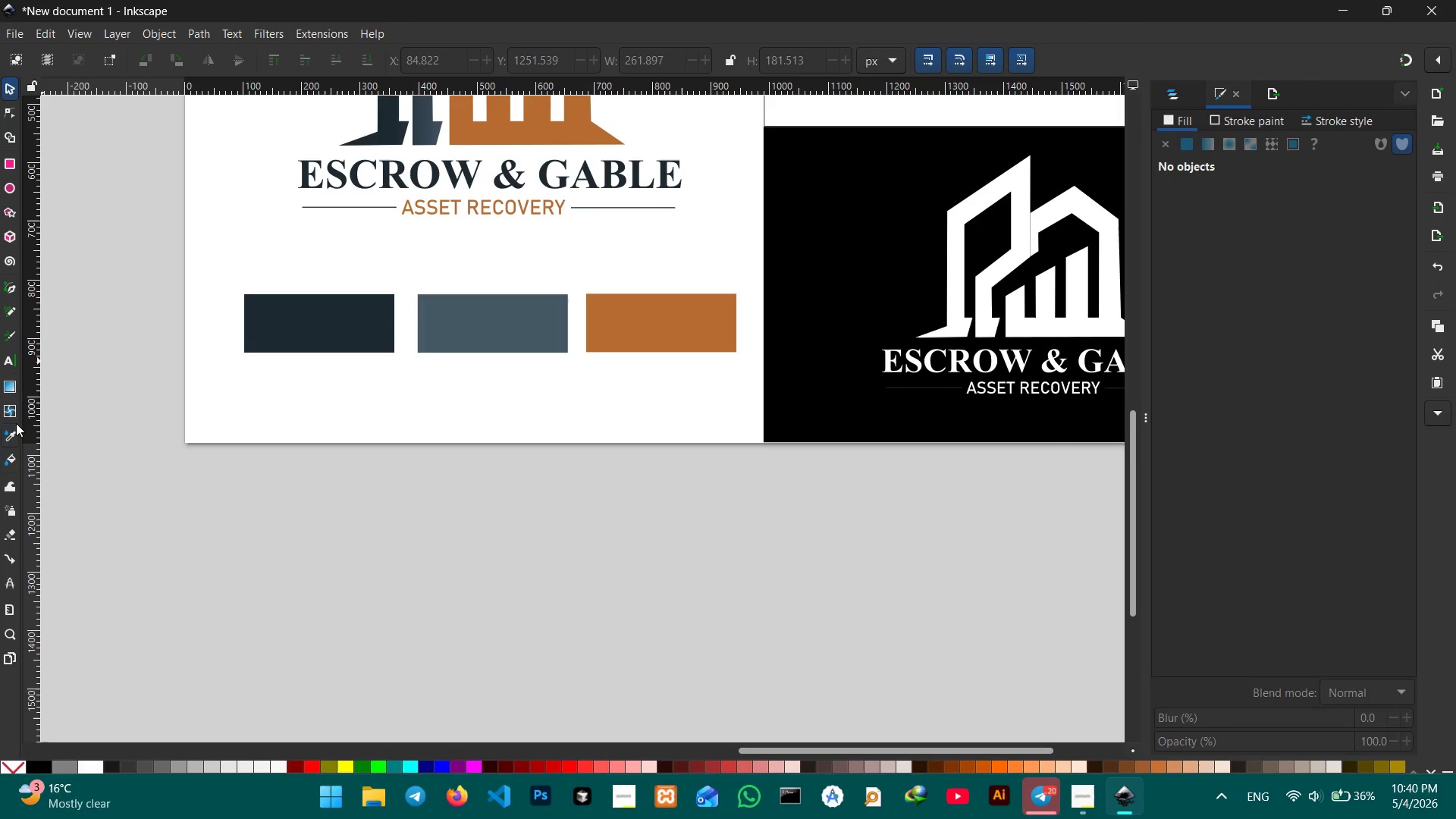 
left_click([1, 357])
 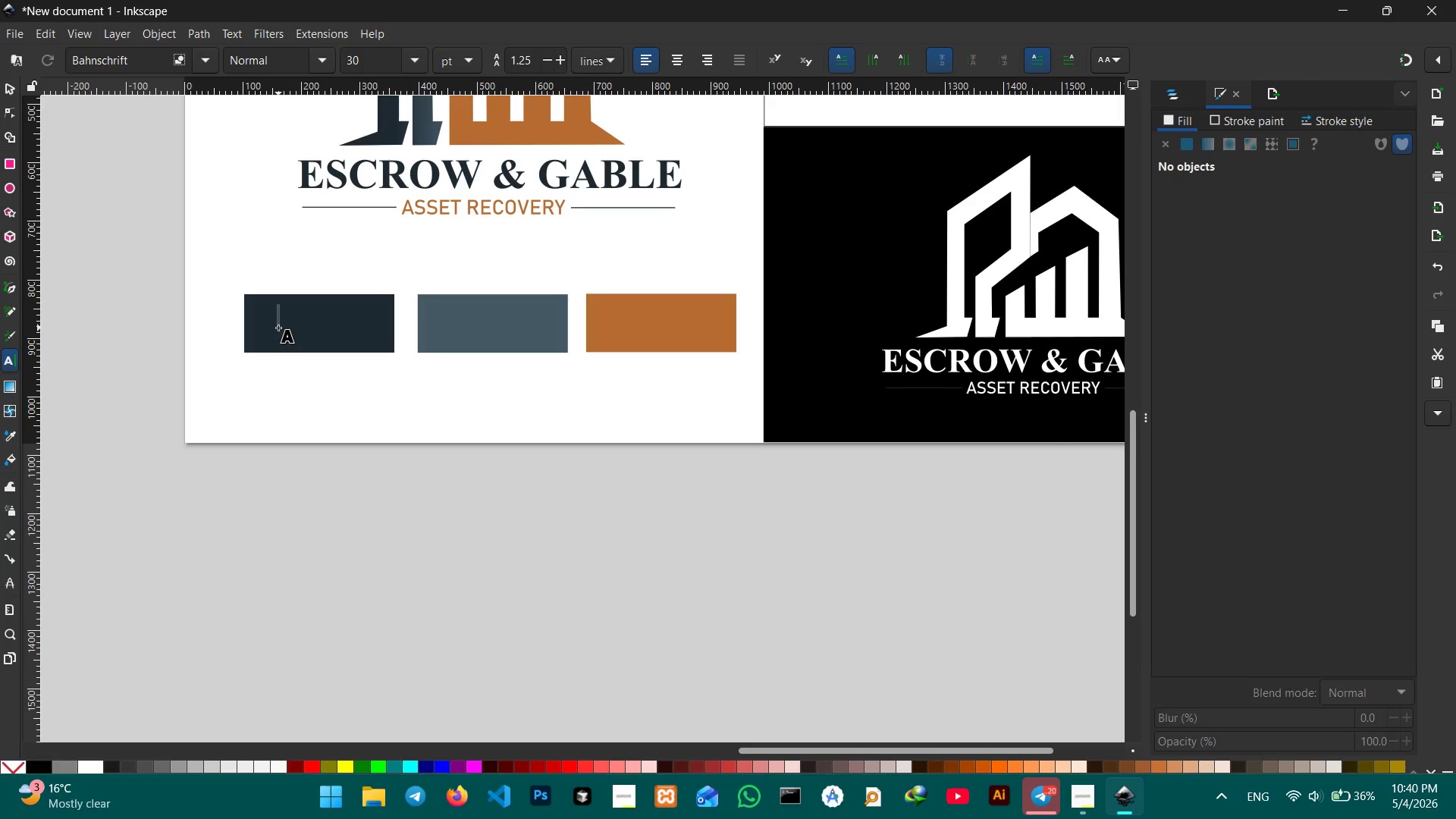 
left_click([10, 86])
 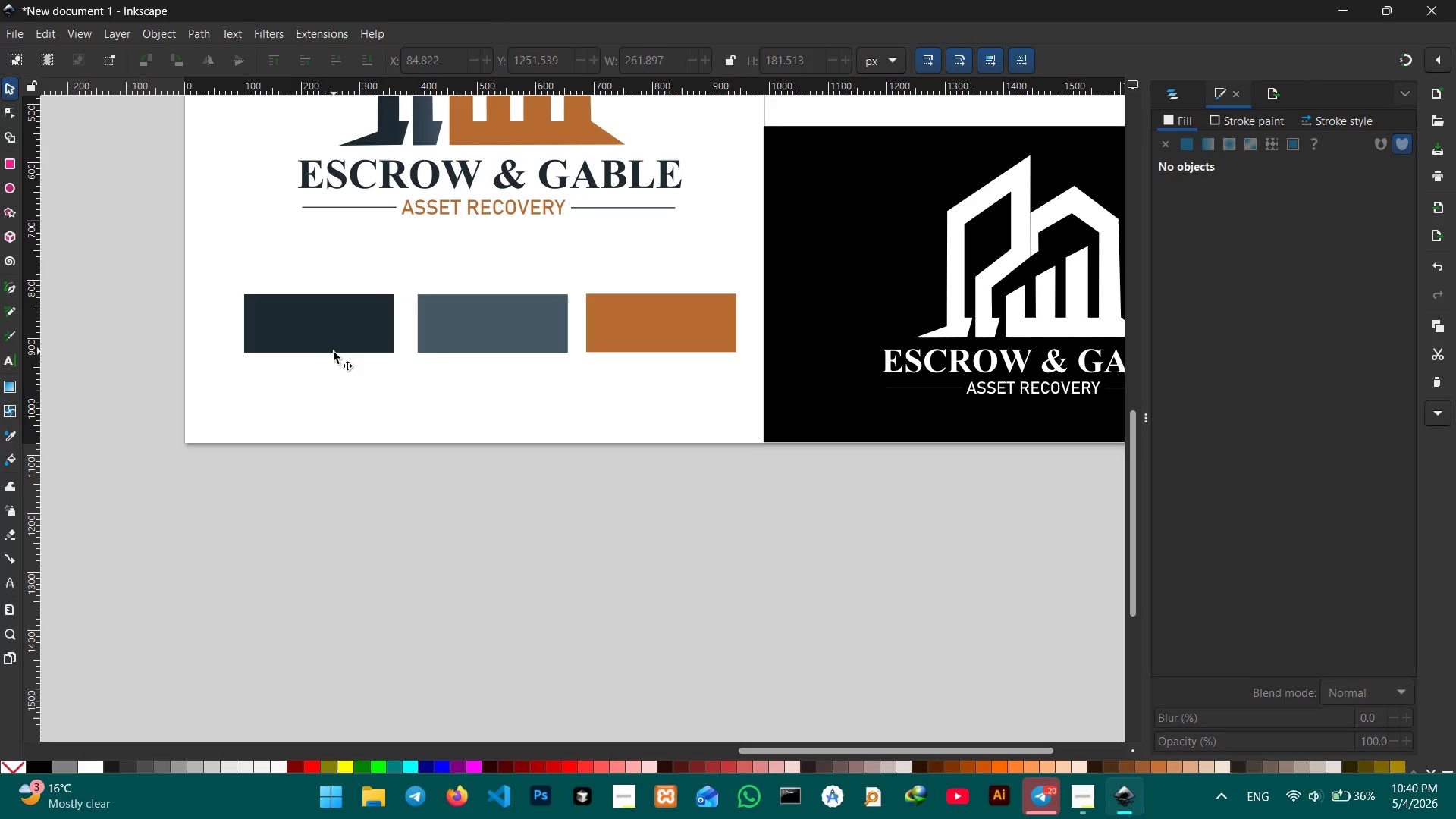 
left_click([334, 353])
 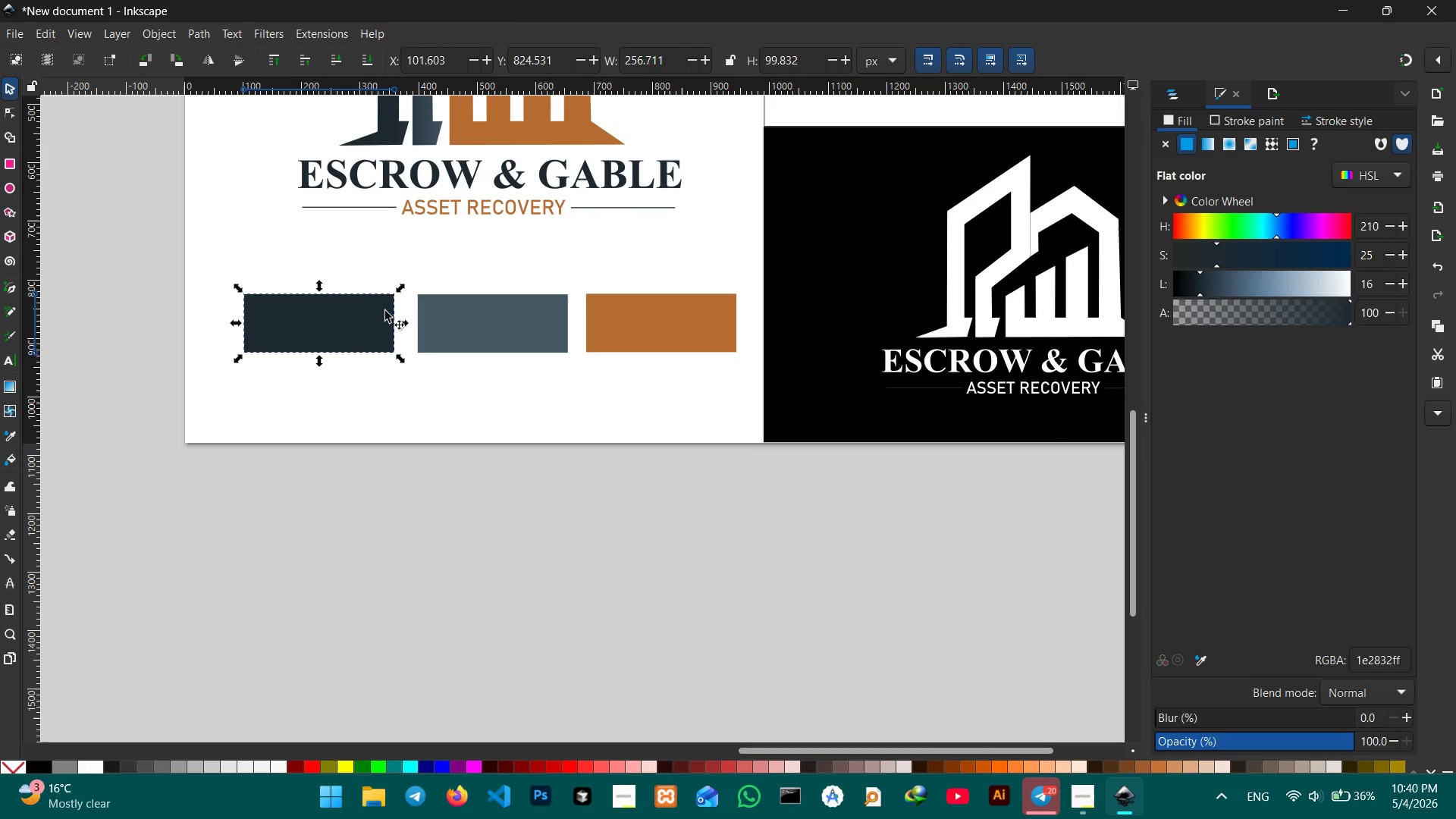 
left_click([444, 212])
 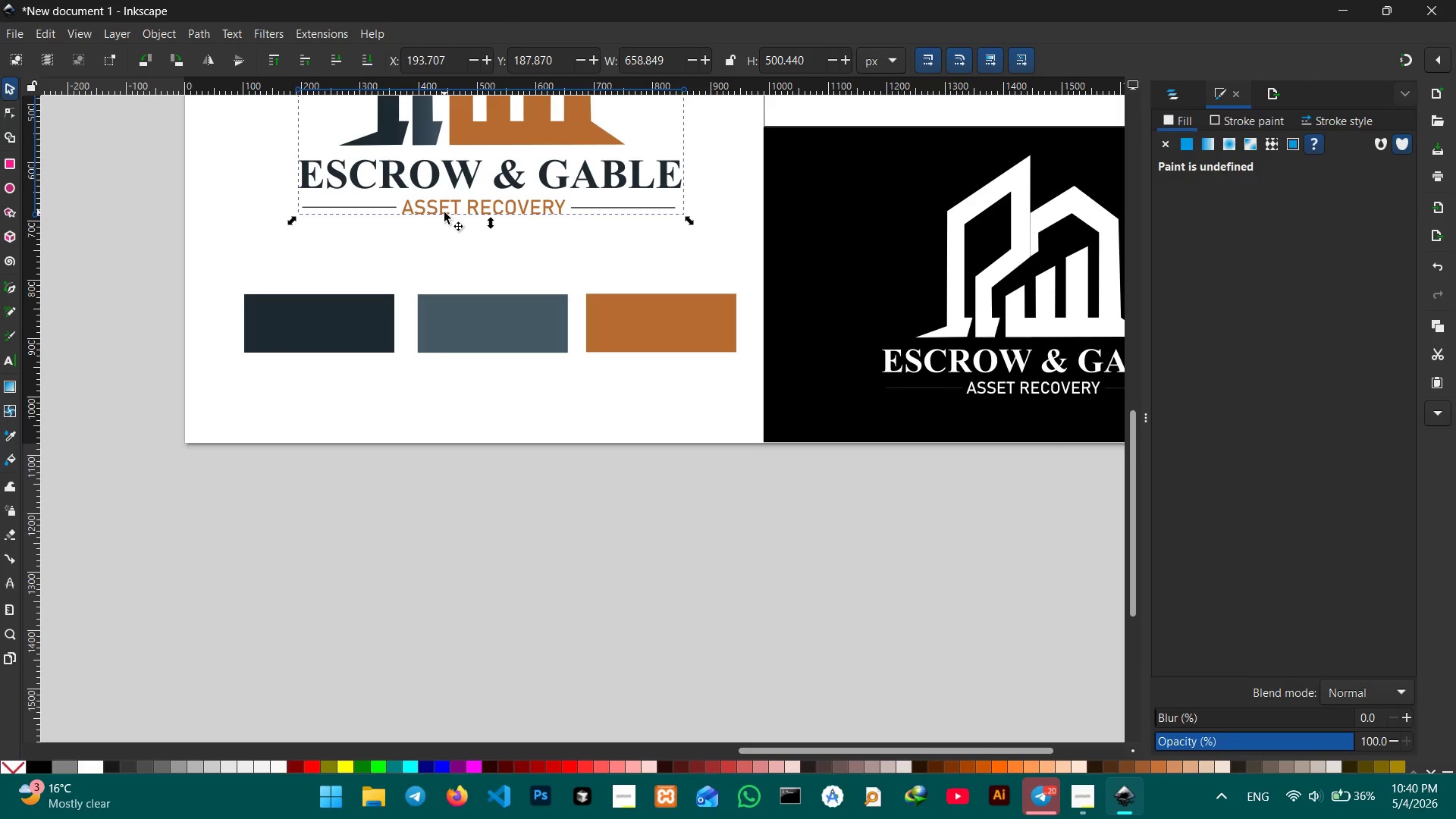 
double_click([444, 212])
 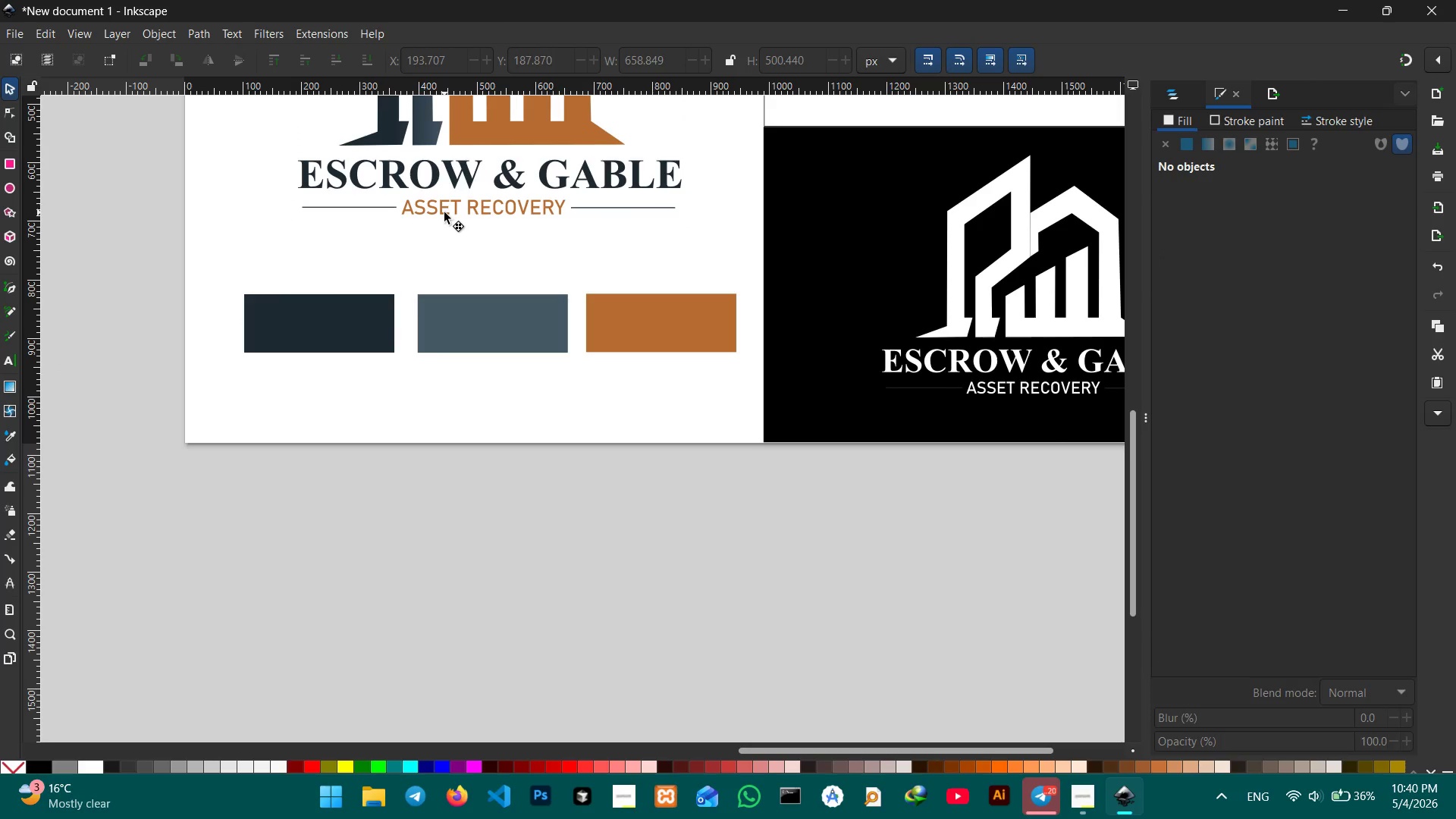 
triple_click([444, 212])
 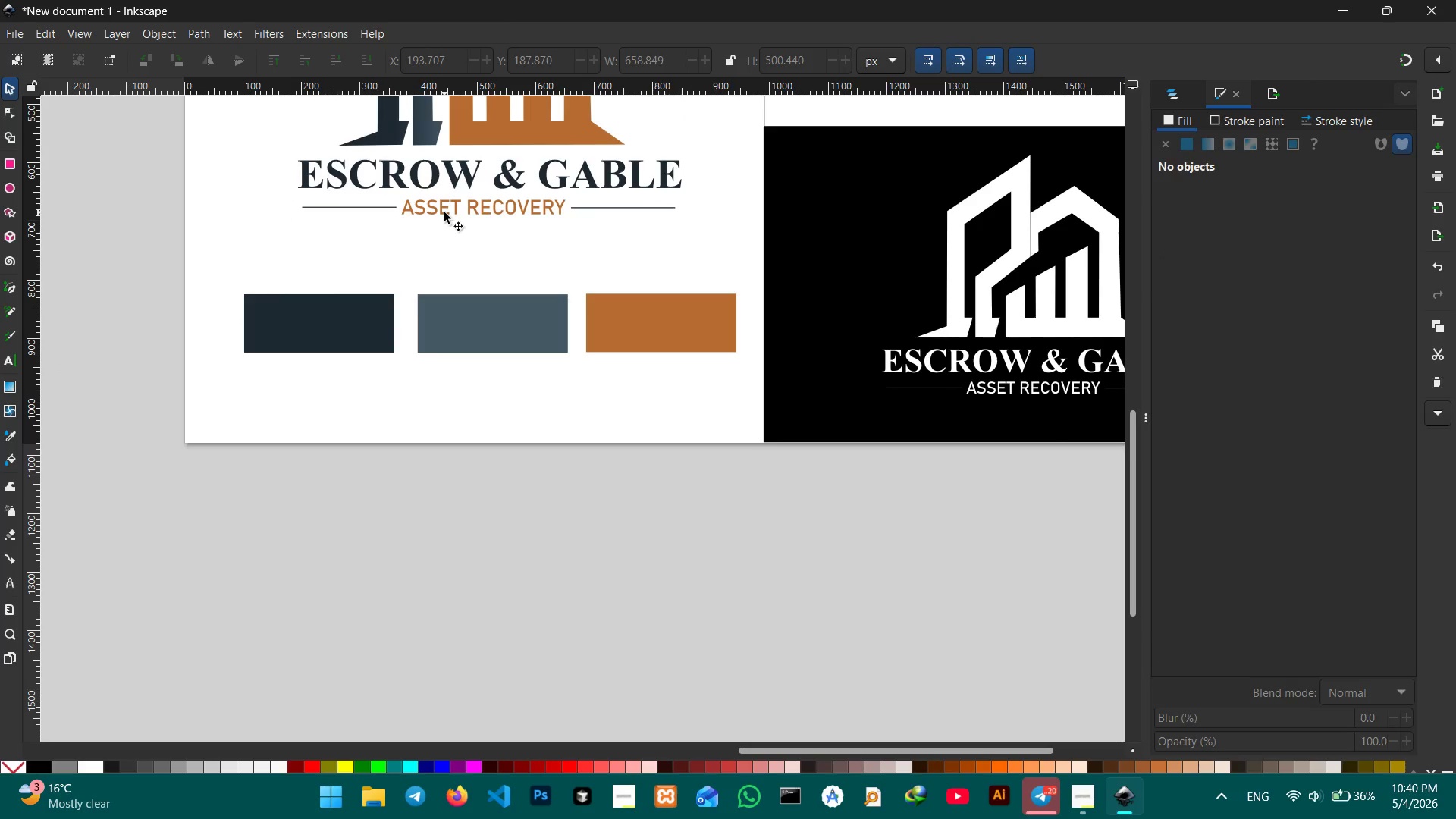 
triple_click([444, 212])
 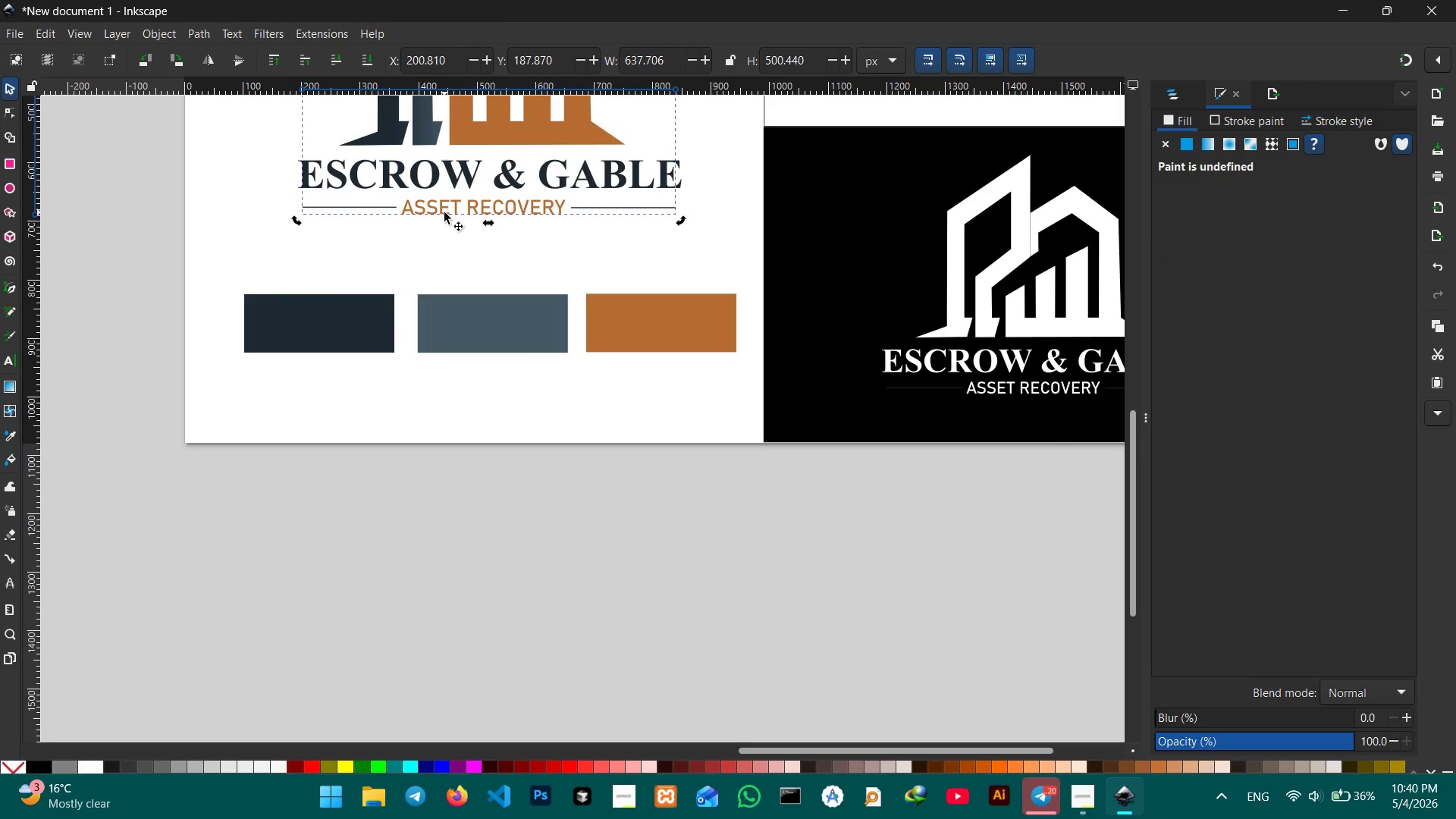 
triple_click([444, 212])
 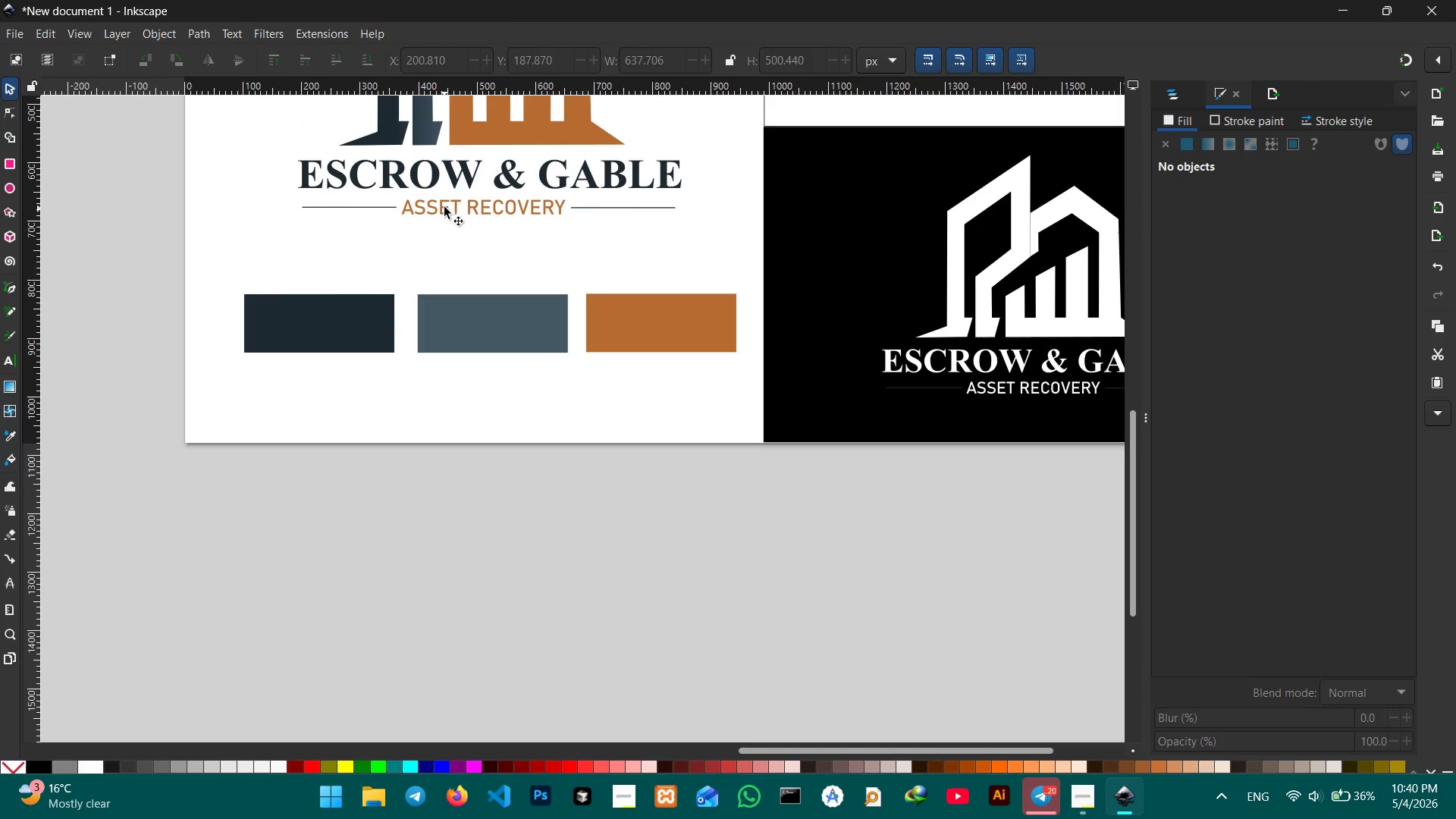 
triple_click([444, 206])
 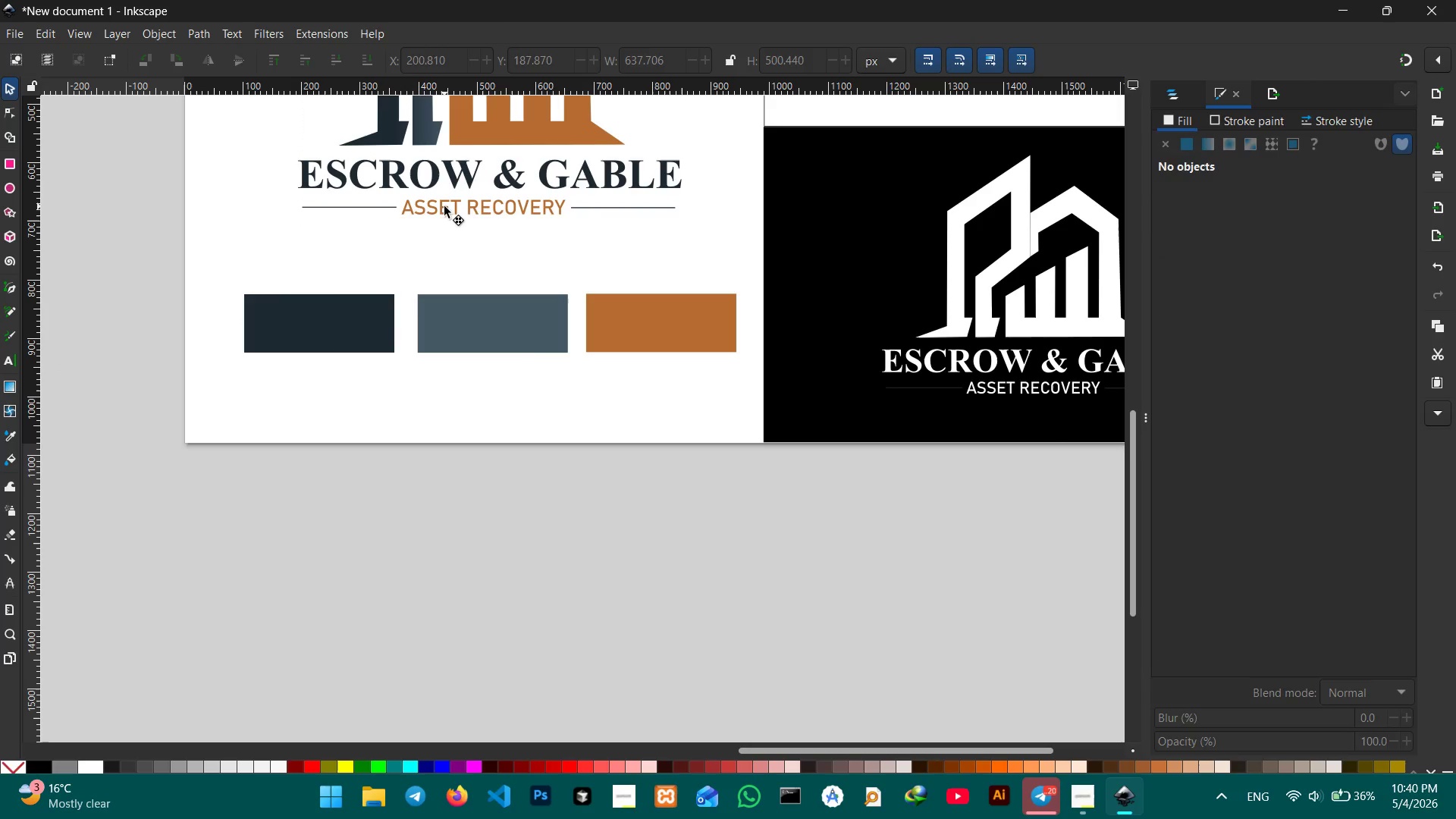 
triple_click([444, 206])
 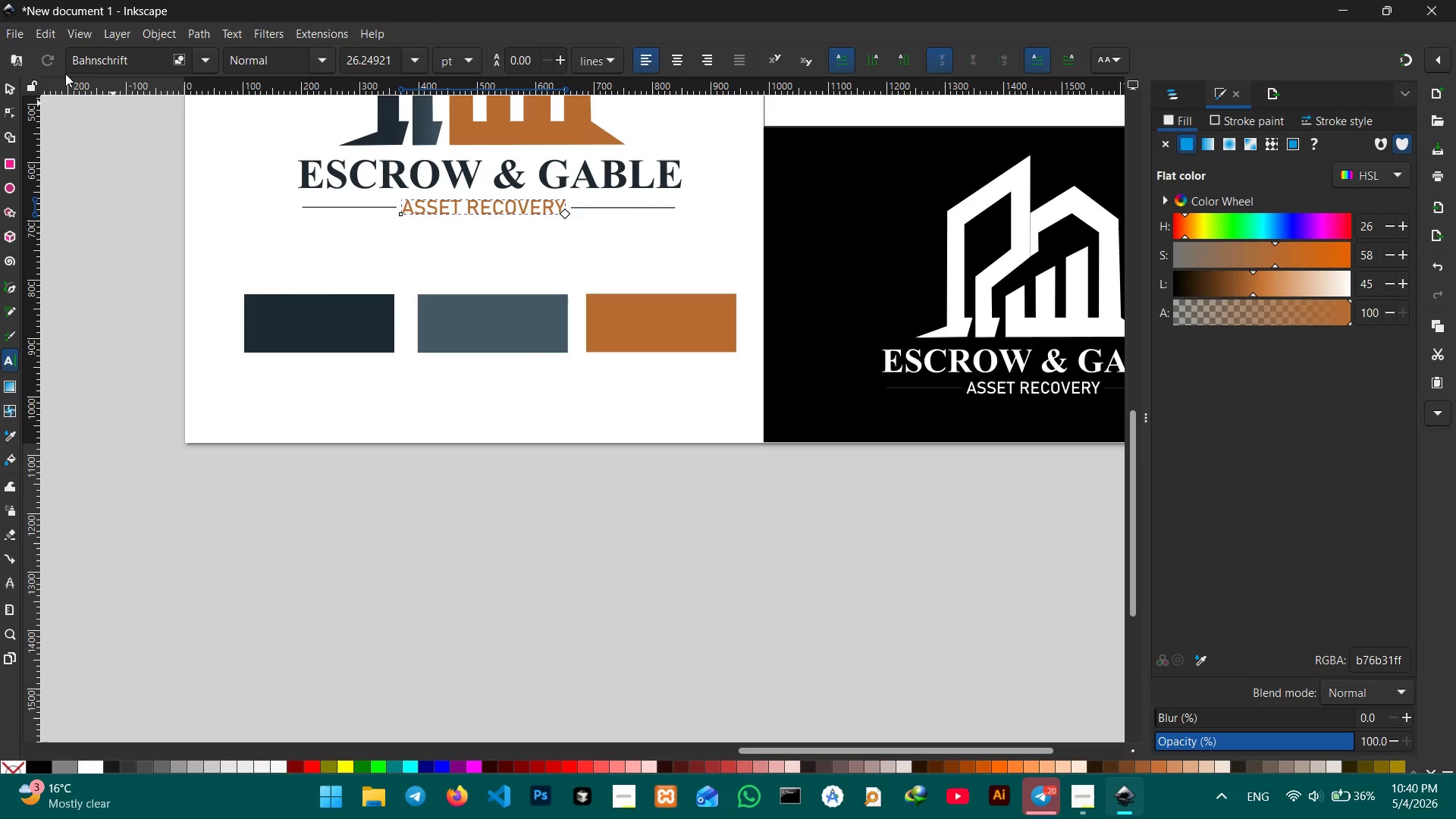 
left_click([8, 86])
 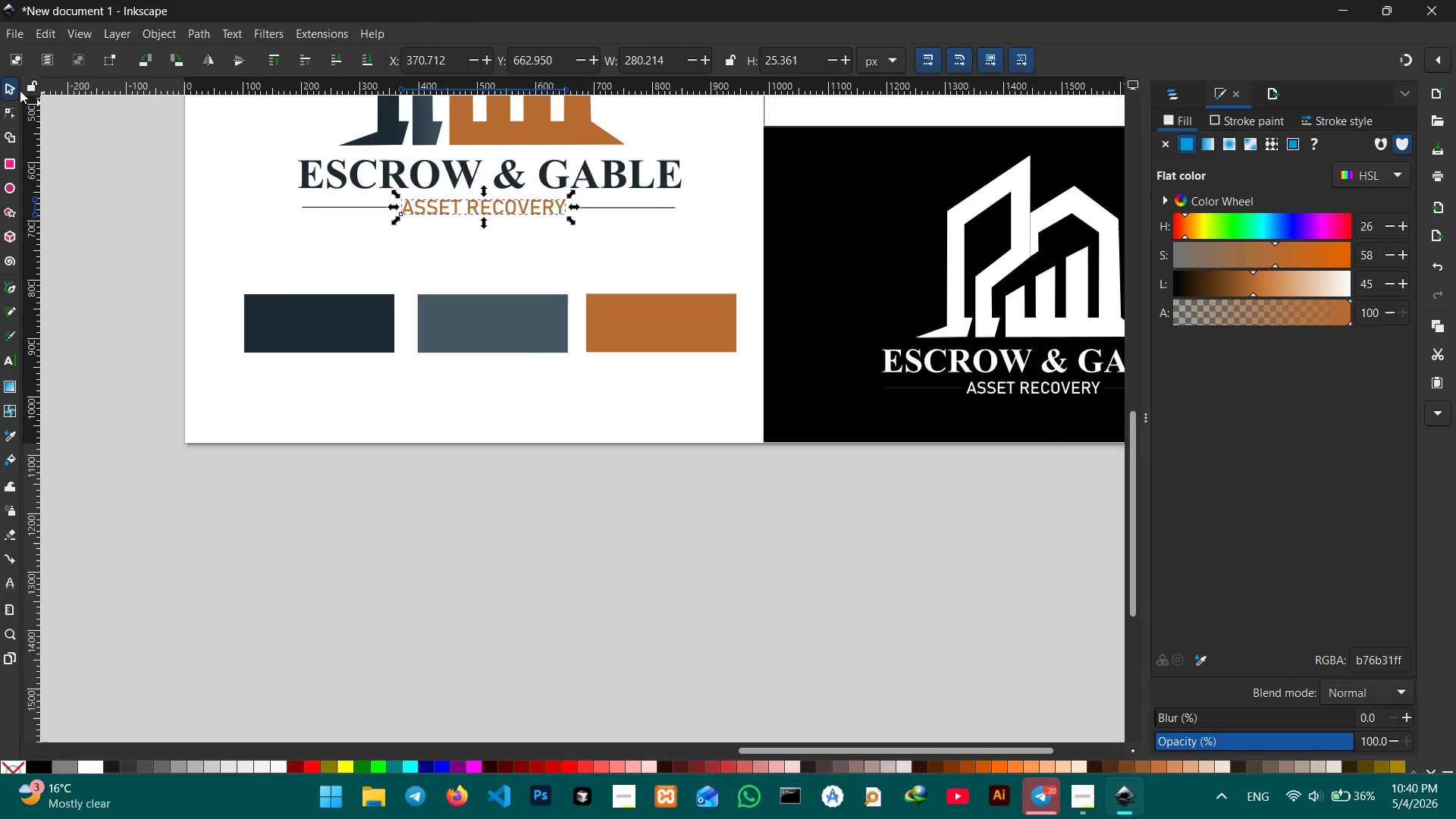 
key(Control+C)
 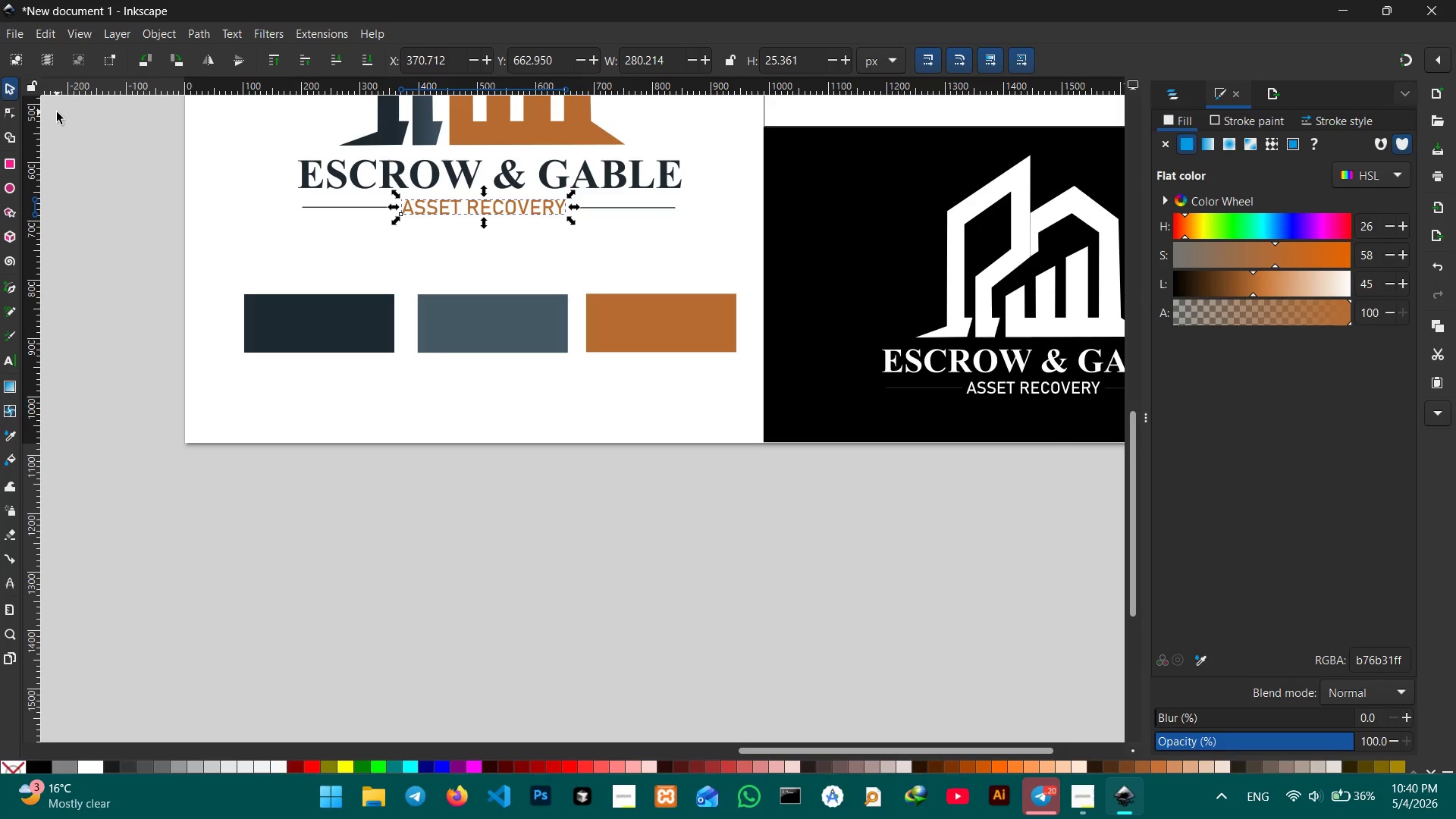 
key(Control+V)
 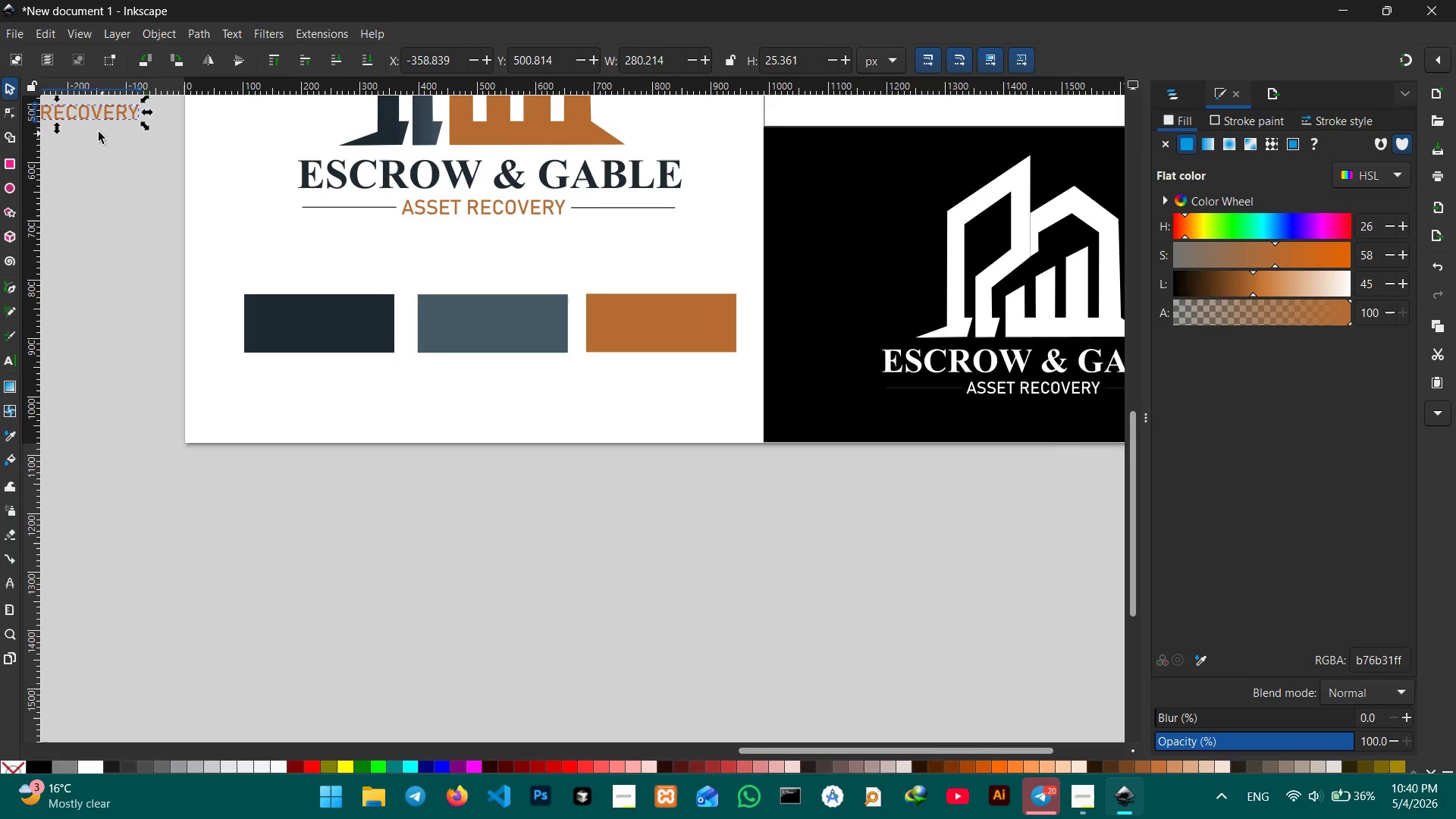 
left_click_drag(start_coordinate=[97, 115], to_coordinate=[374, 331])
 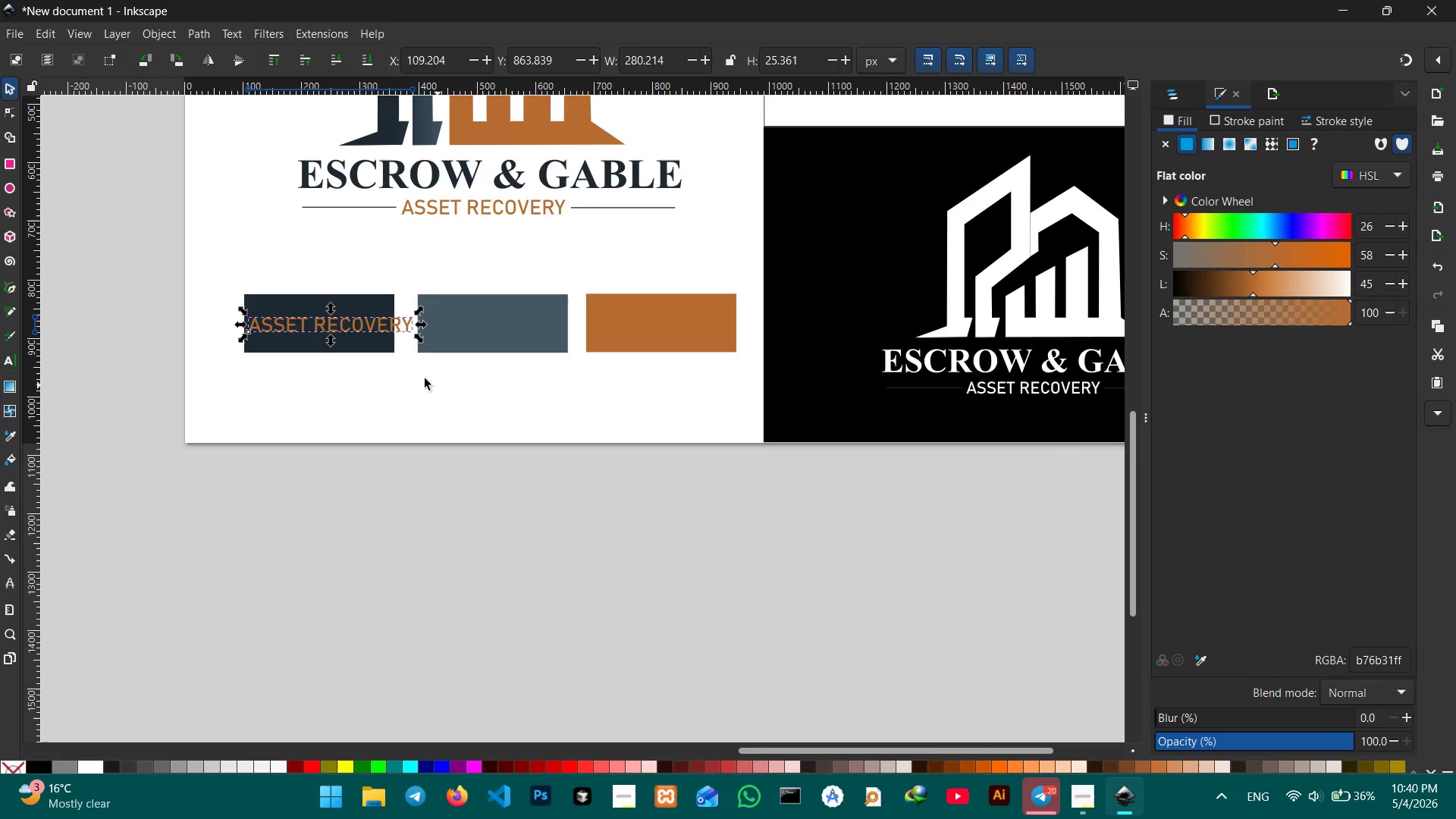 
left_click([353, 350])
 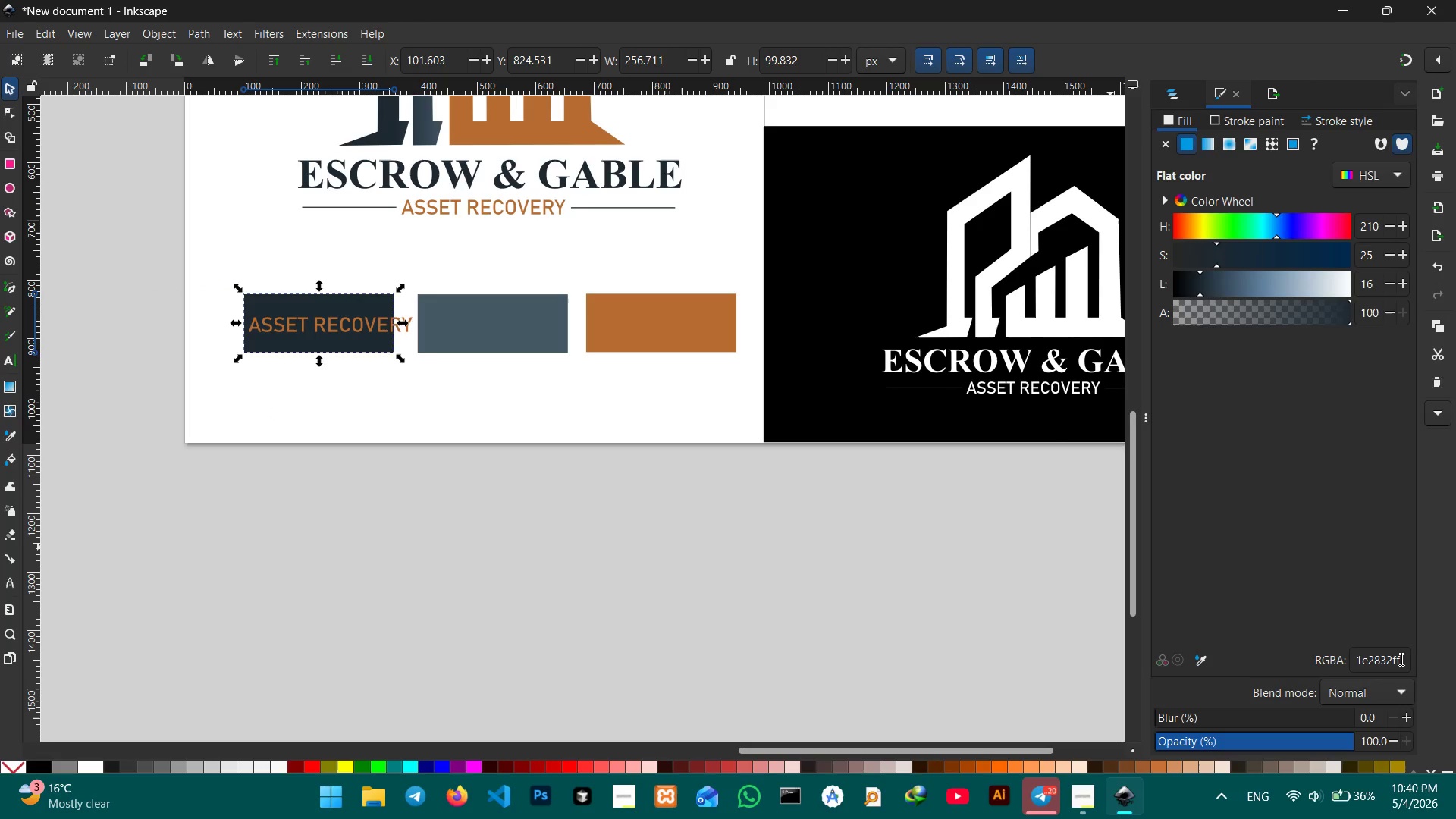 
double_click([1399, 659])
 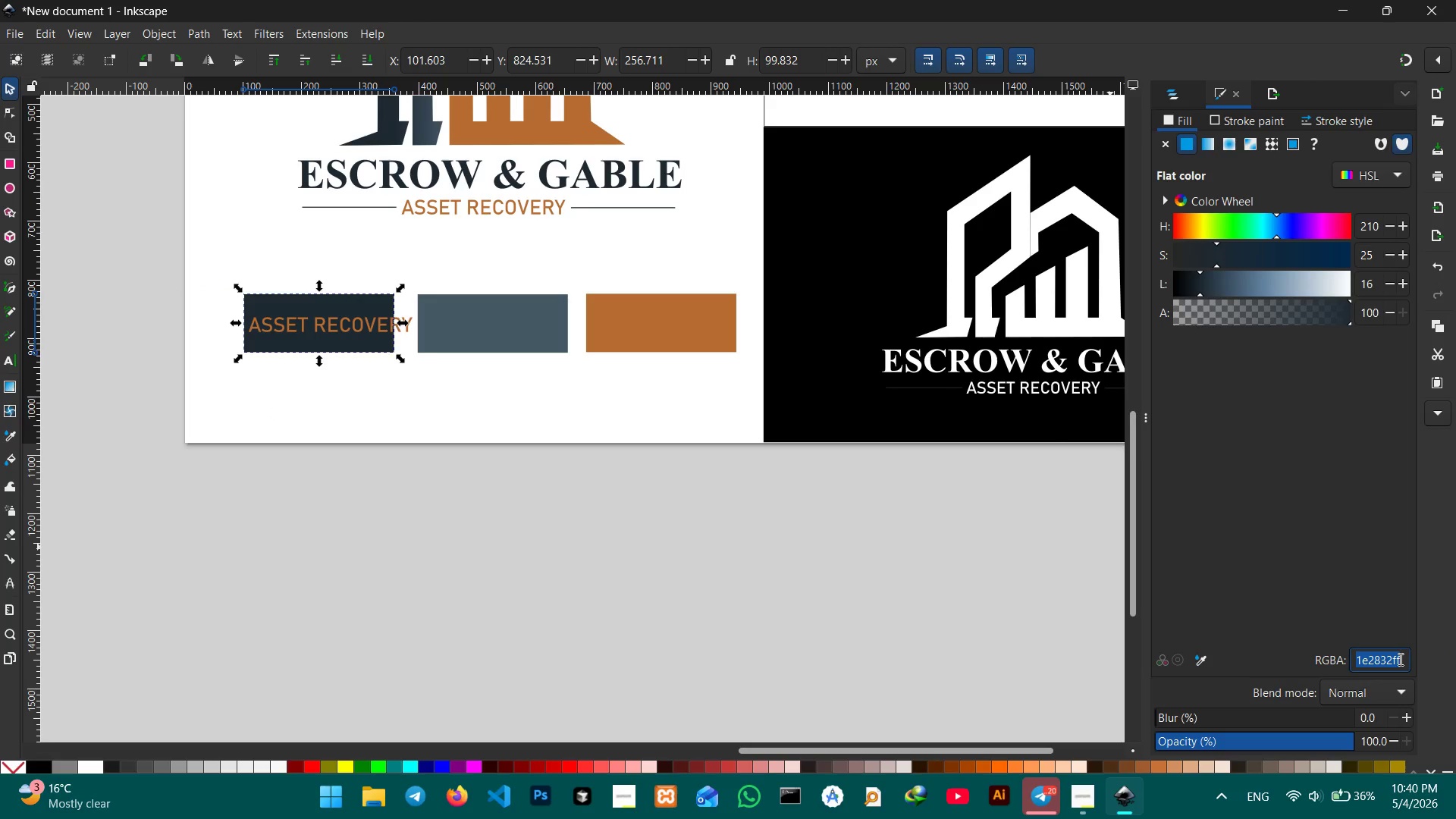 
key(Control+C)
 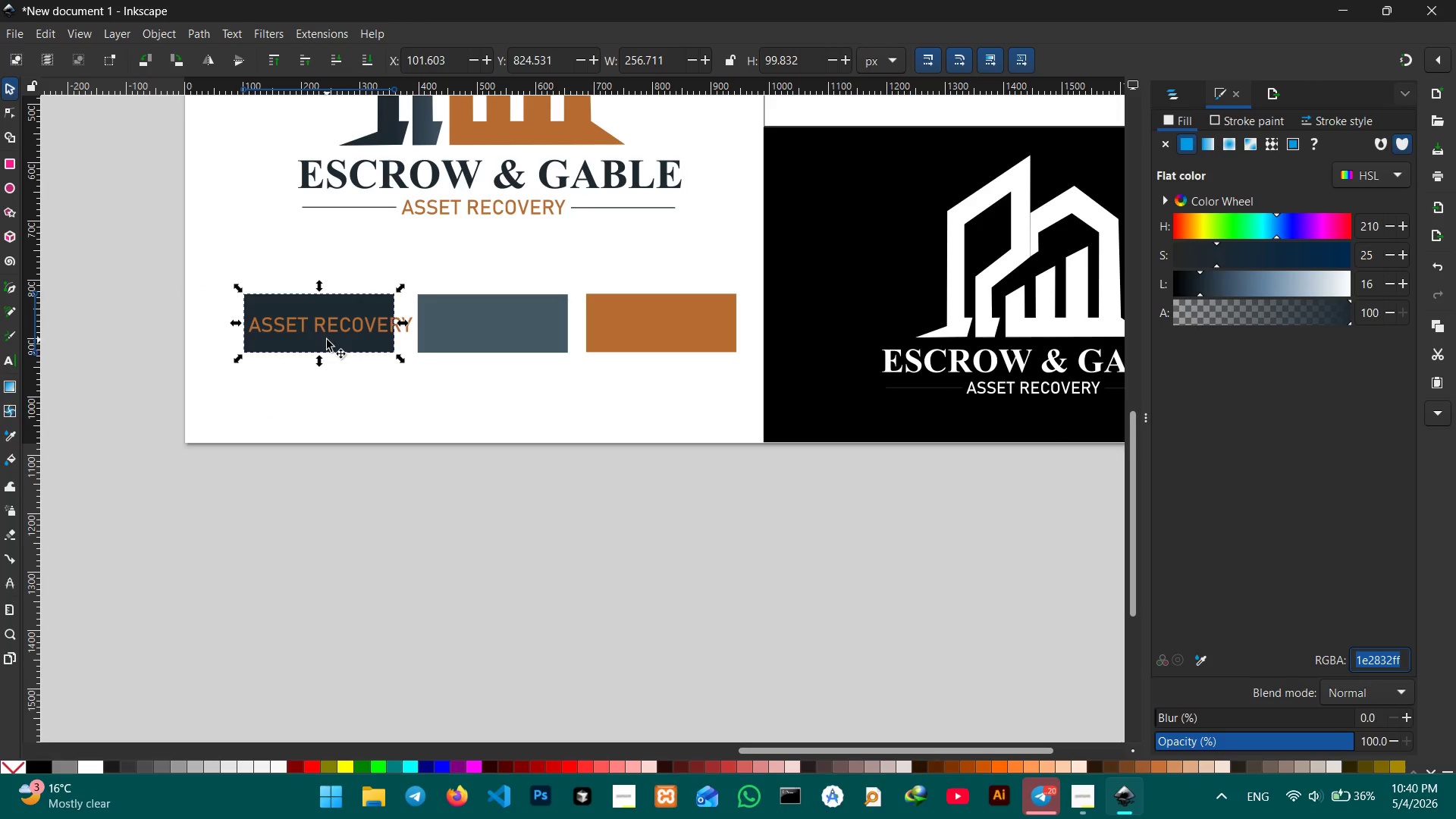 
left_click([331, 328])
 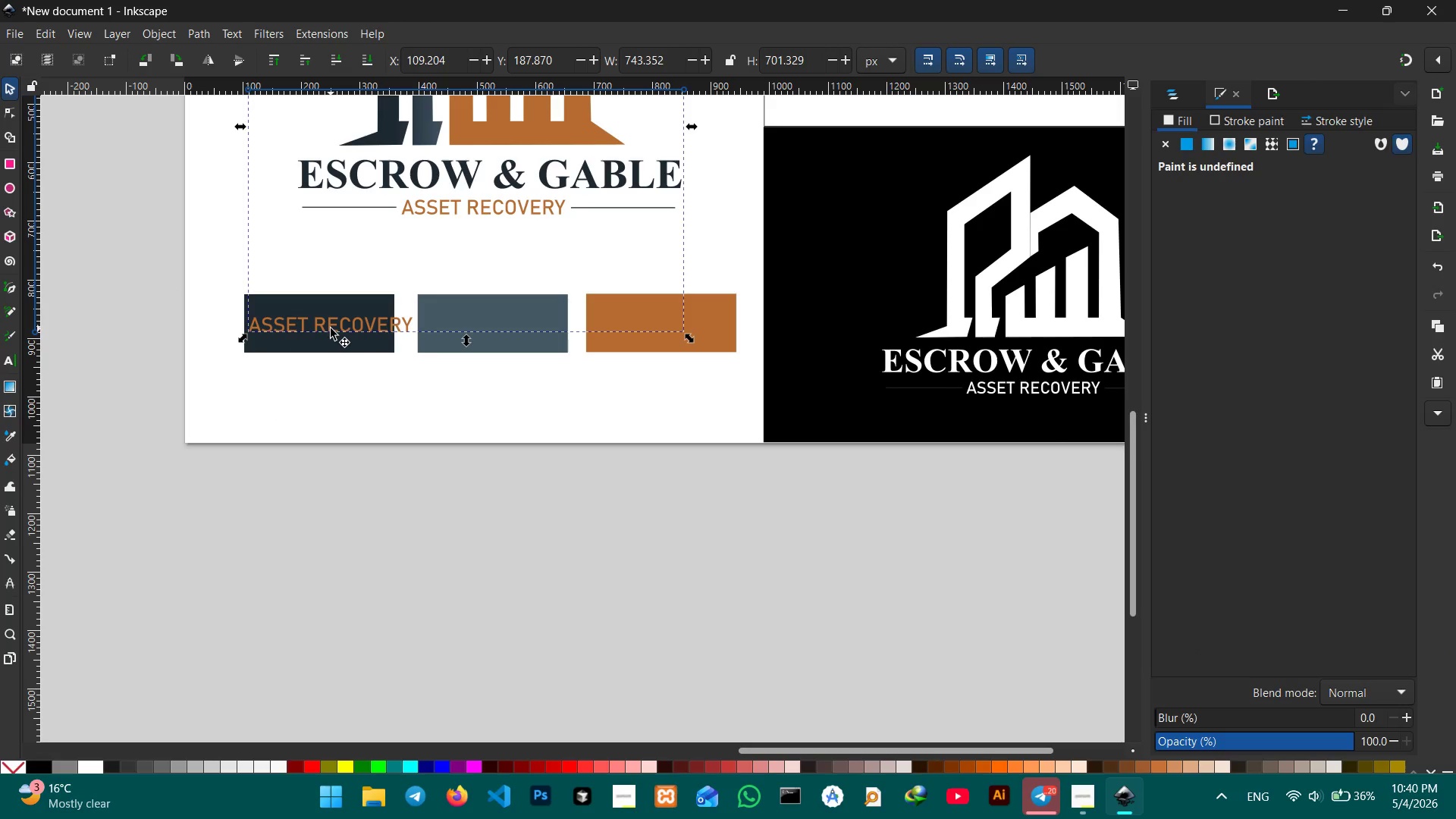 
left_click([331, 327])
 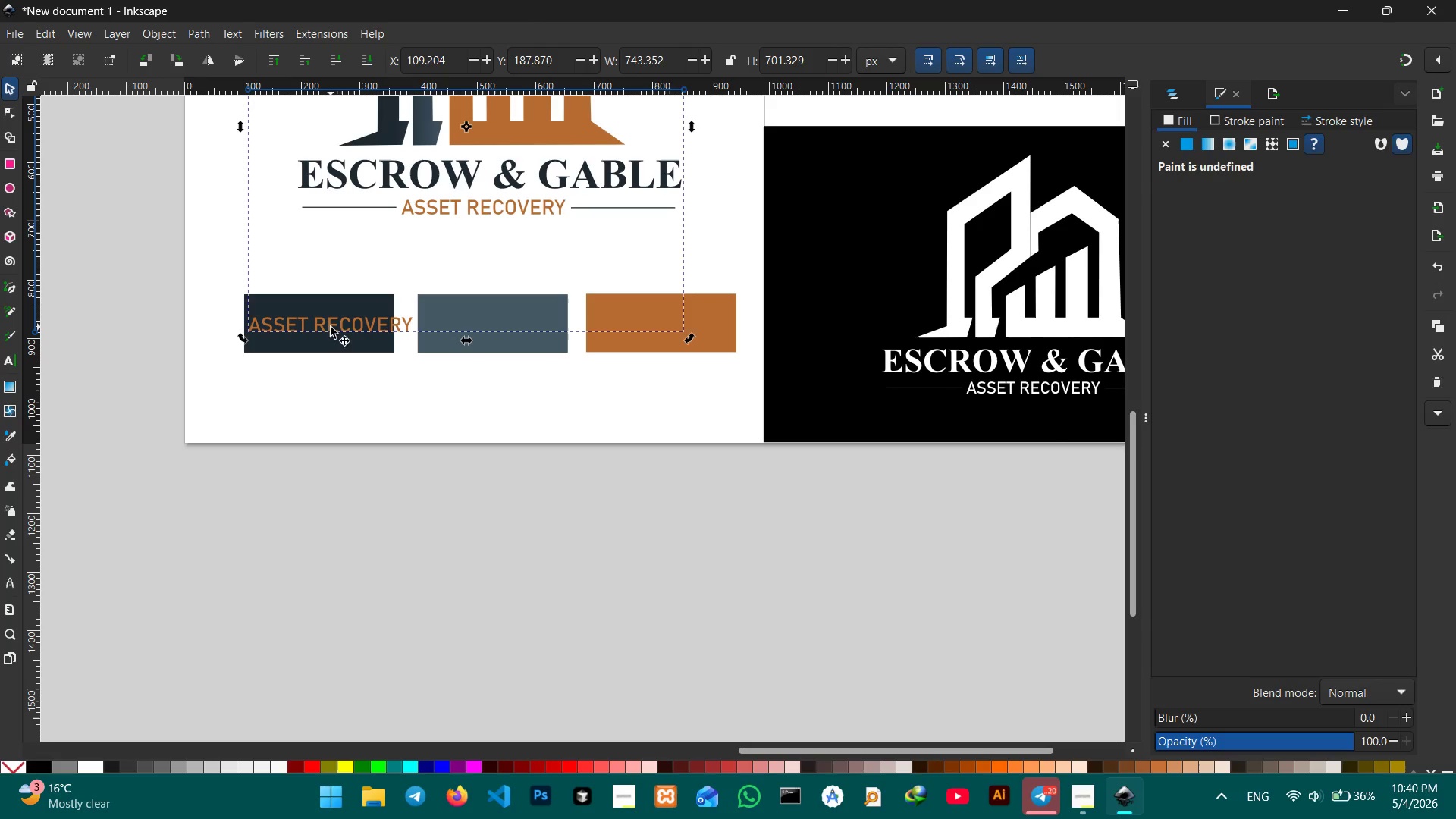 
double_click([331, 327])
 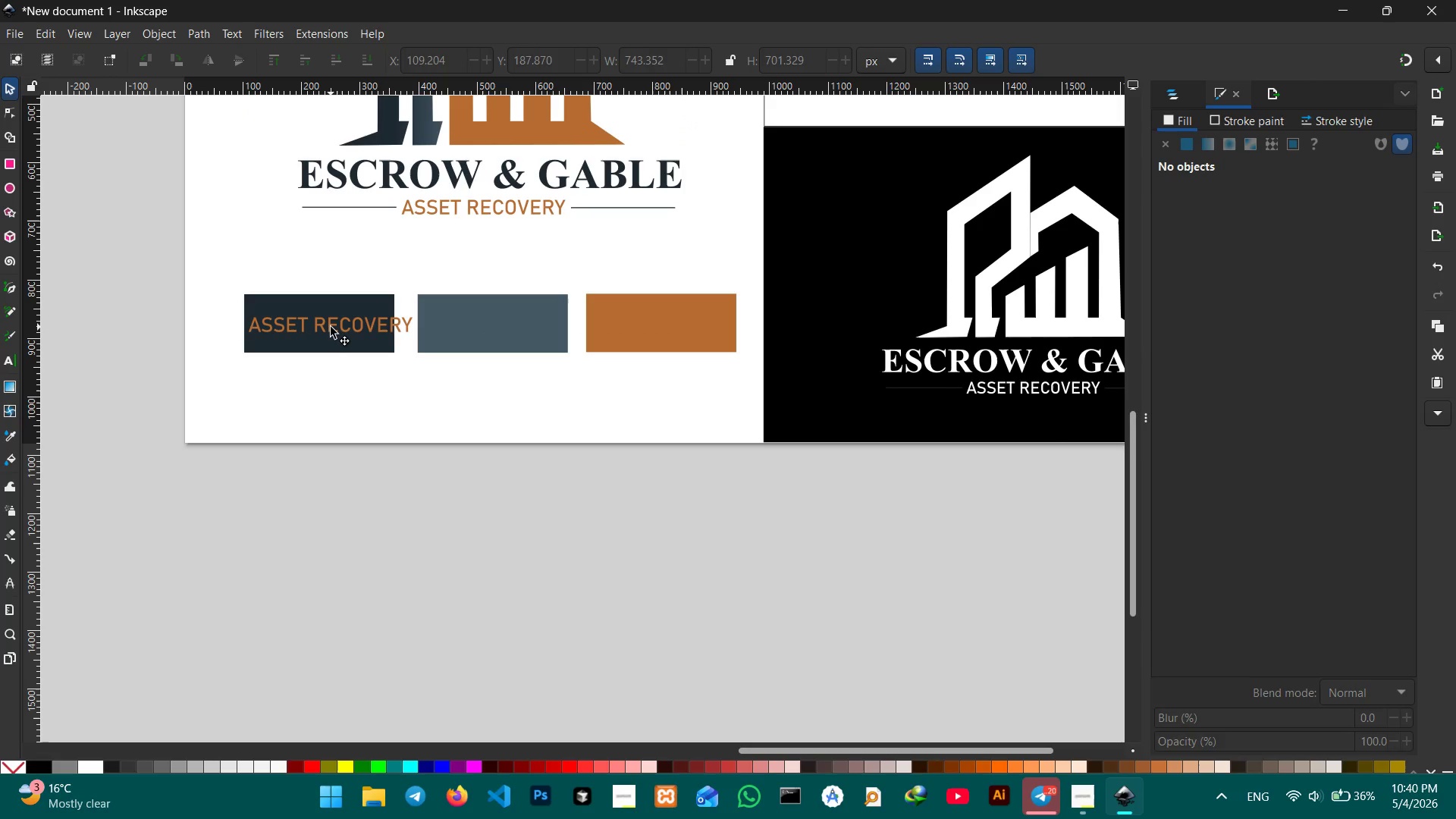 
triple_click([331, 327])
 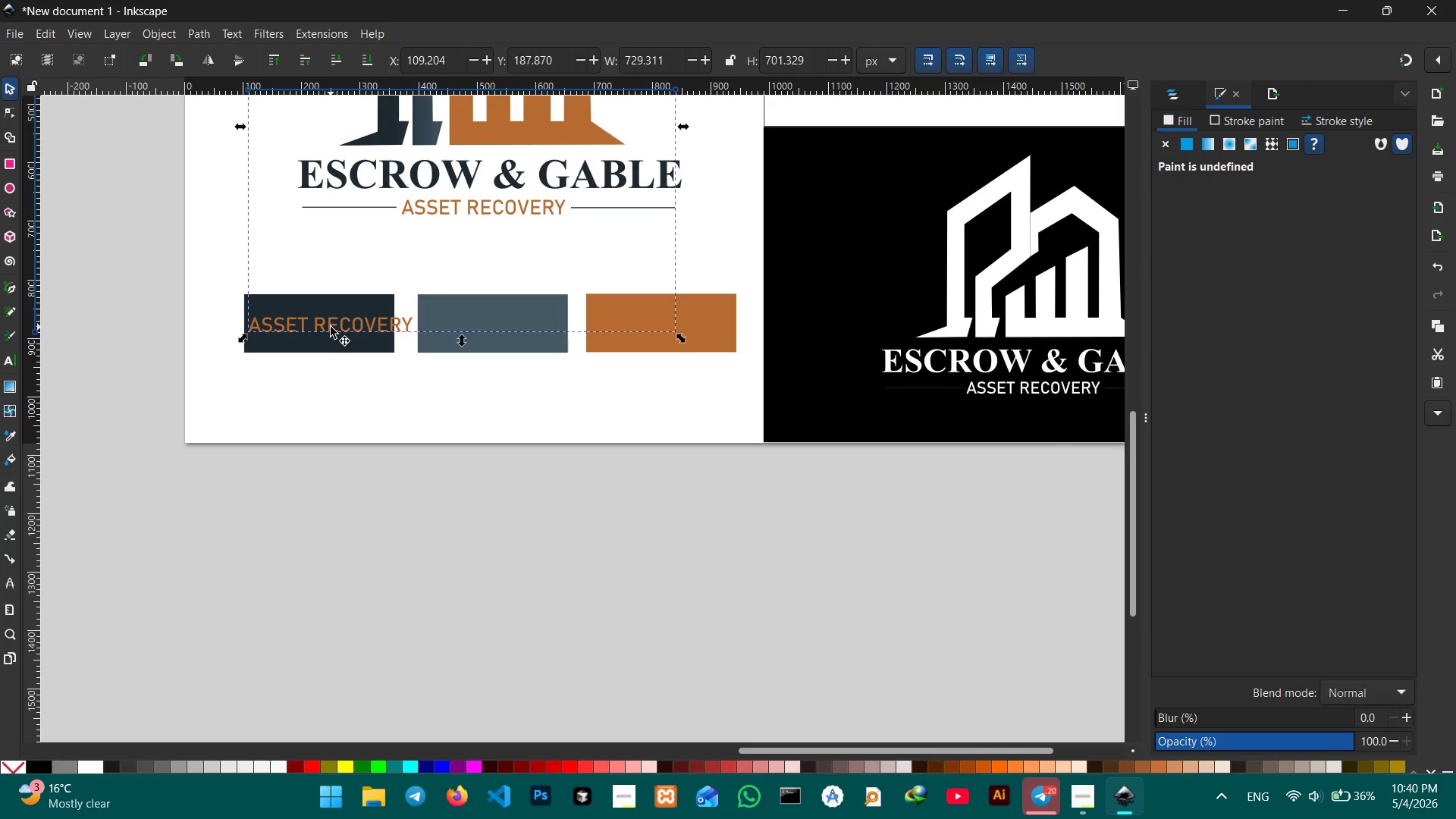 
triple_click([331, 327])
 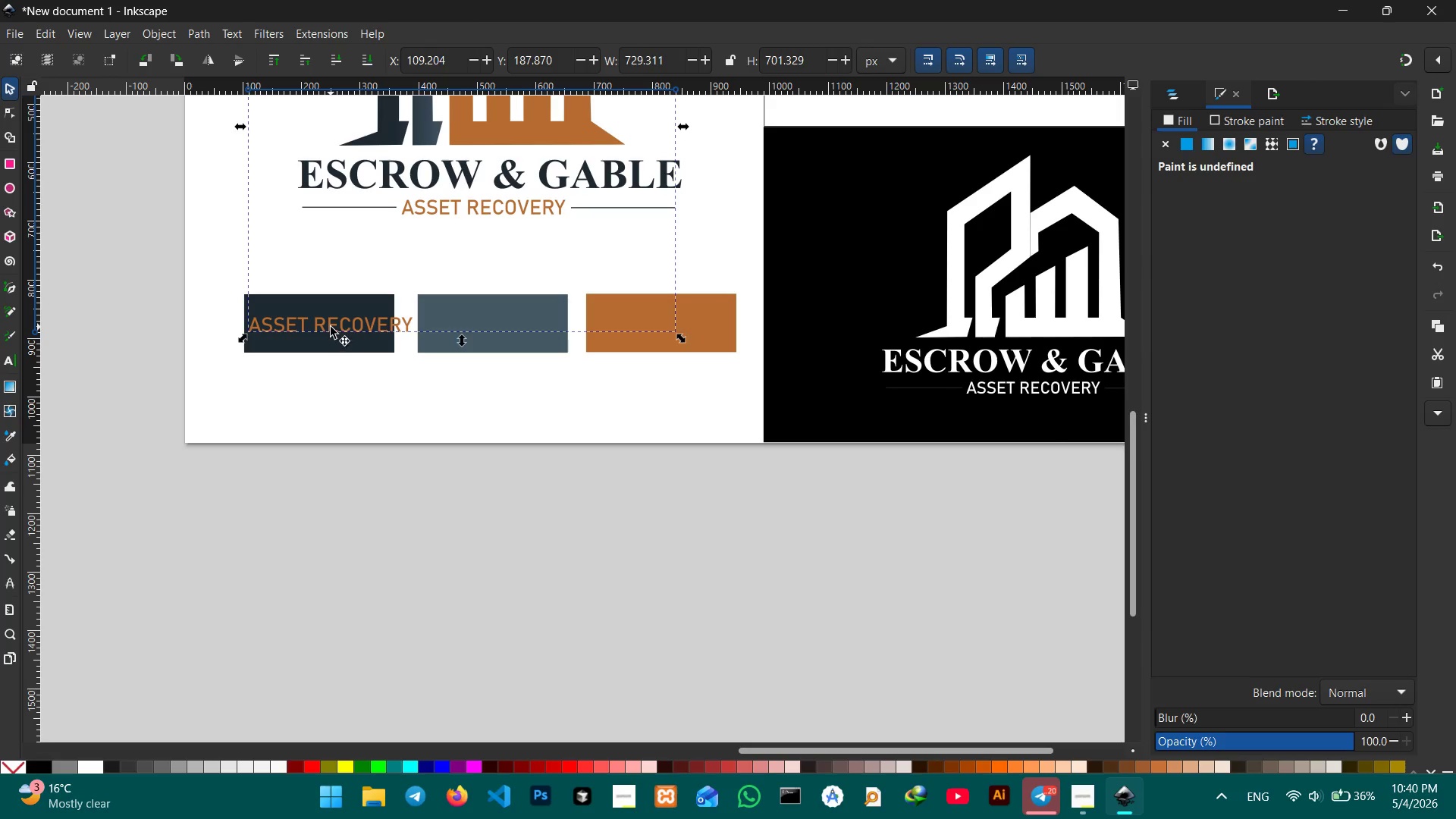 
triple_click([331, 327])
 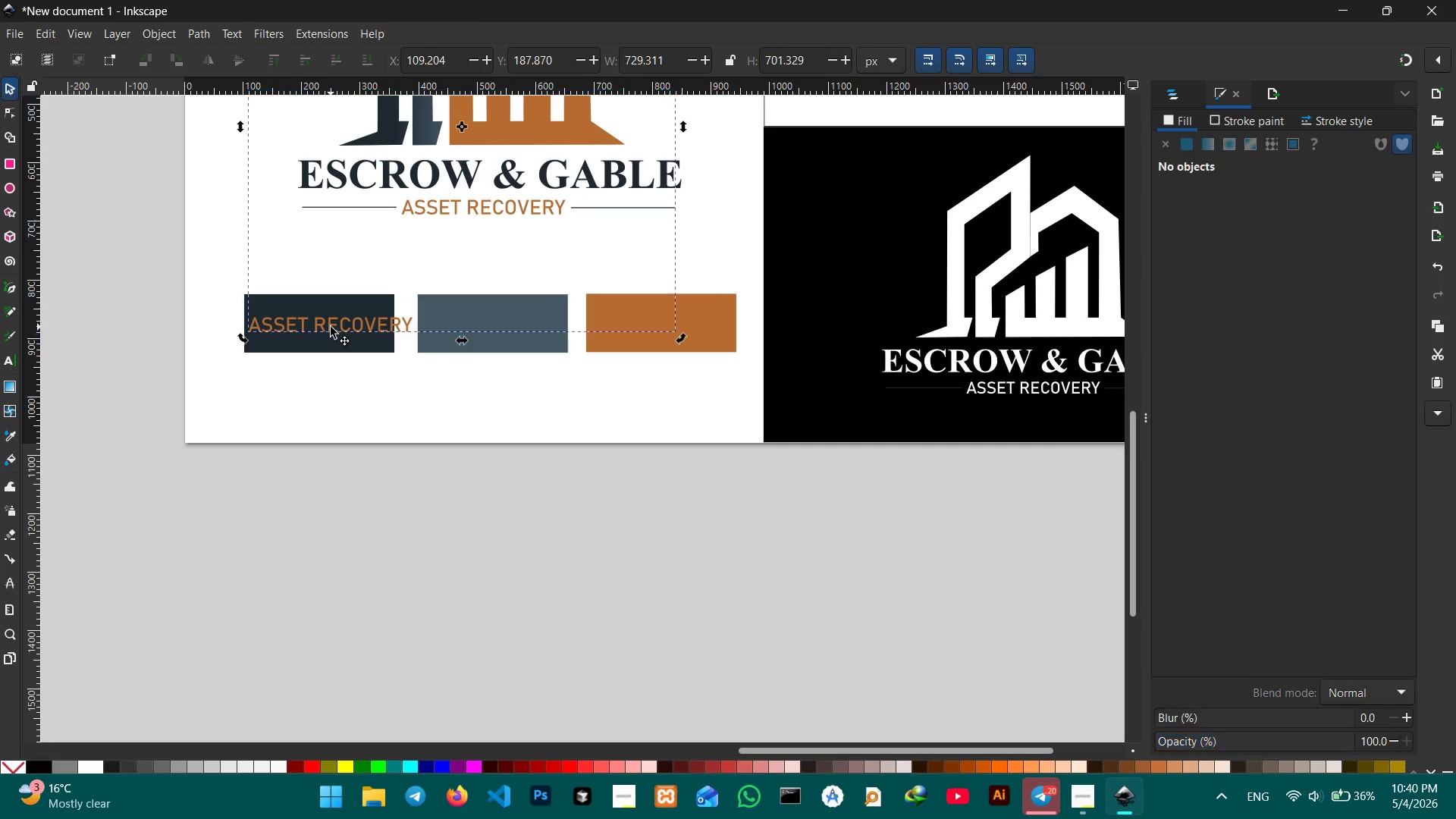 
triple_click([331, 327])
 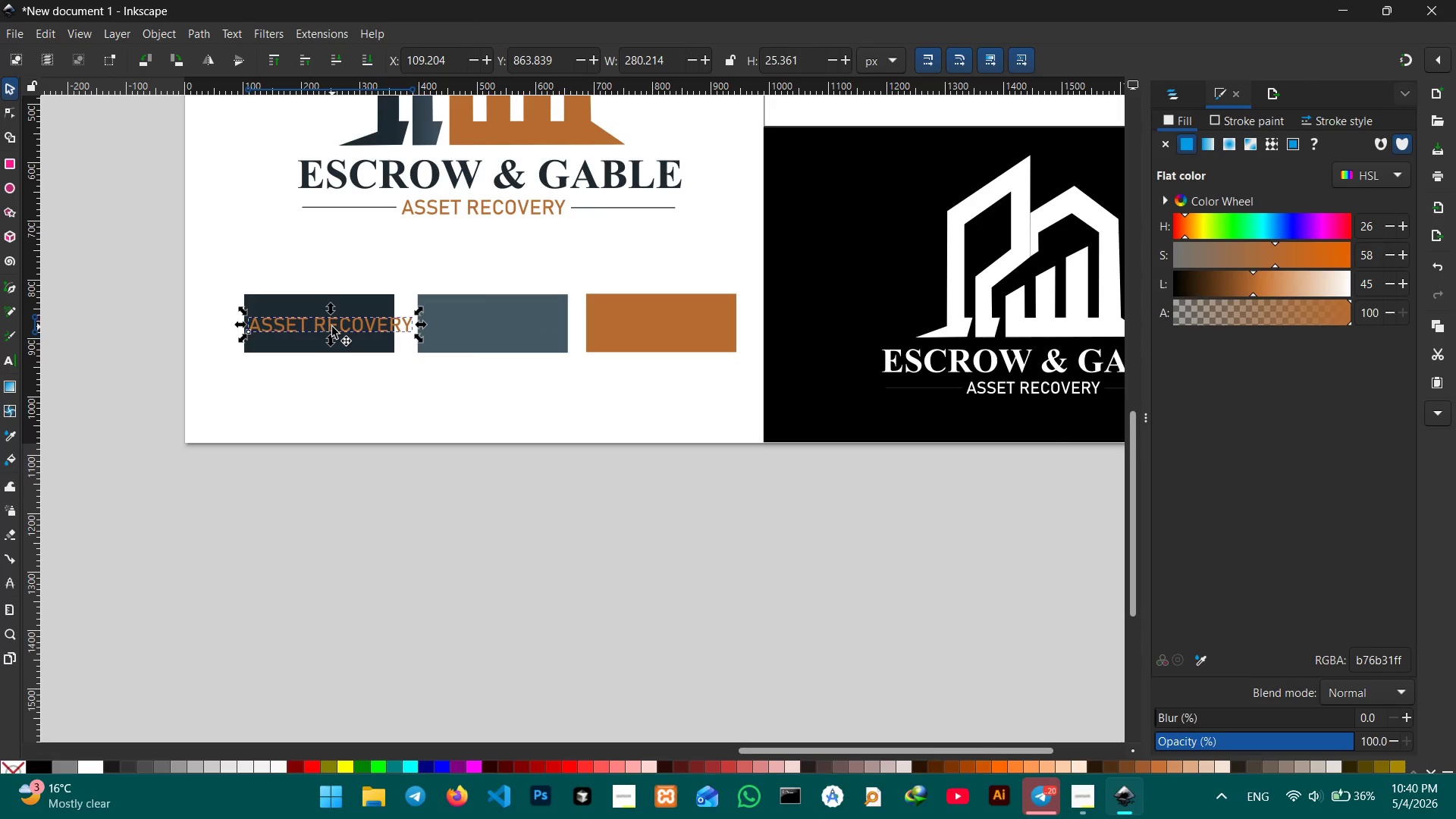 
key(Control+X)
 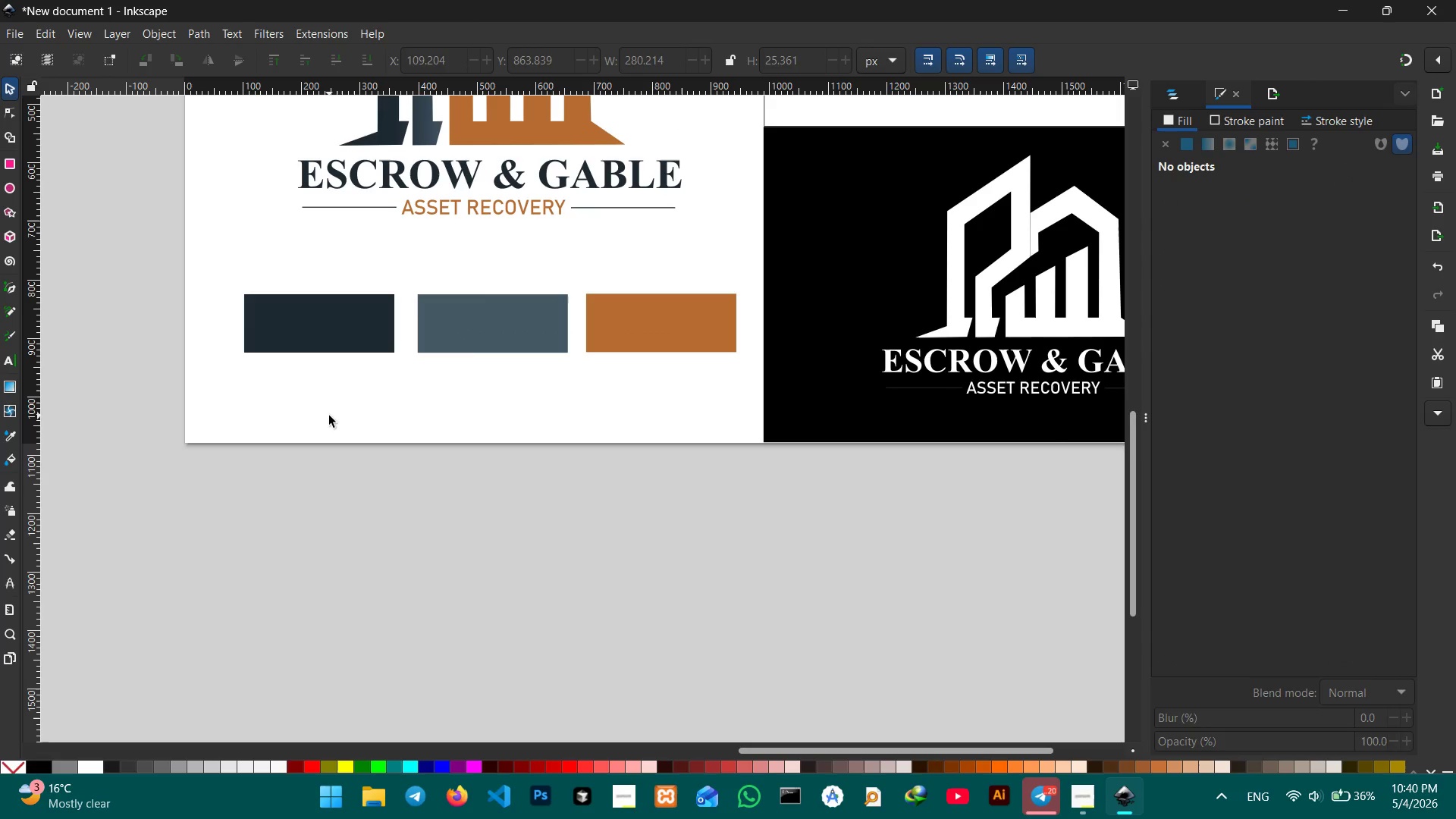 
double_click([329, 416])
 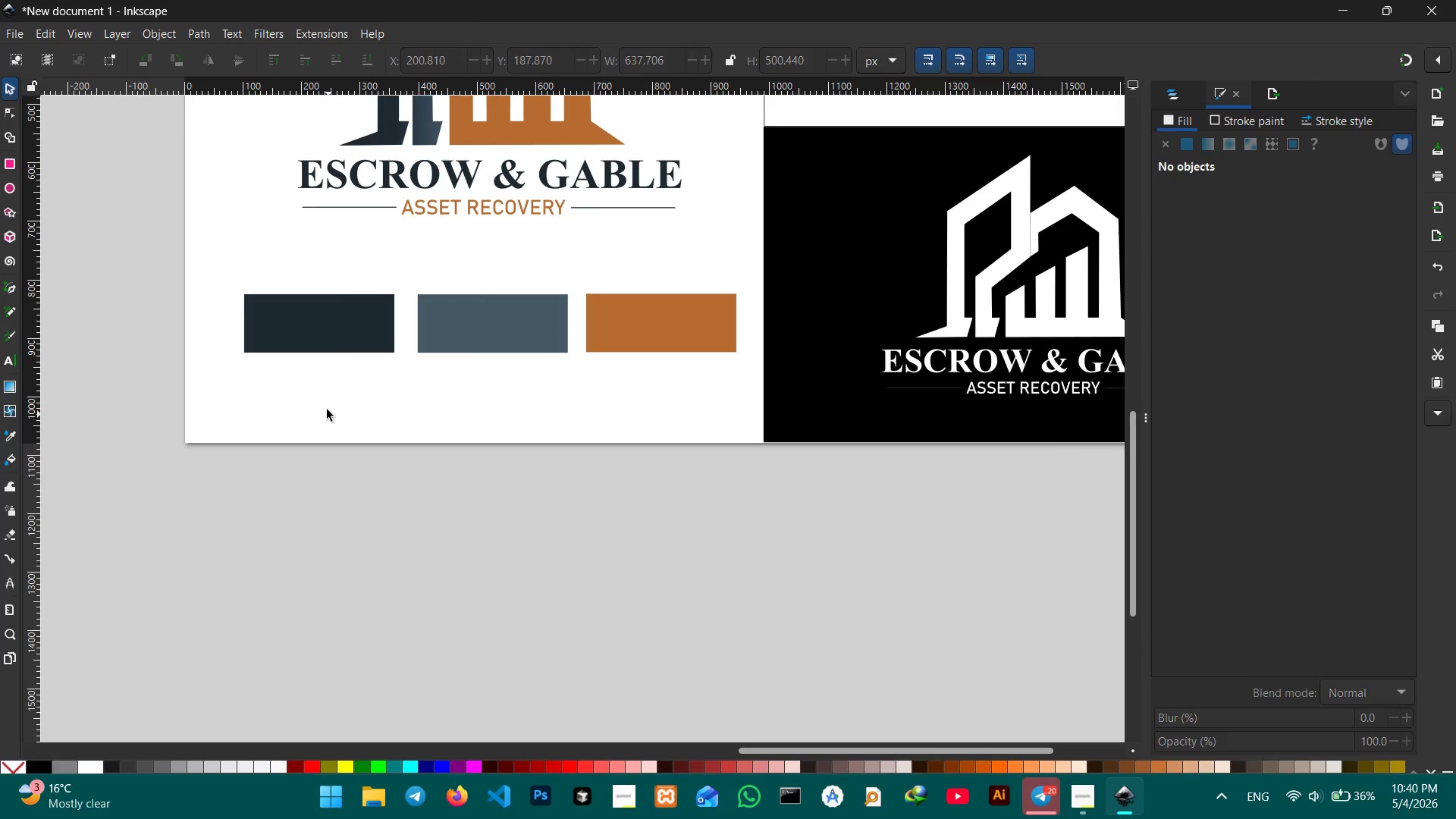 
key(Control+V)
 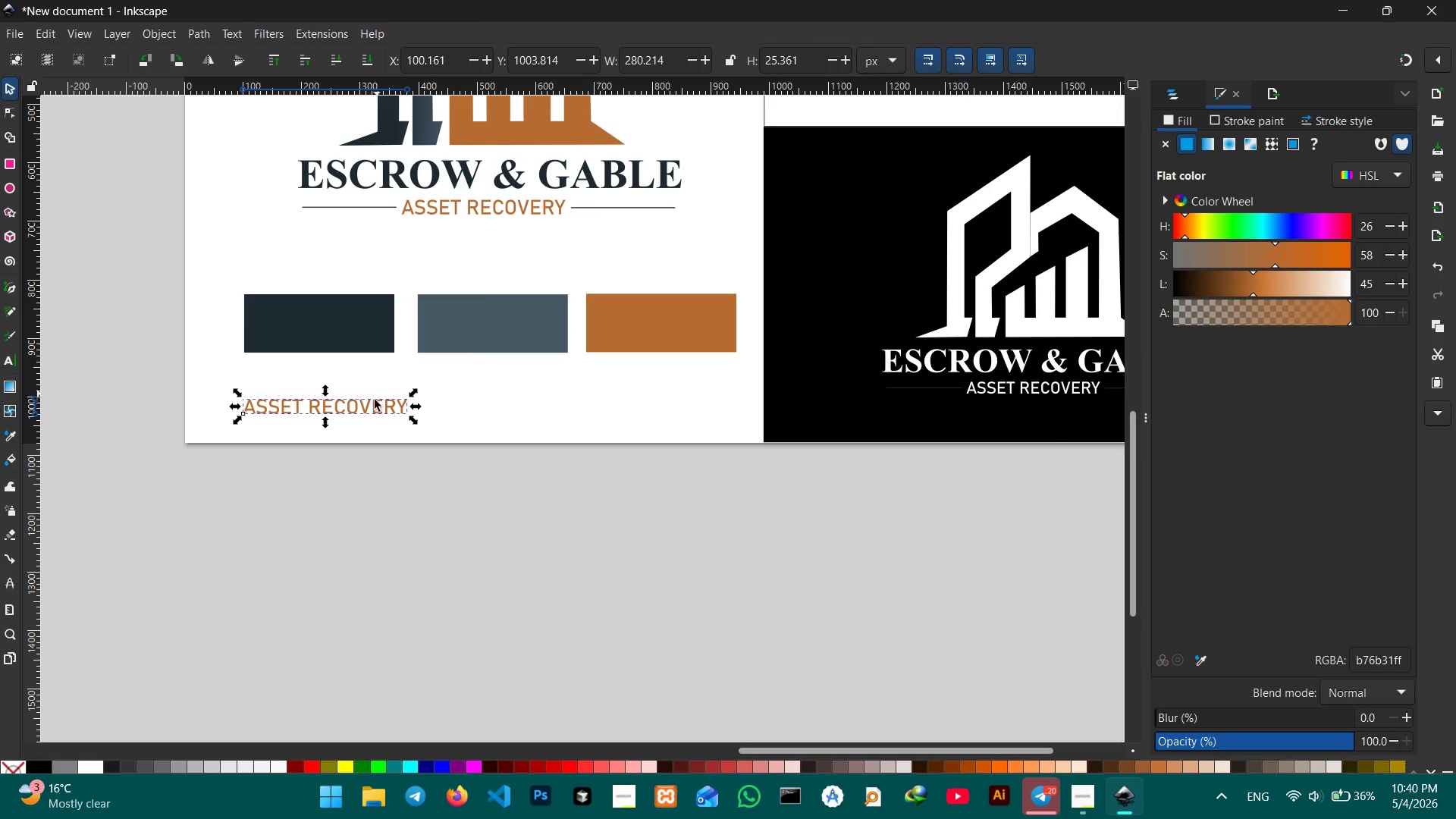 
left_click_drag(start_coordinate=[370, 409], to_coordinate=[370, 325])
 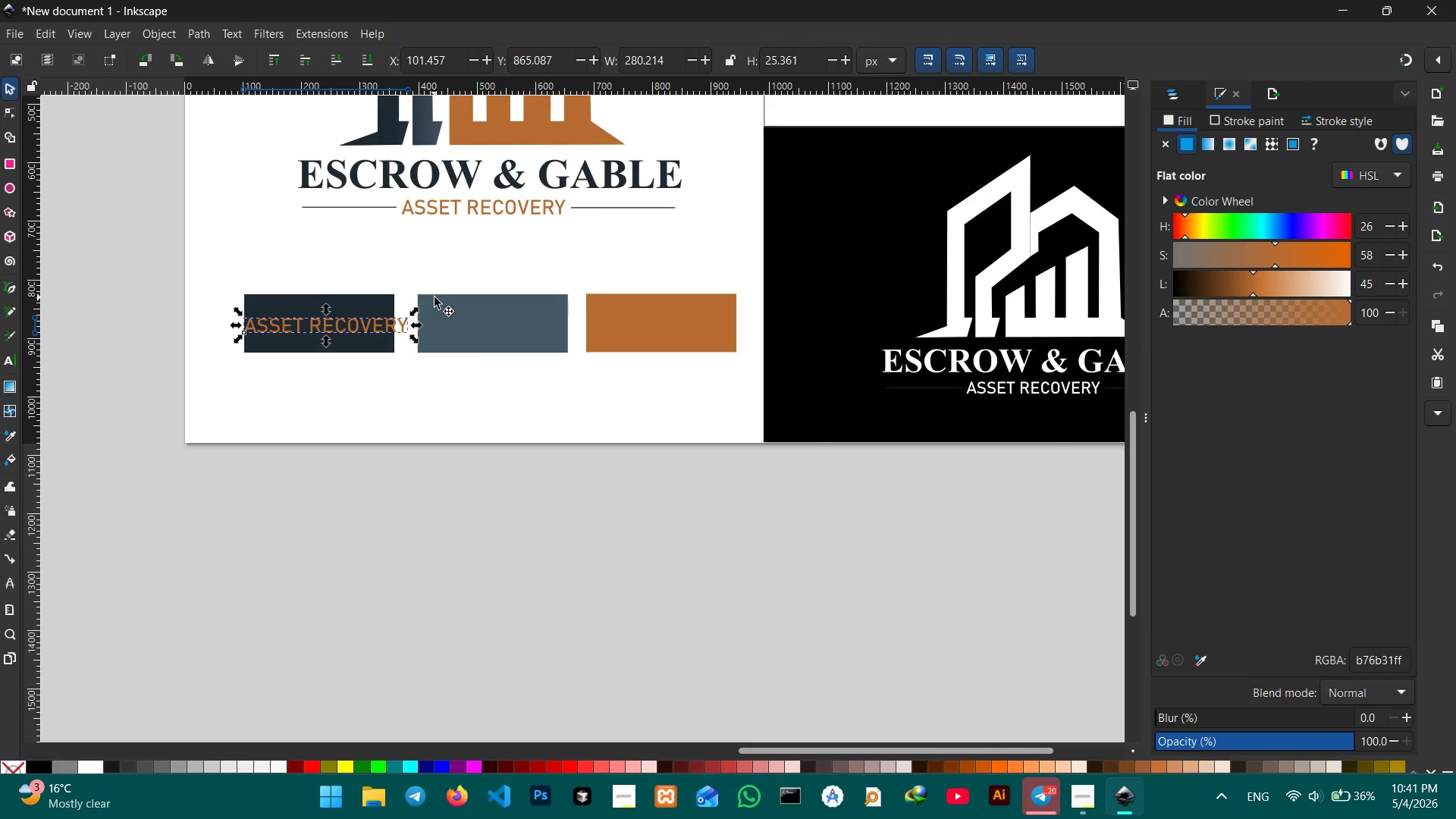 
left_click([389, 305])
 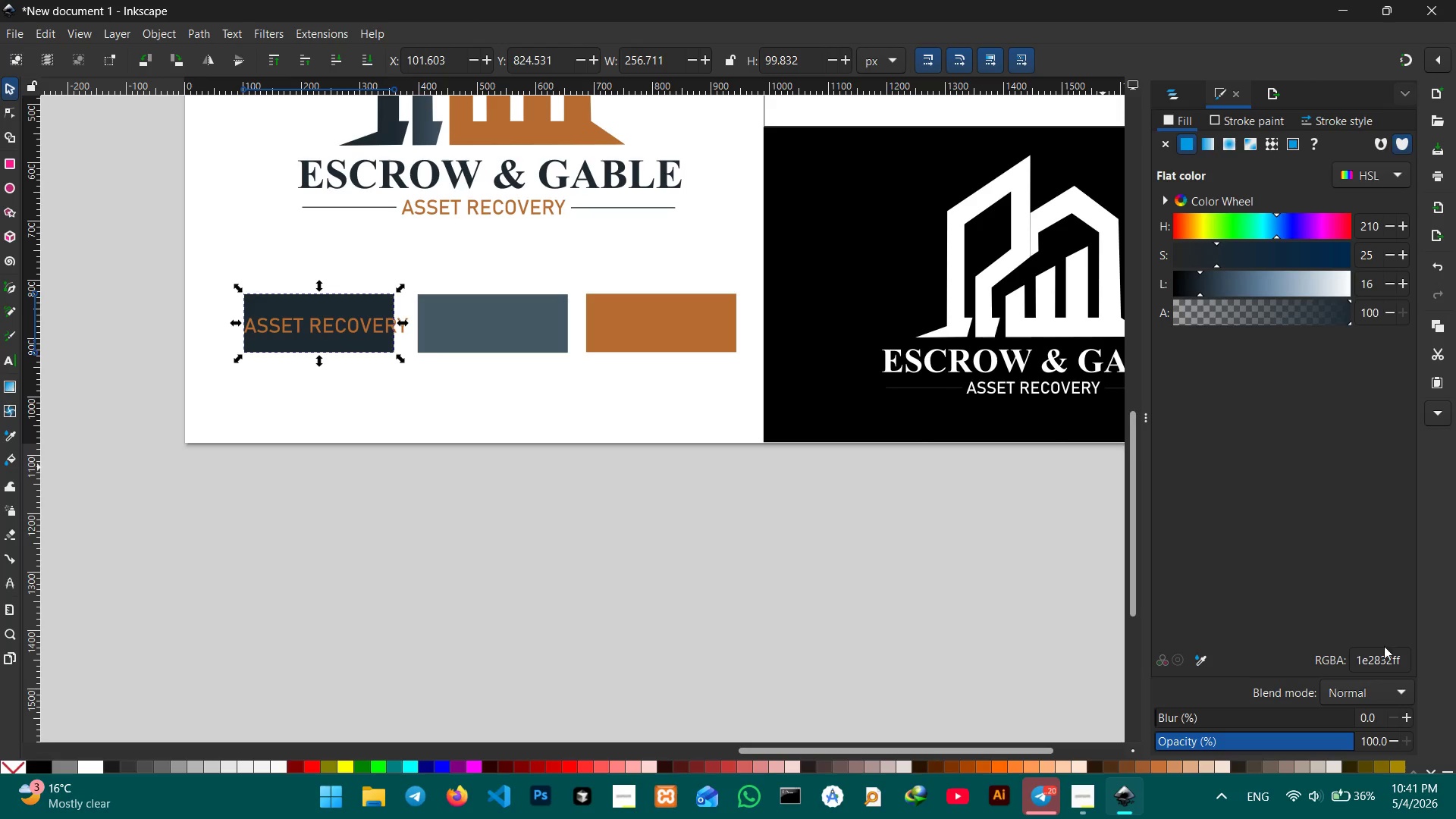 
double_click([1384, 658])
 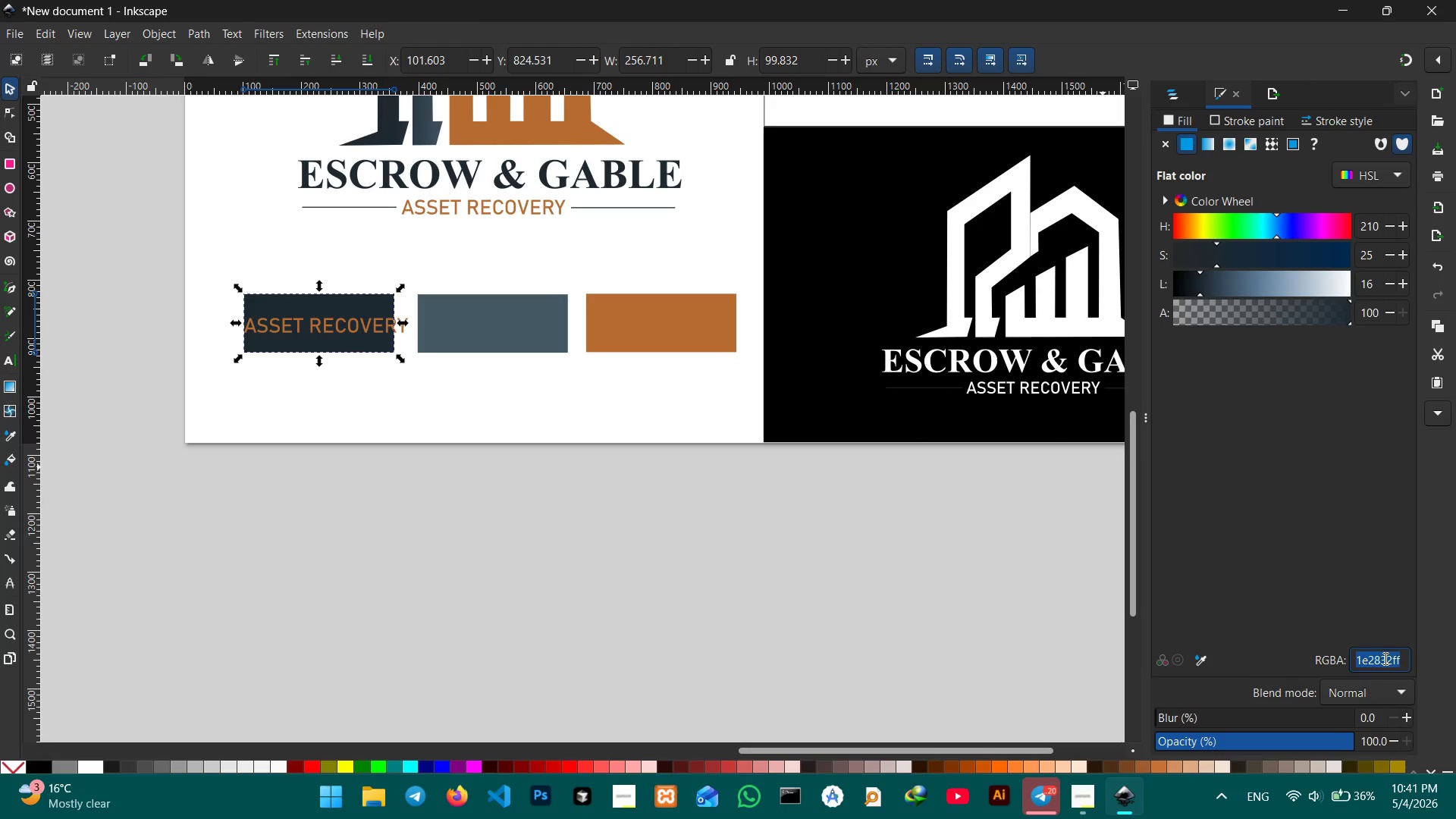 
triple_click([1384, 658])
 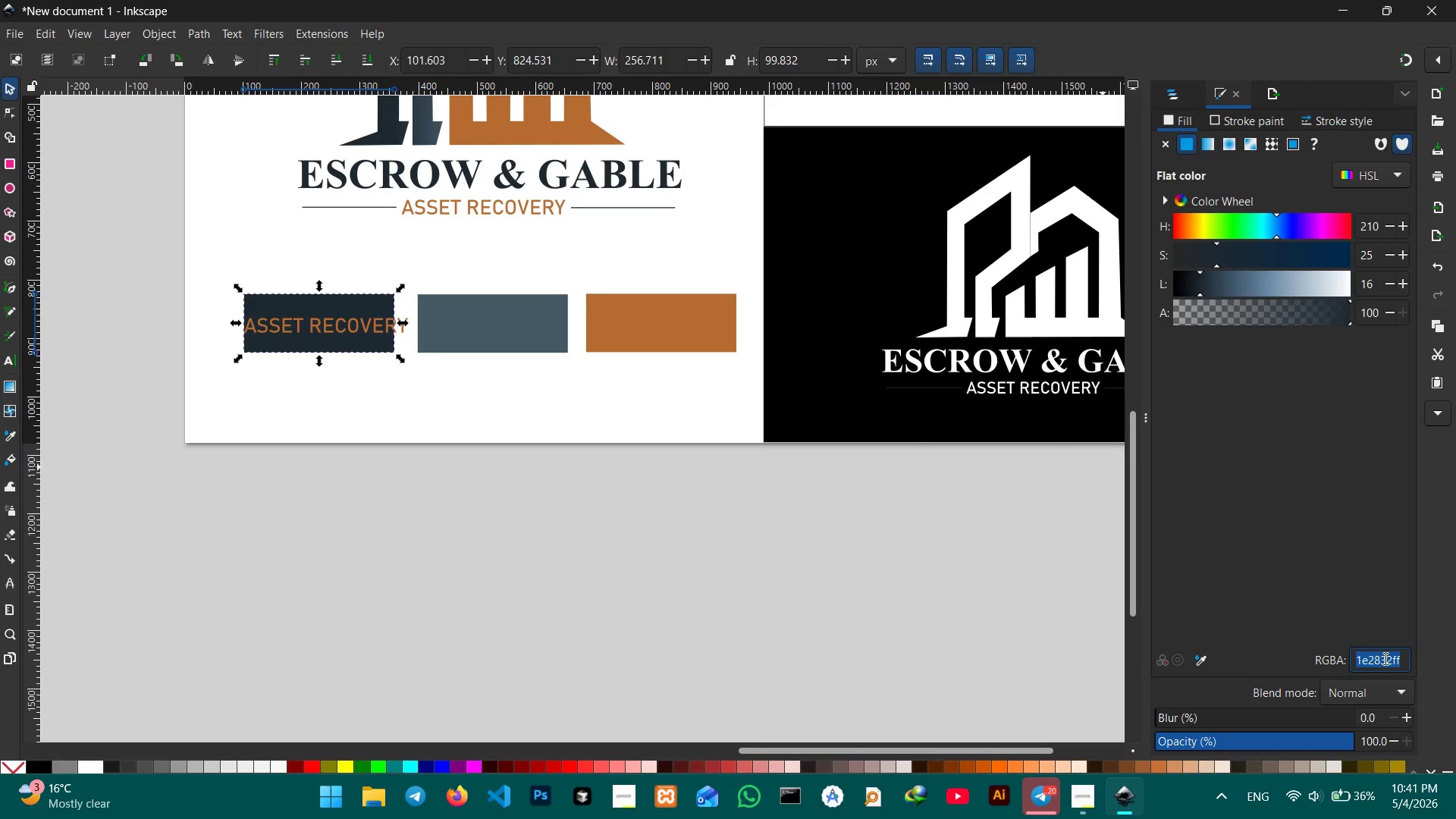 
key(Control+C)
 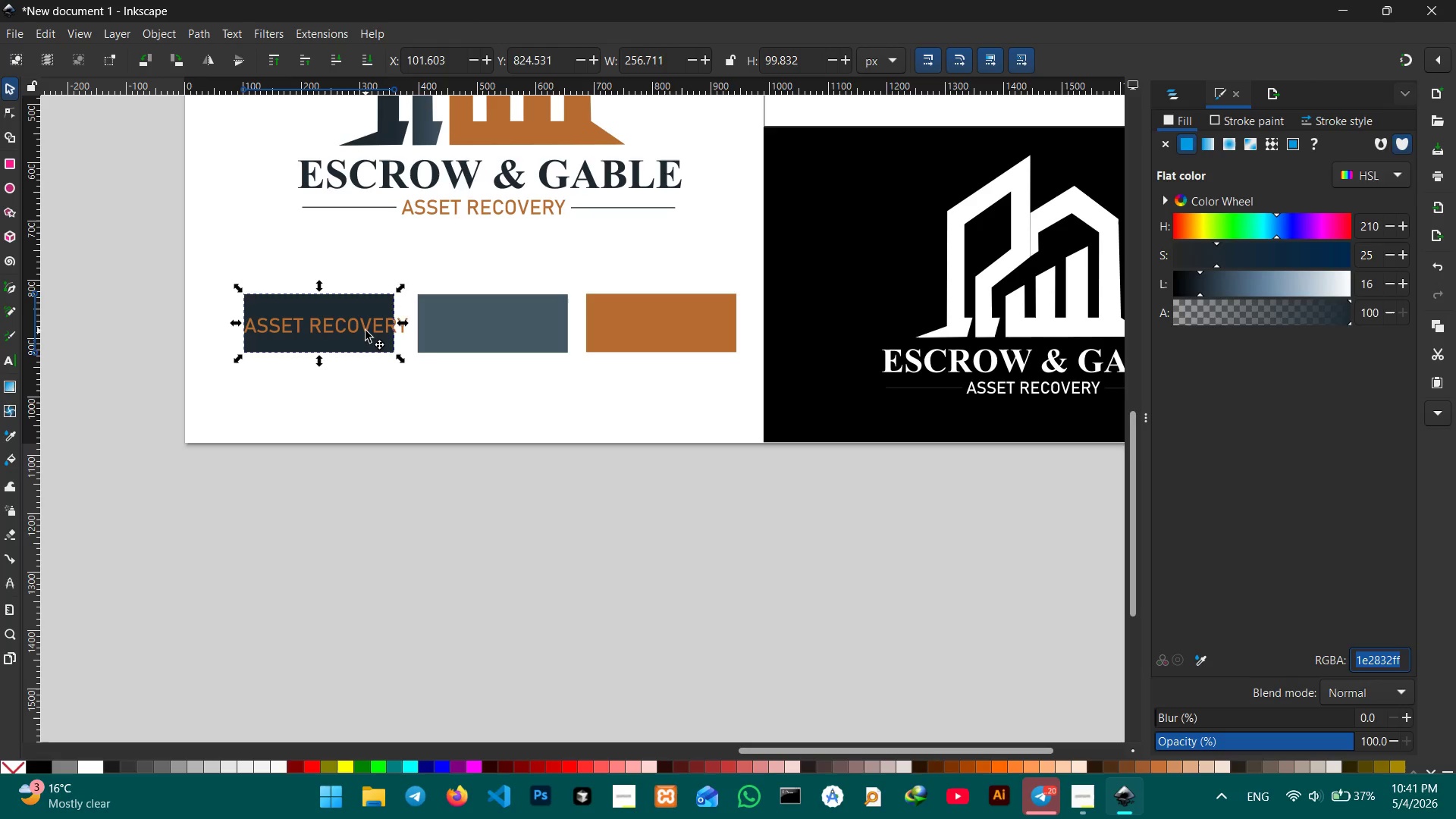 
double_click([366, 331])
 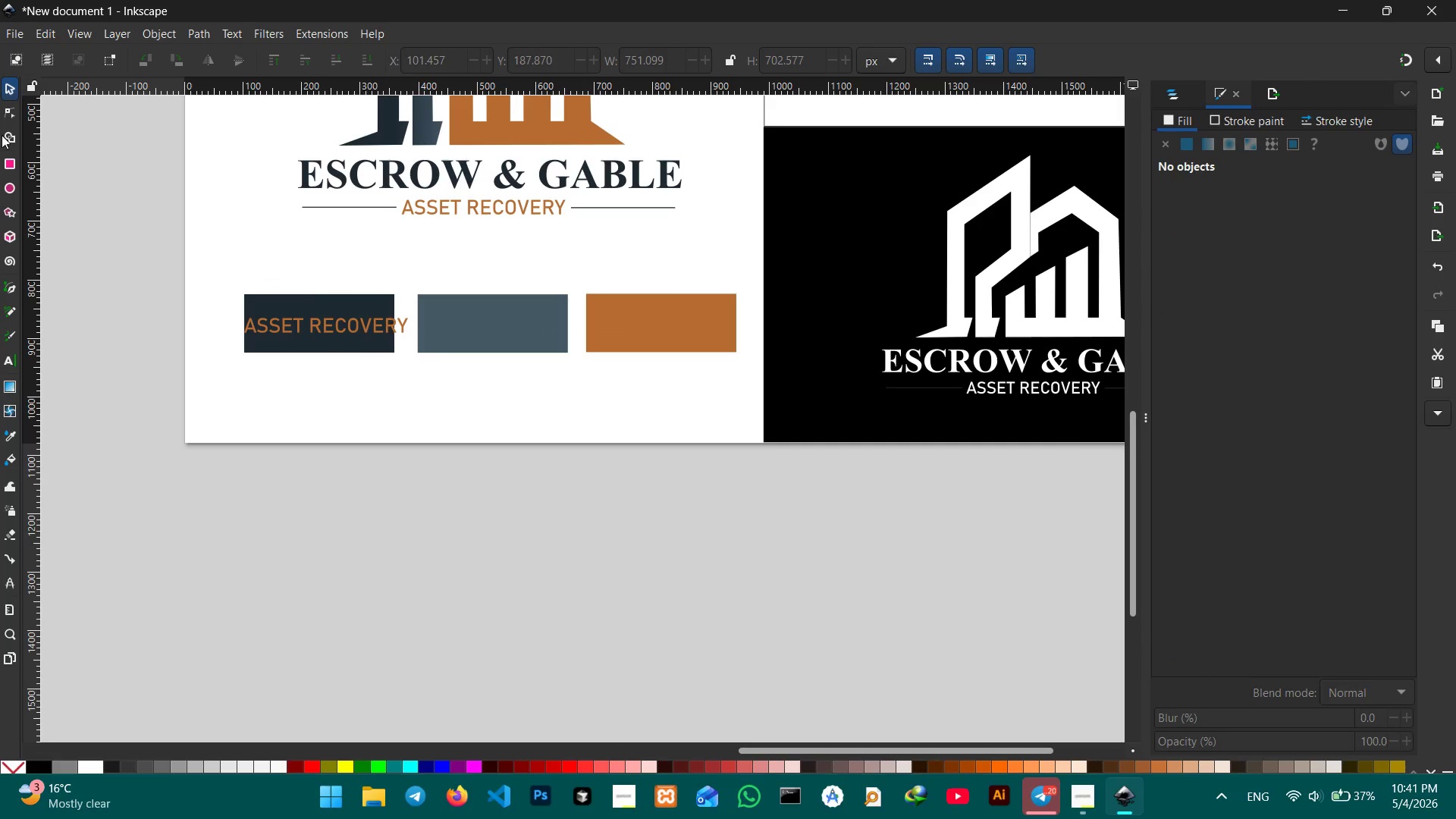 
left_click([11, 81])
 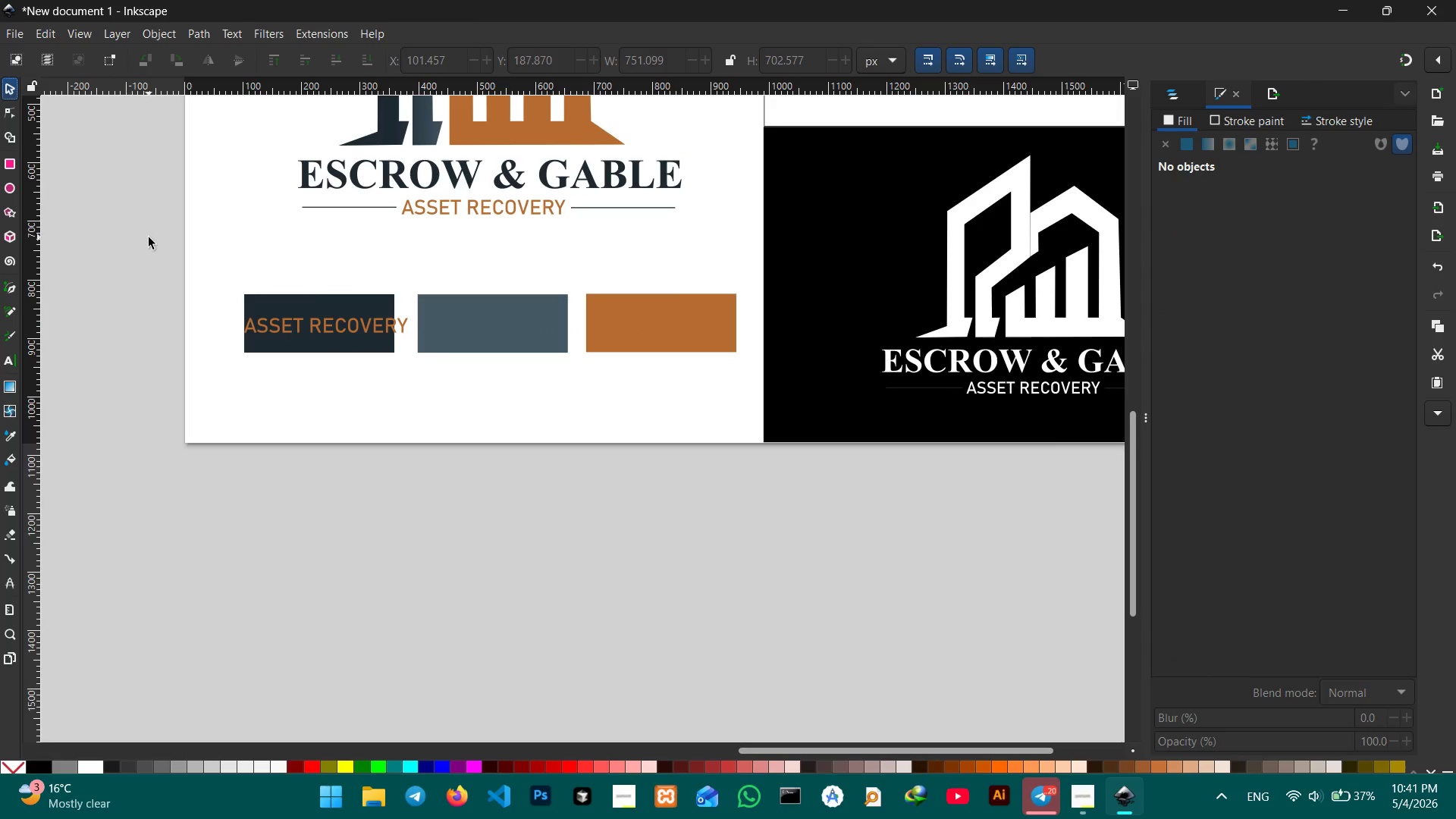 
double_click([149, 237])
 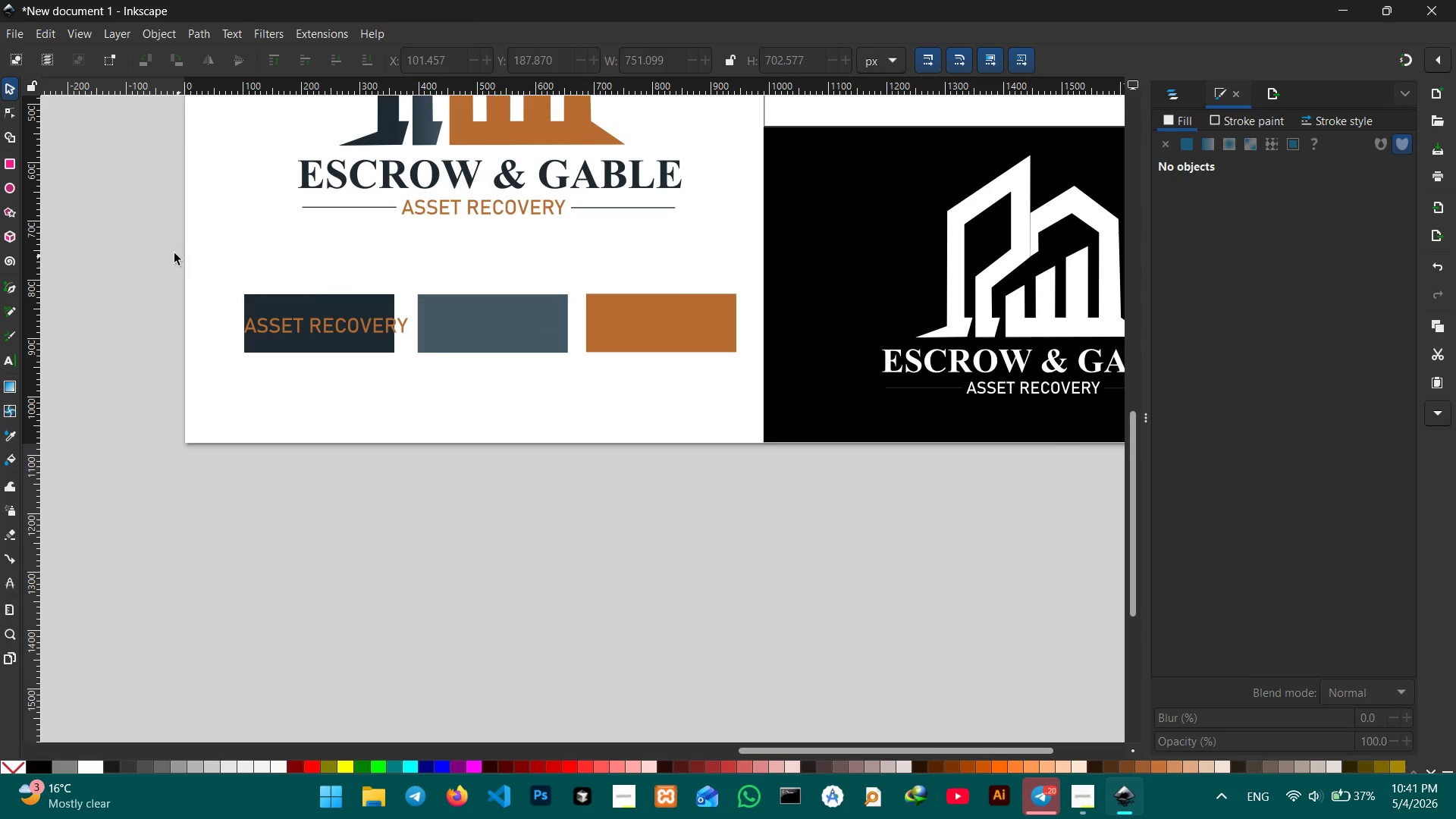 
double_click([168, 250])
 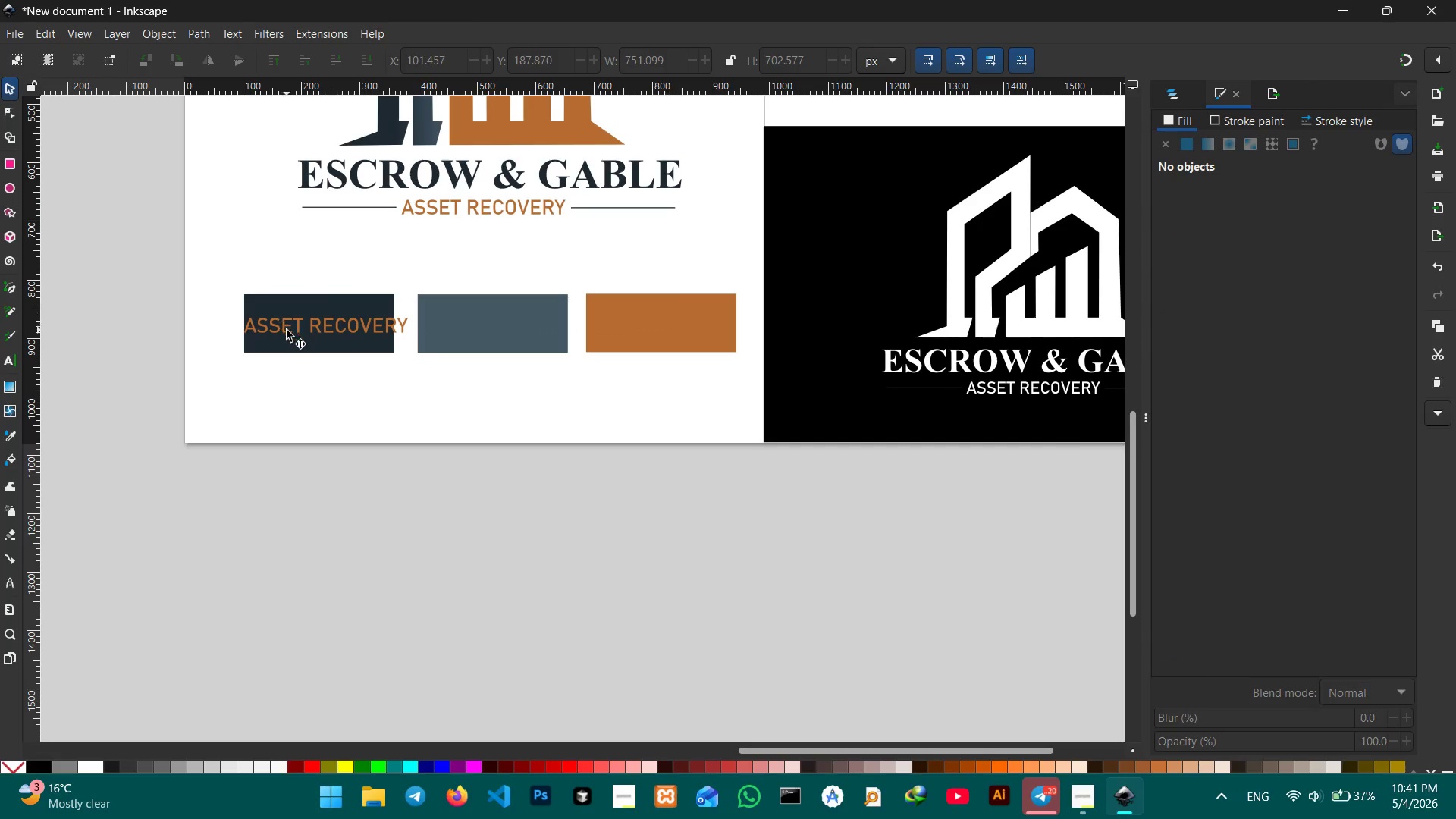 
left_click([287, 331])
 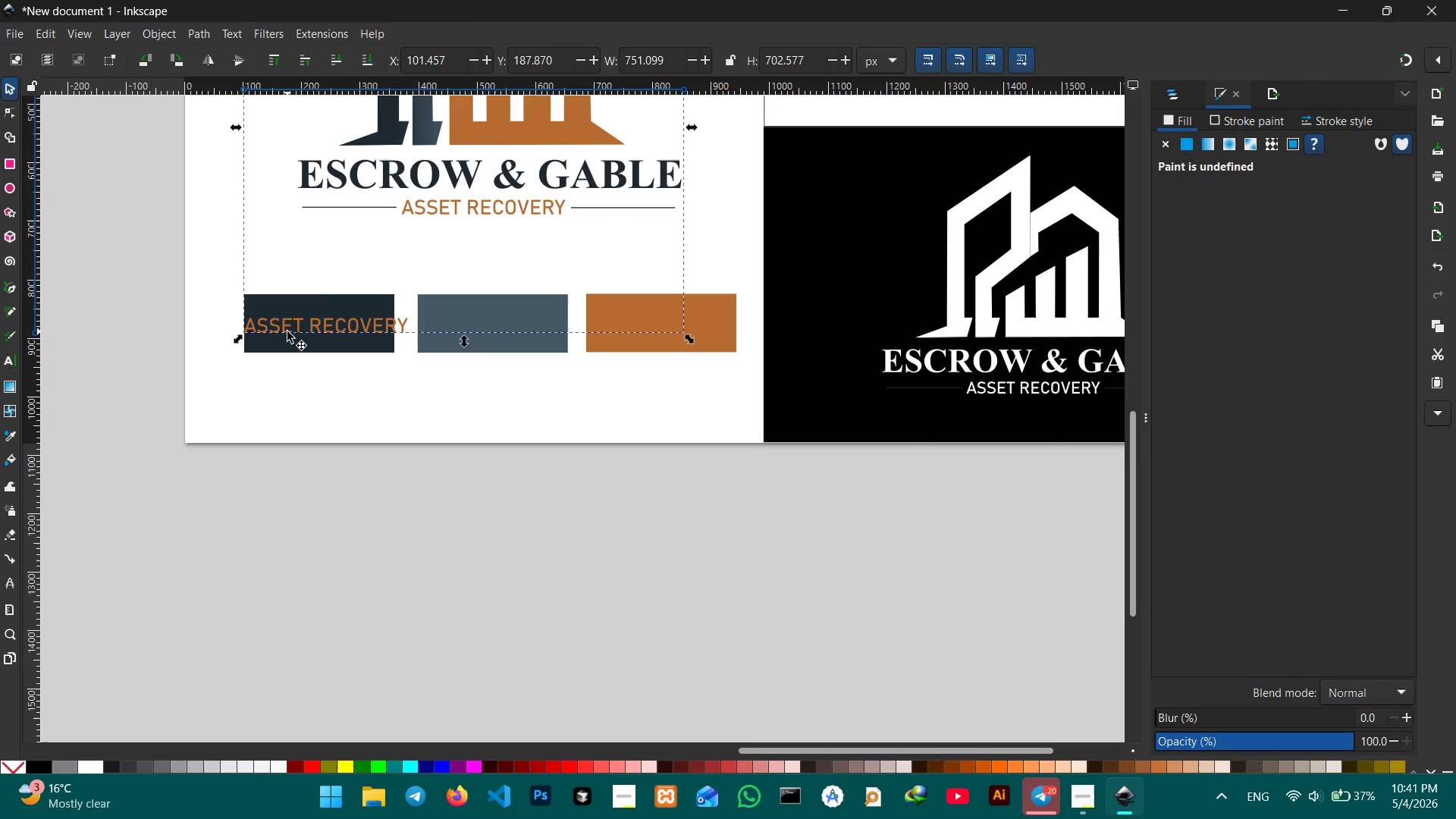 
double_click([287, 331])
 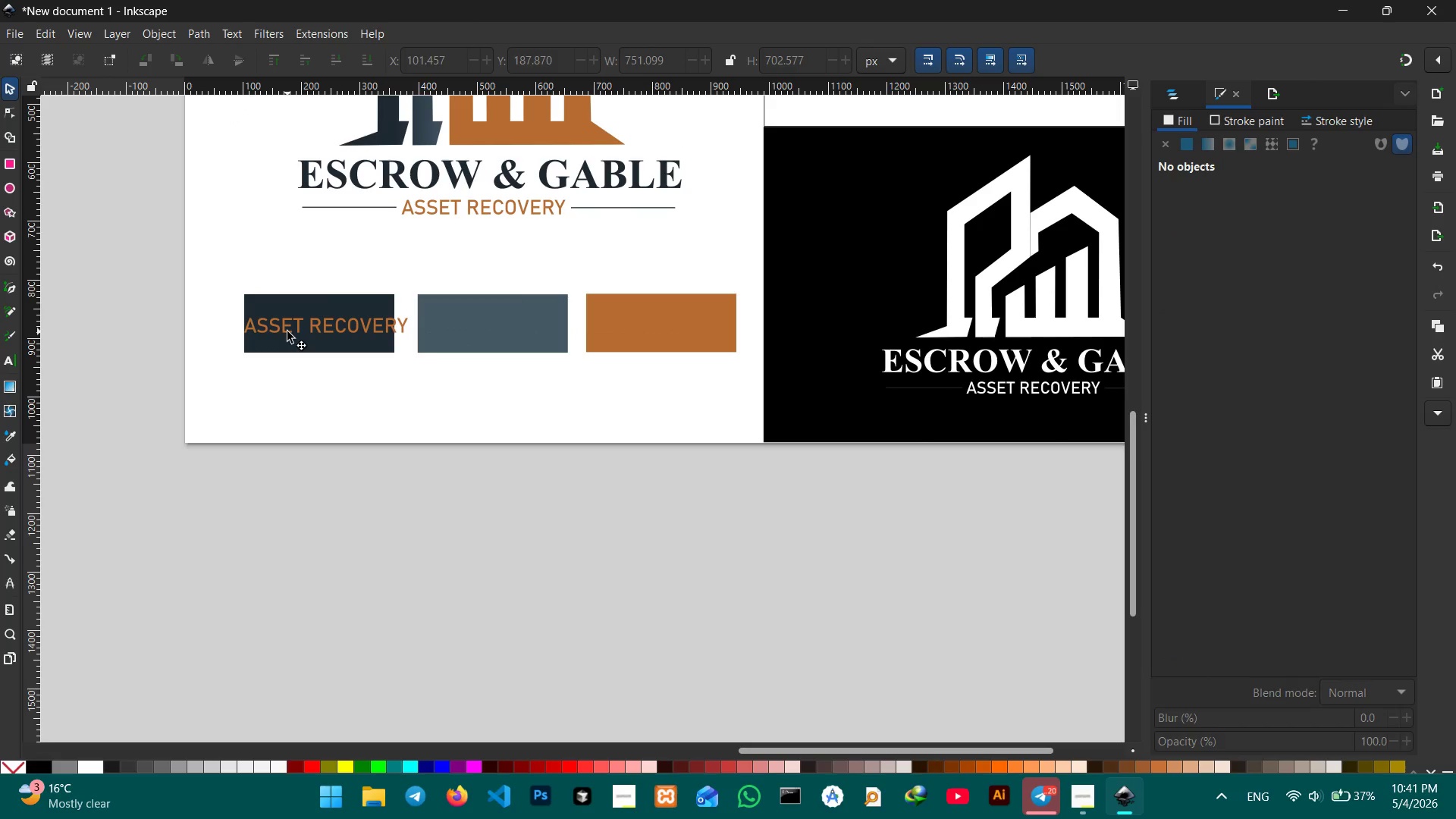 
triple_click([287, 331])
 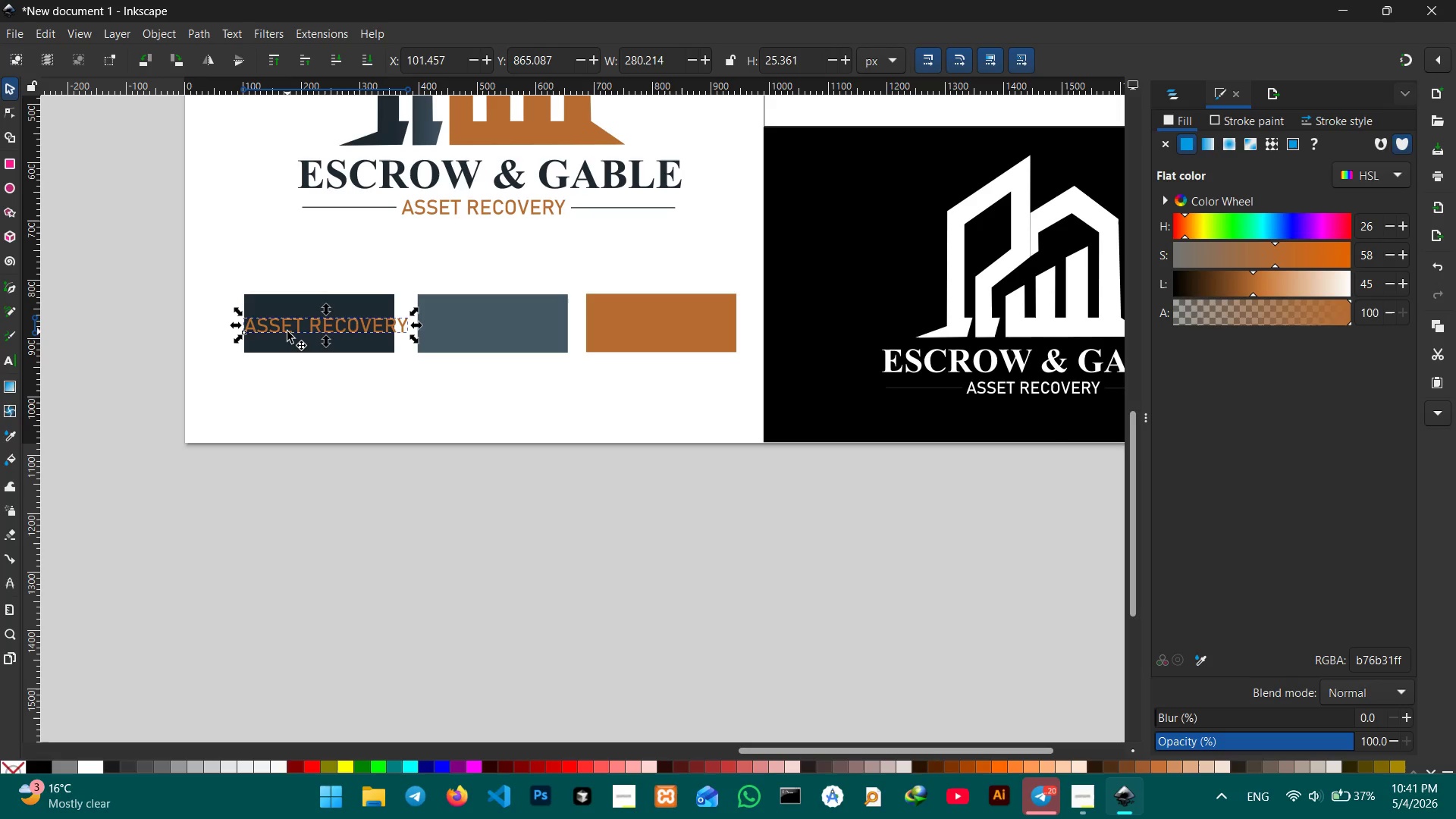 
key(Control+X)
 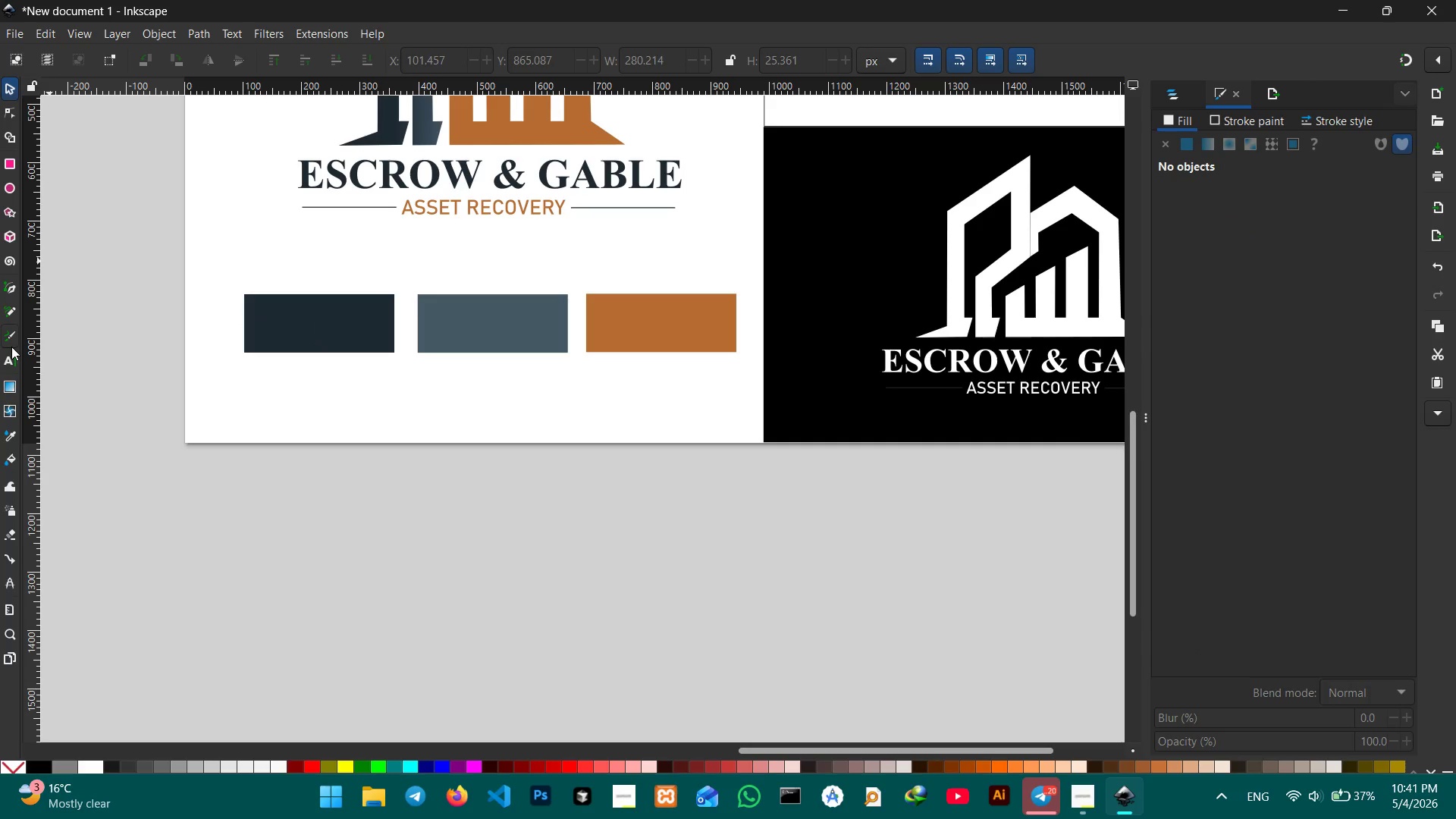 
left_click([11, 357])
 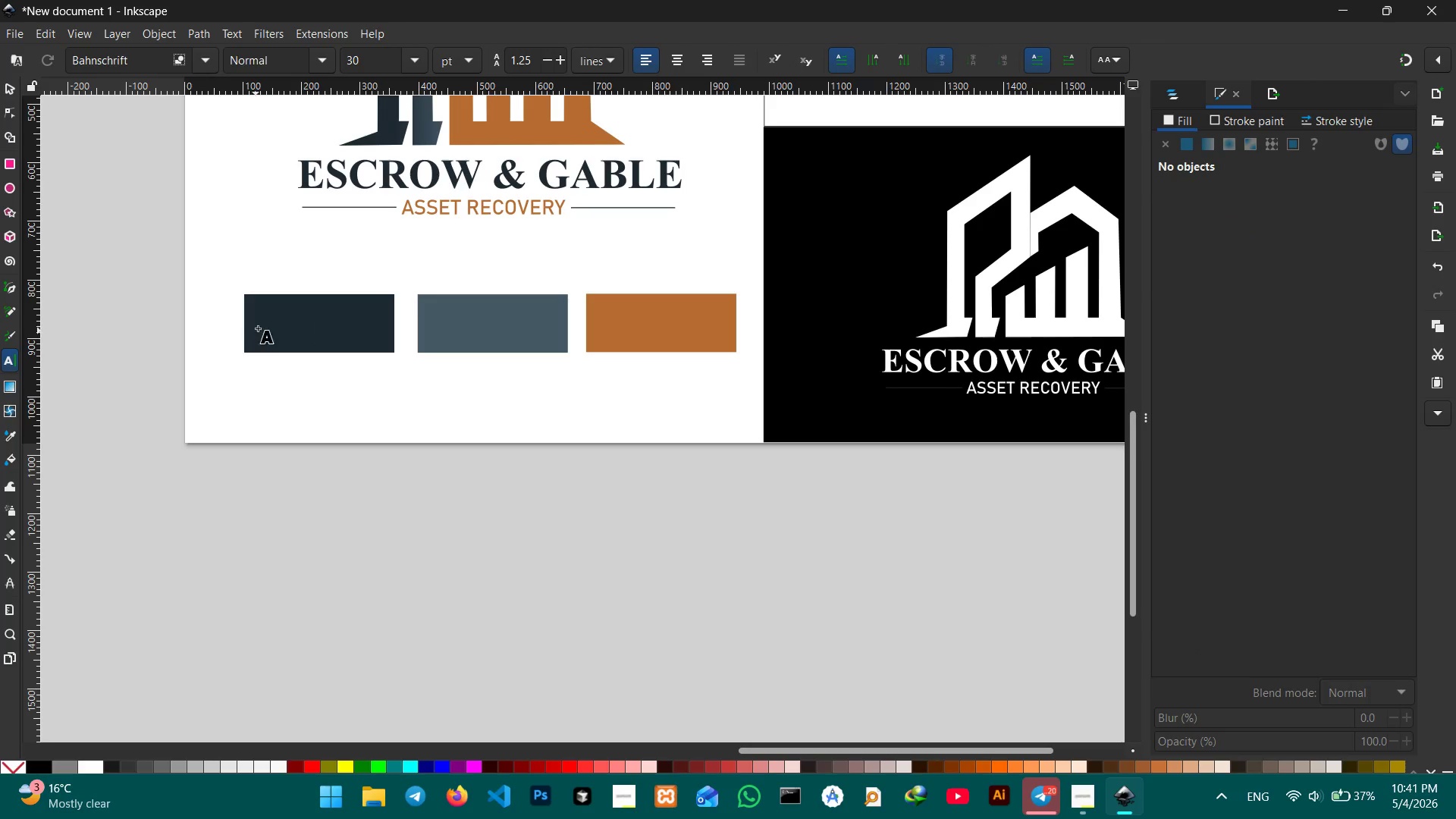 
left_click([272, 324])
 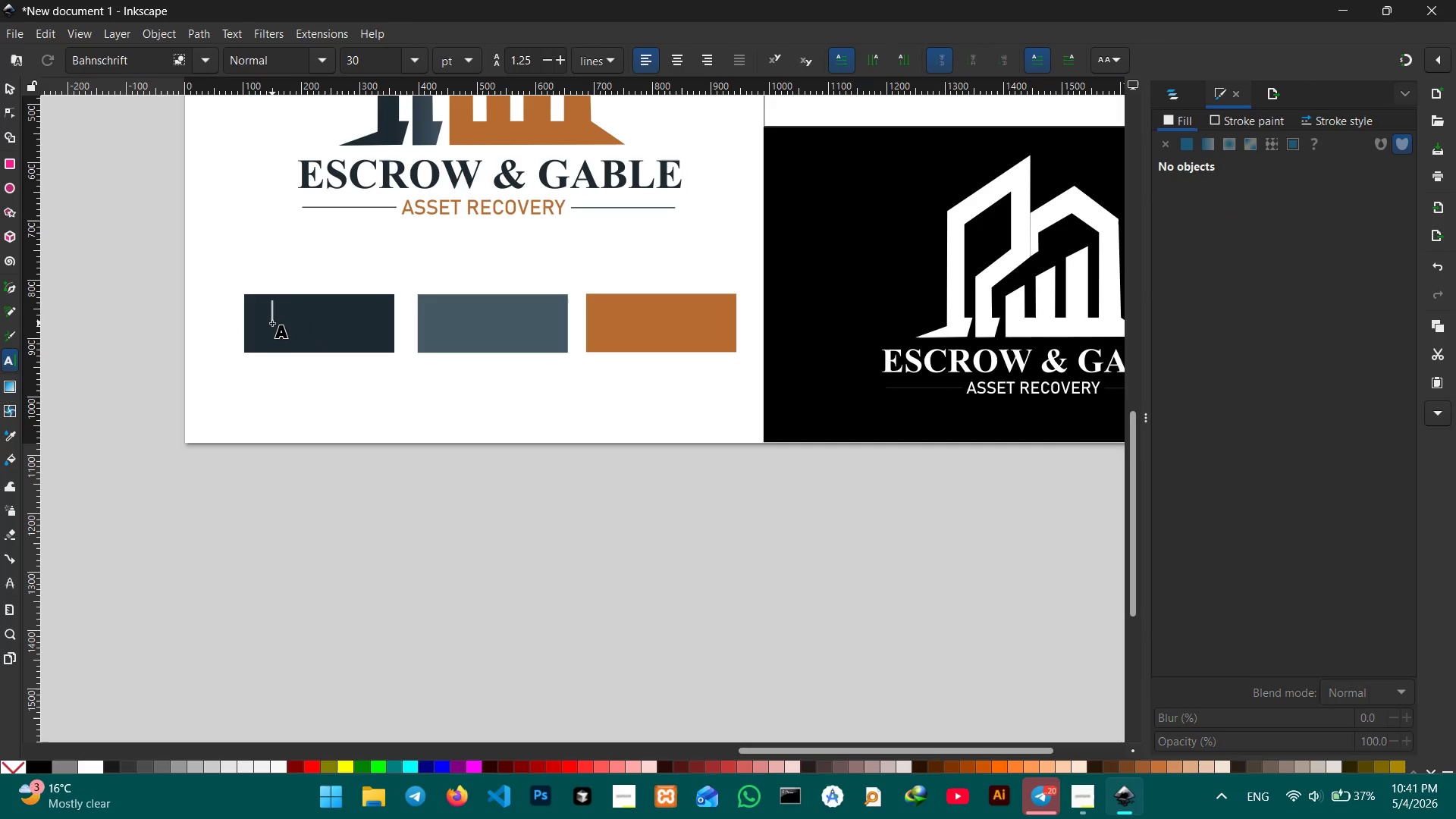 
hold_key(key=ControlLeft, duration=1.36)
 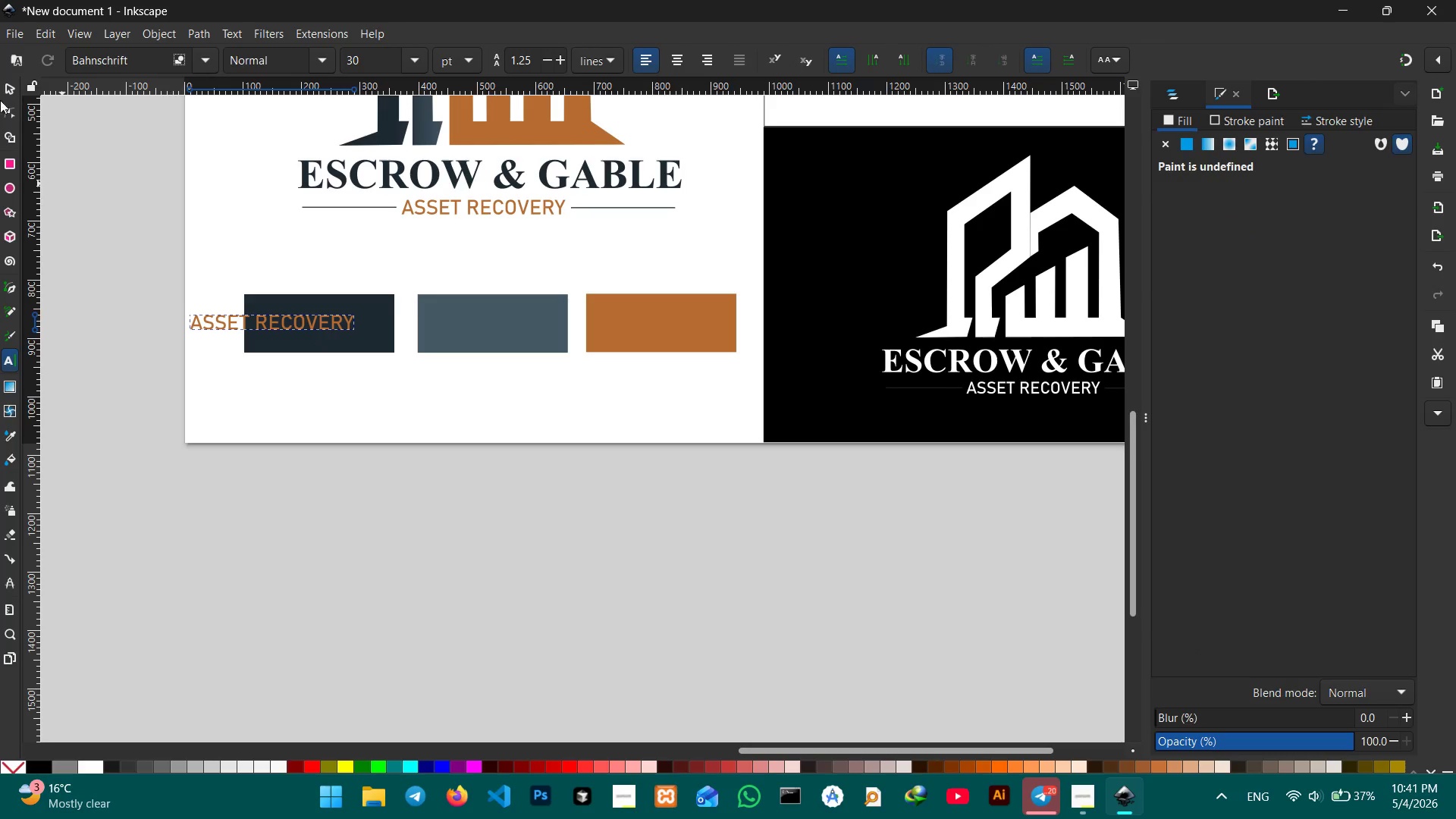 
hold_key(key=V, duration=0.33)
 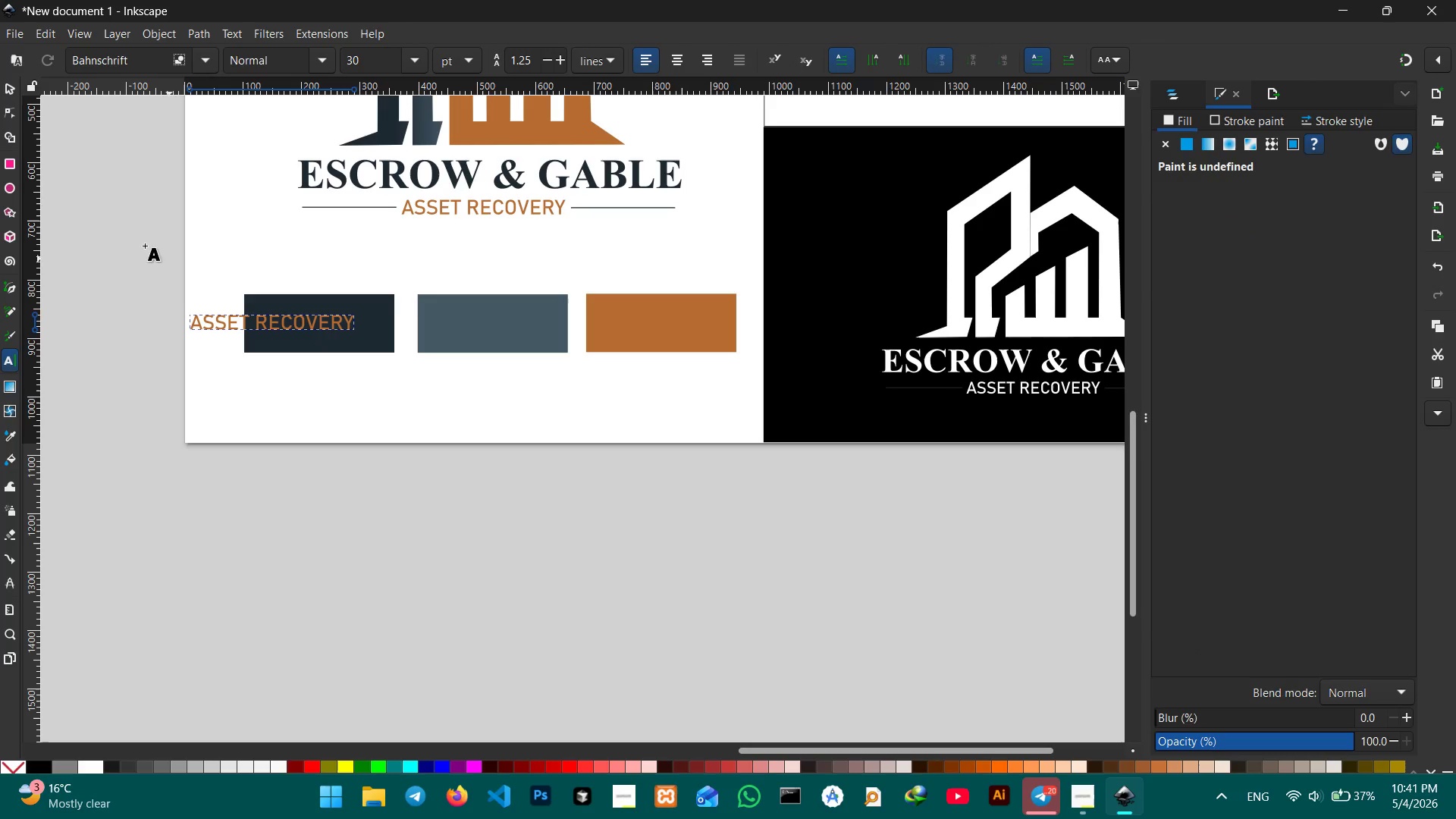 
key(Control+Z)
 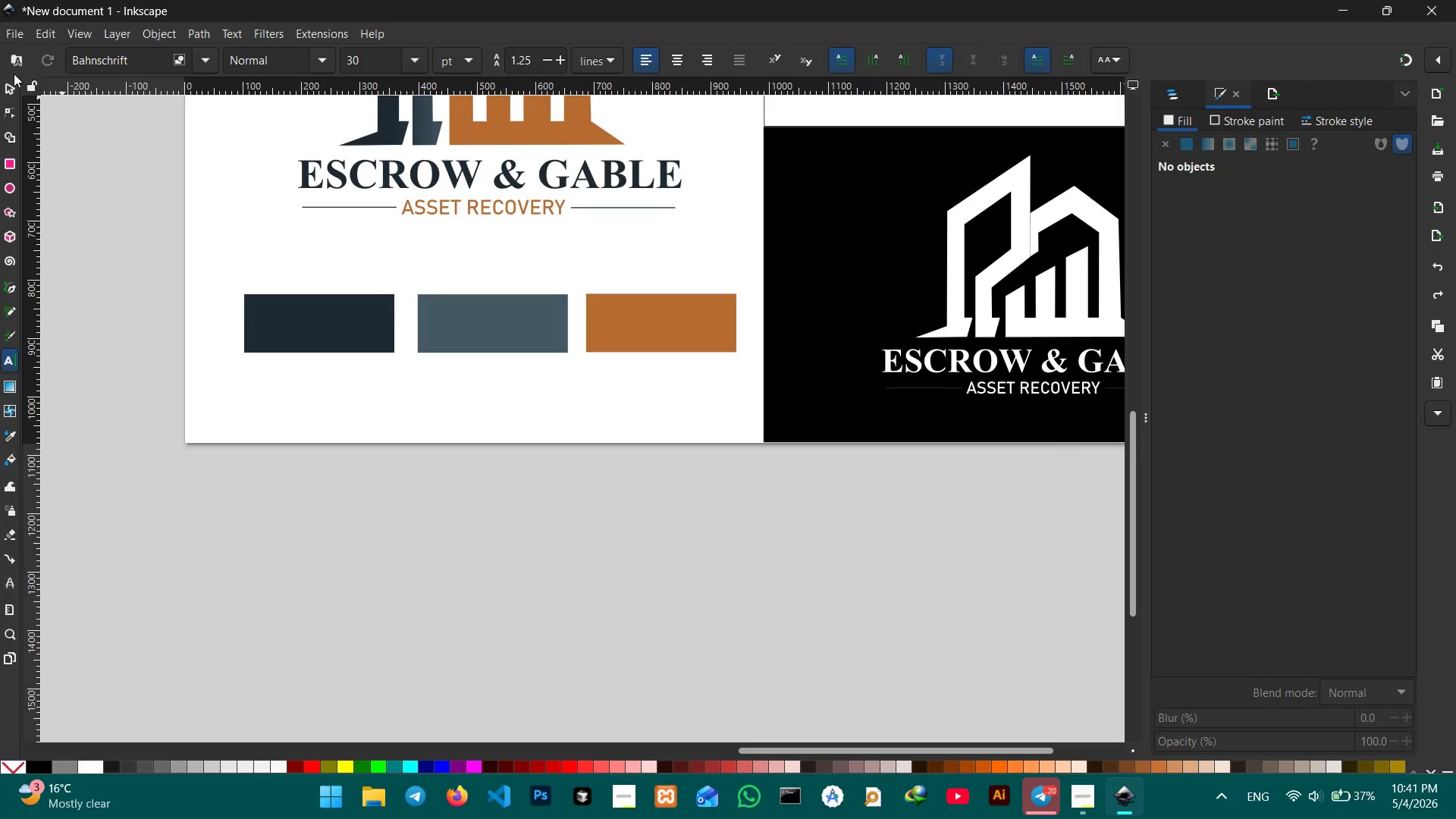 
left_click([14, 84])
 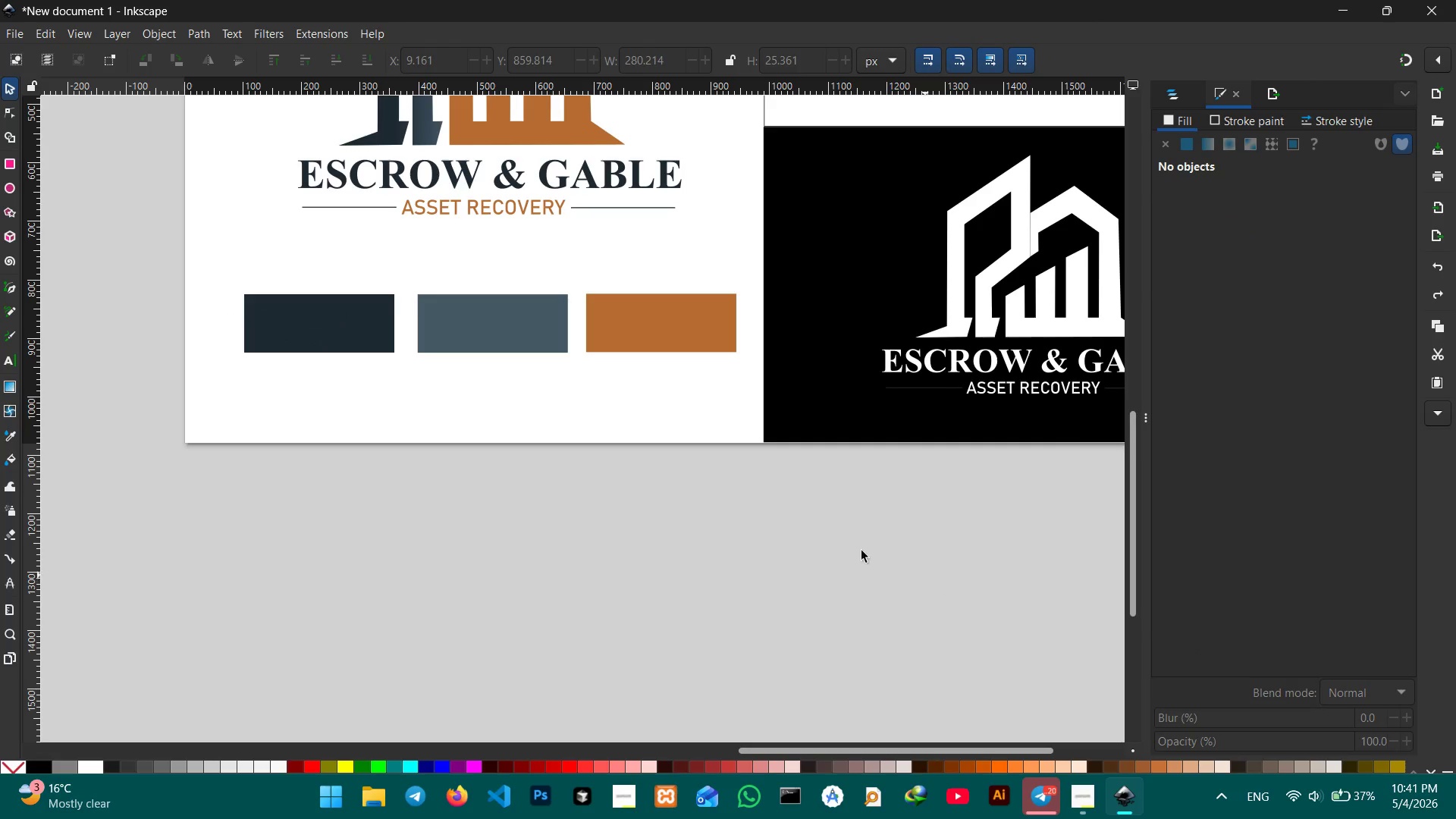 
left_click([359, 345])
 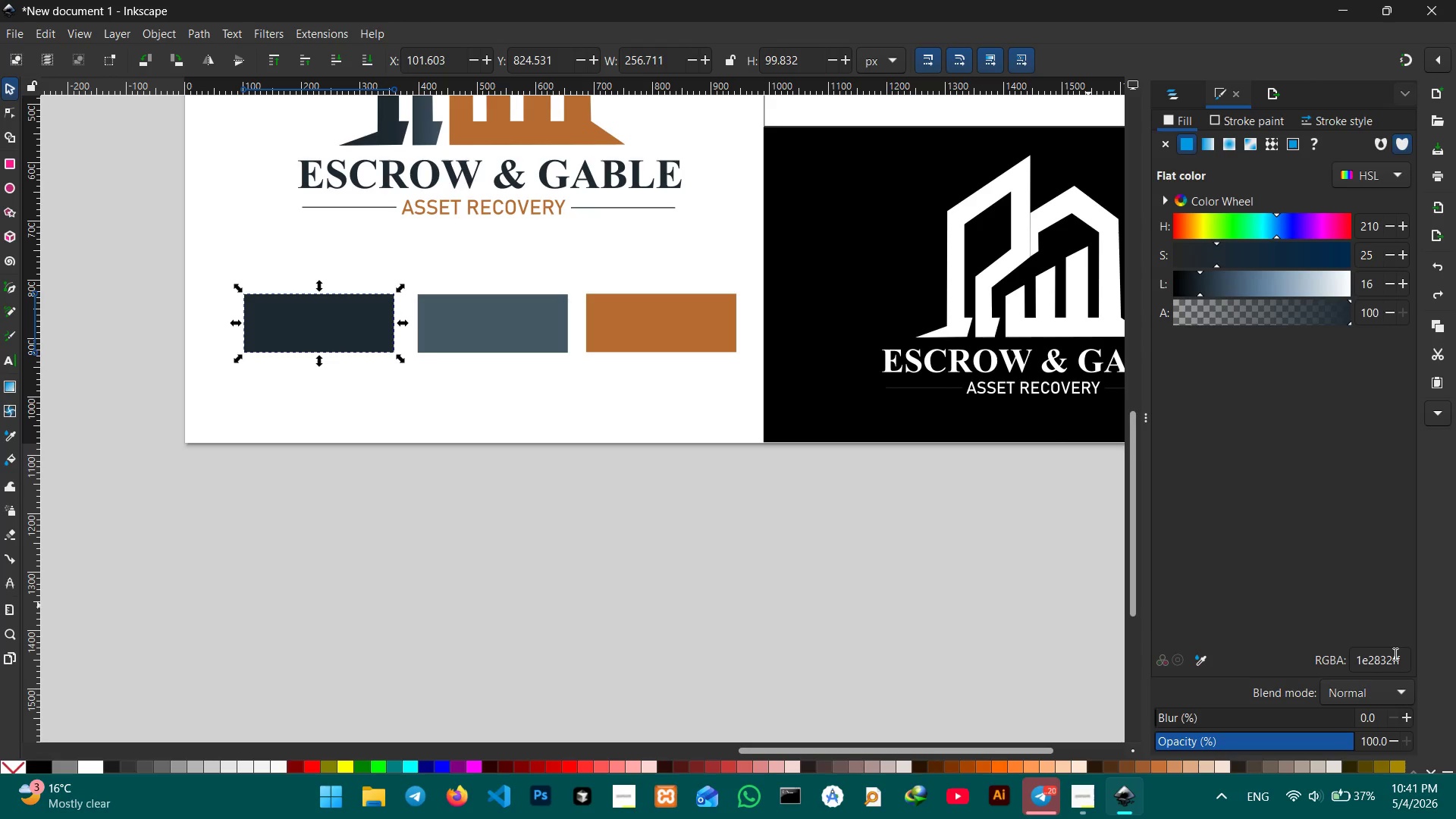 
double_click([1394, 654])
 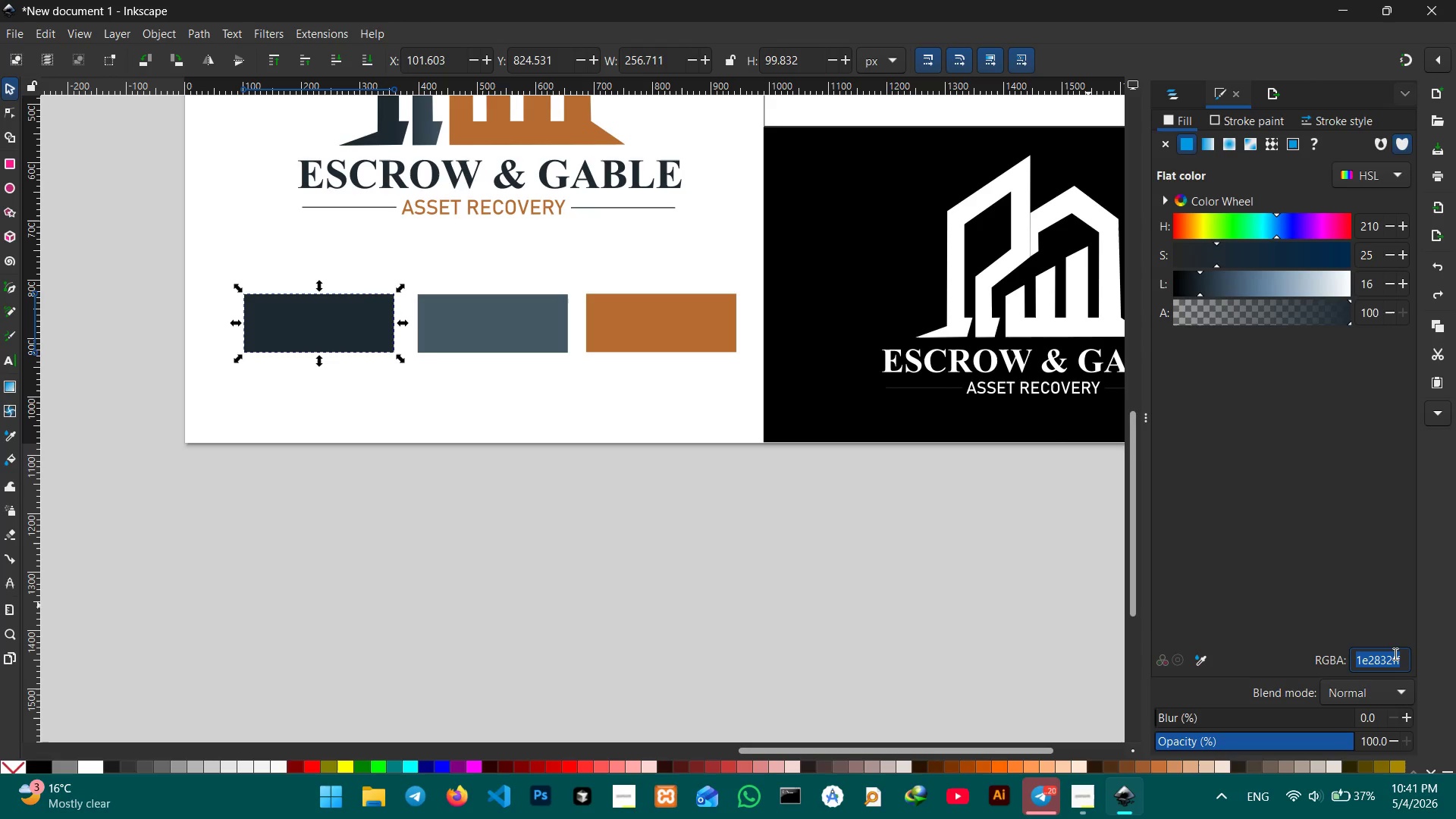 
key(Control+C)
 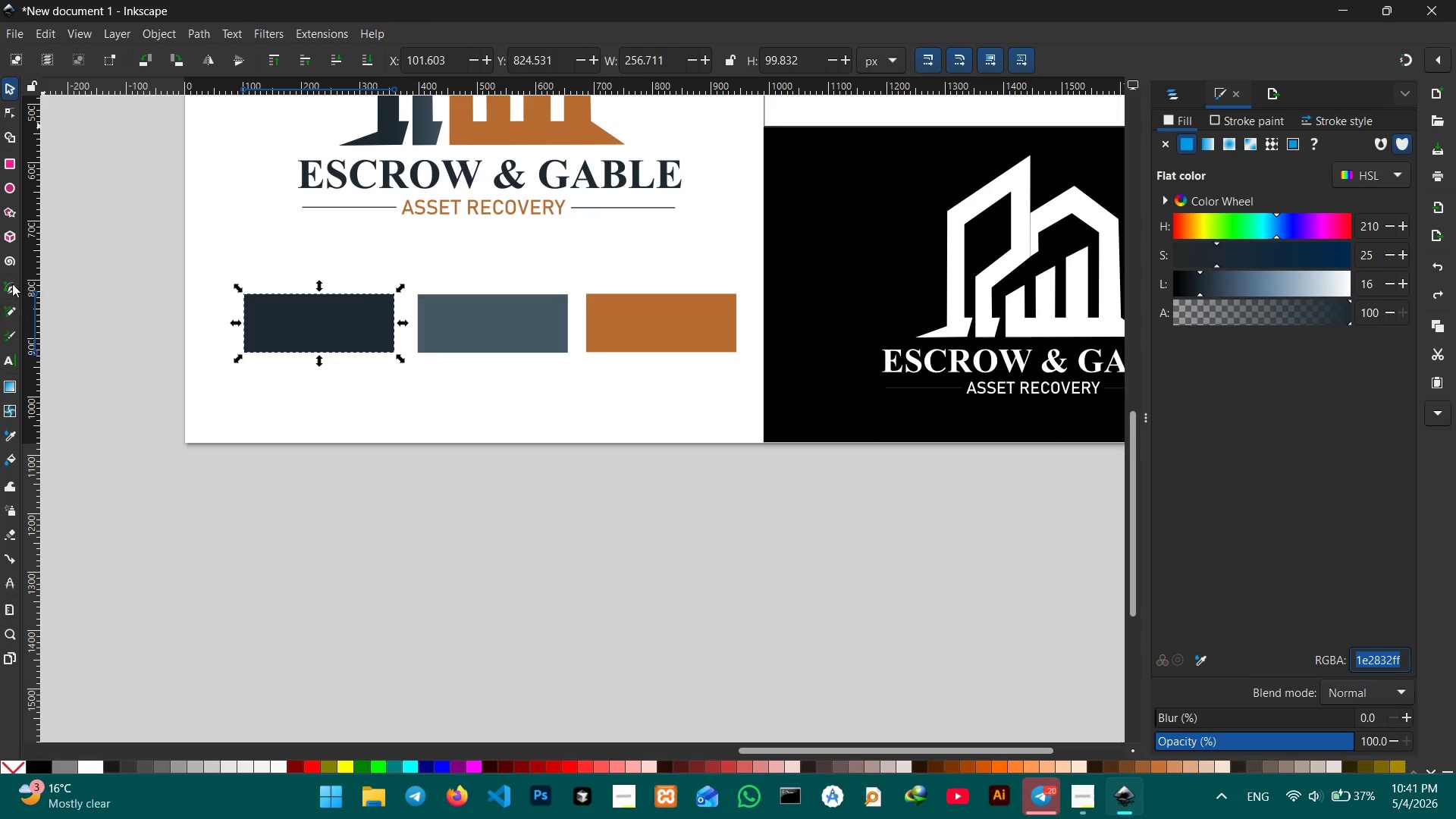 
left_click([6, 358])
 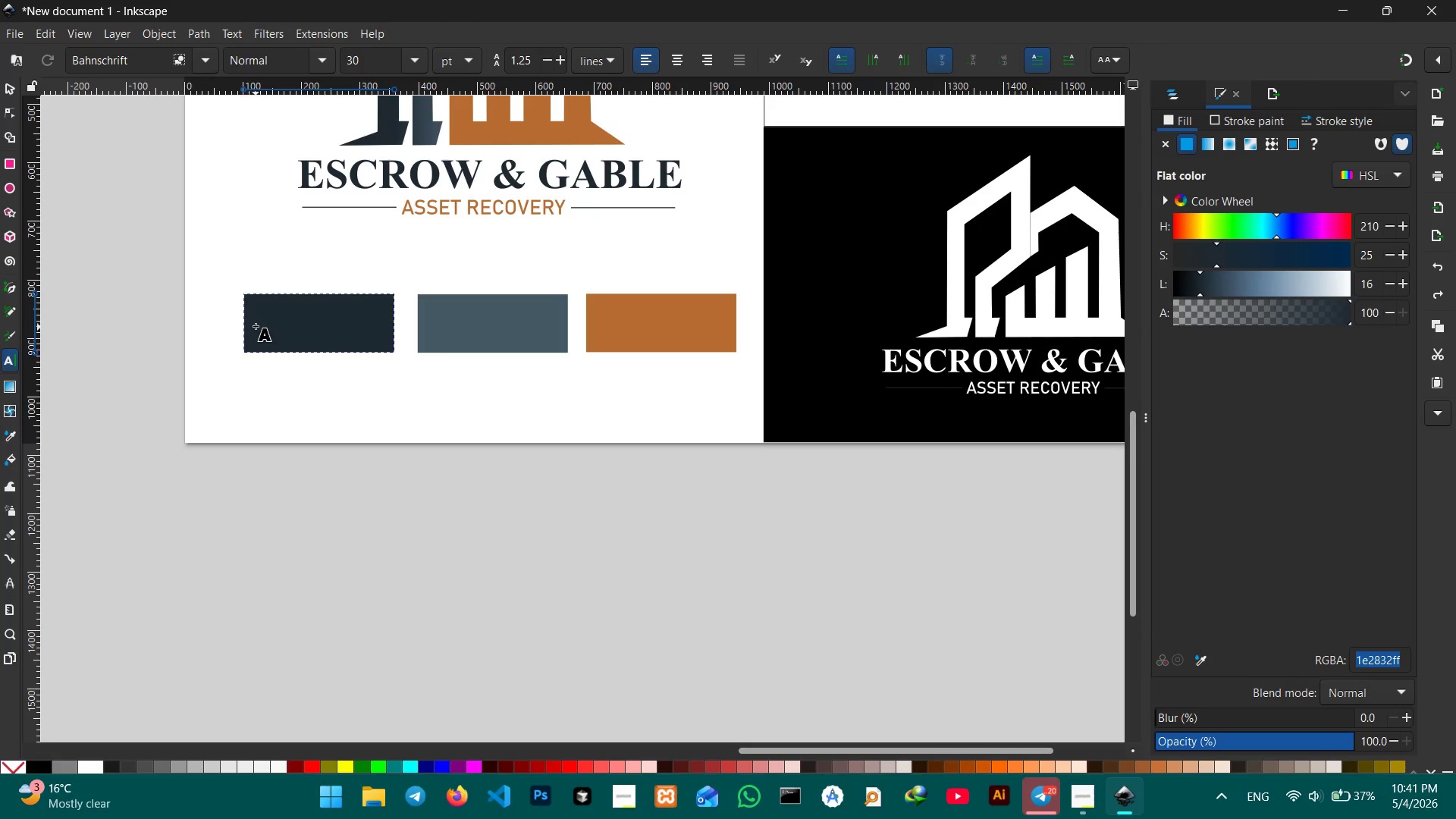 
left_click([261, 321])
 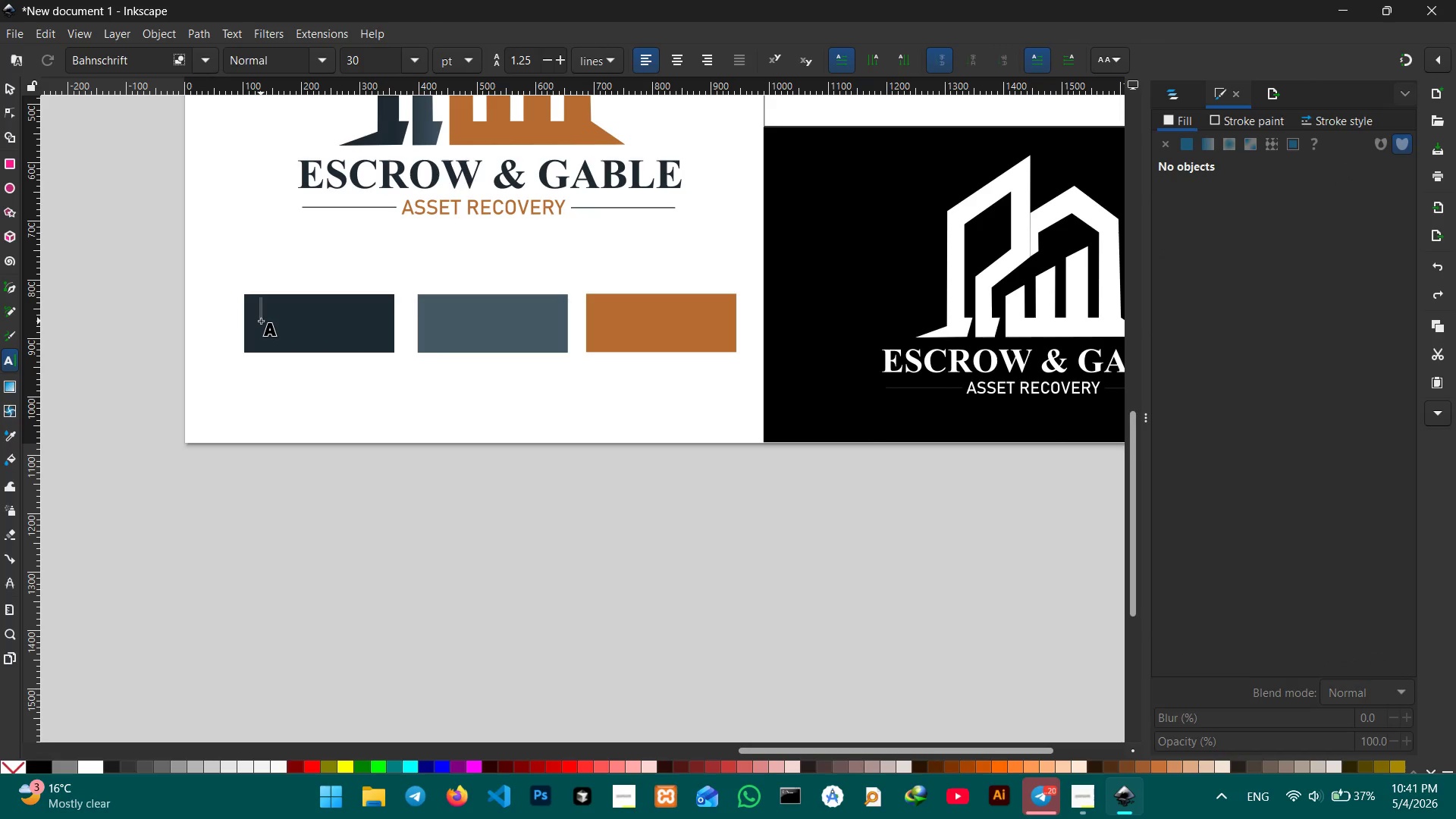 
key(Control+V)
 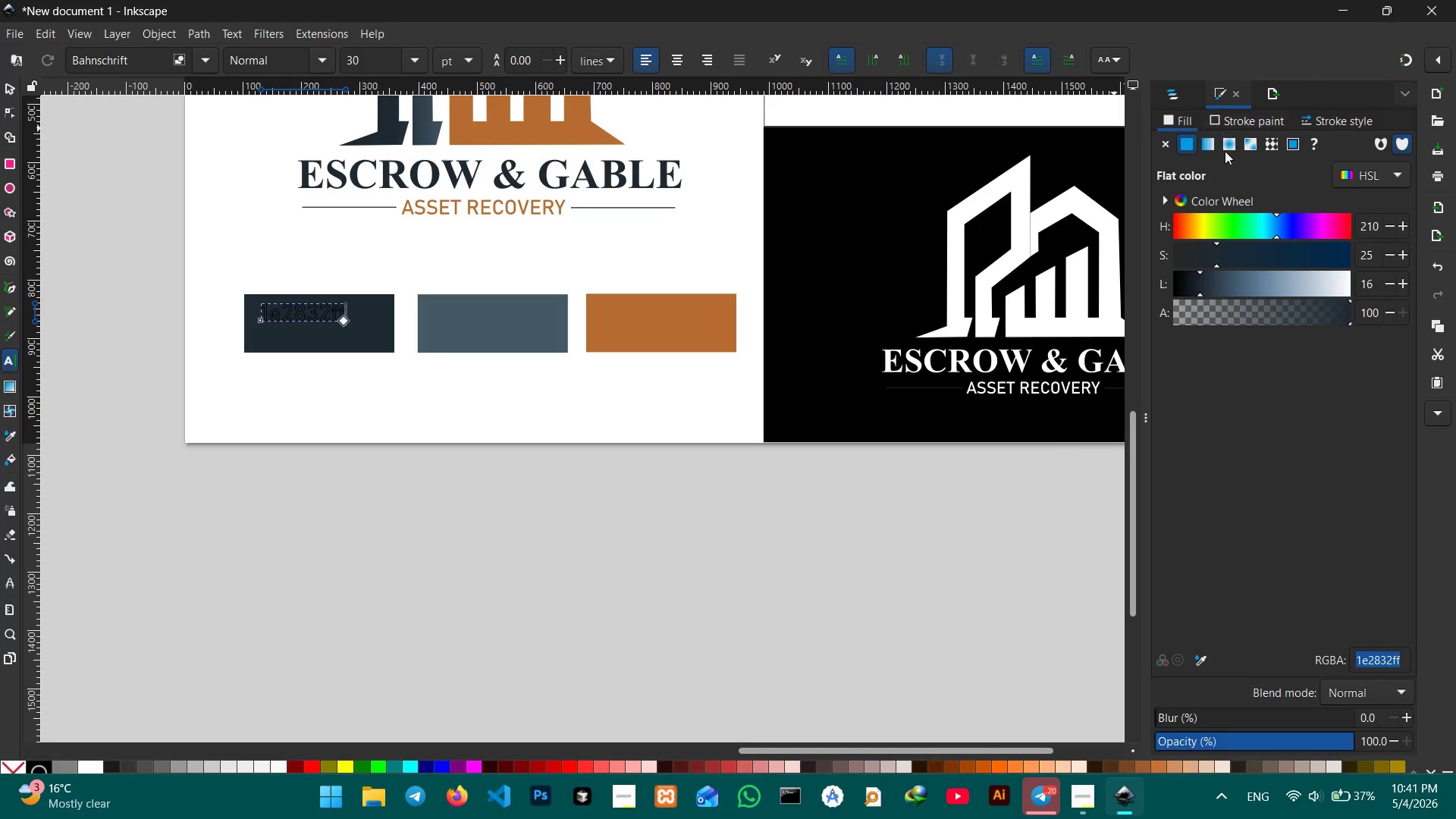 
wait(5.5)
 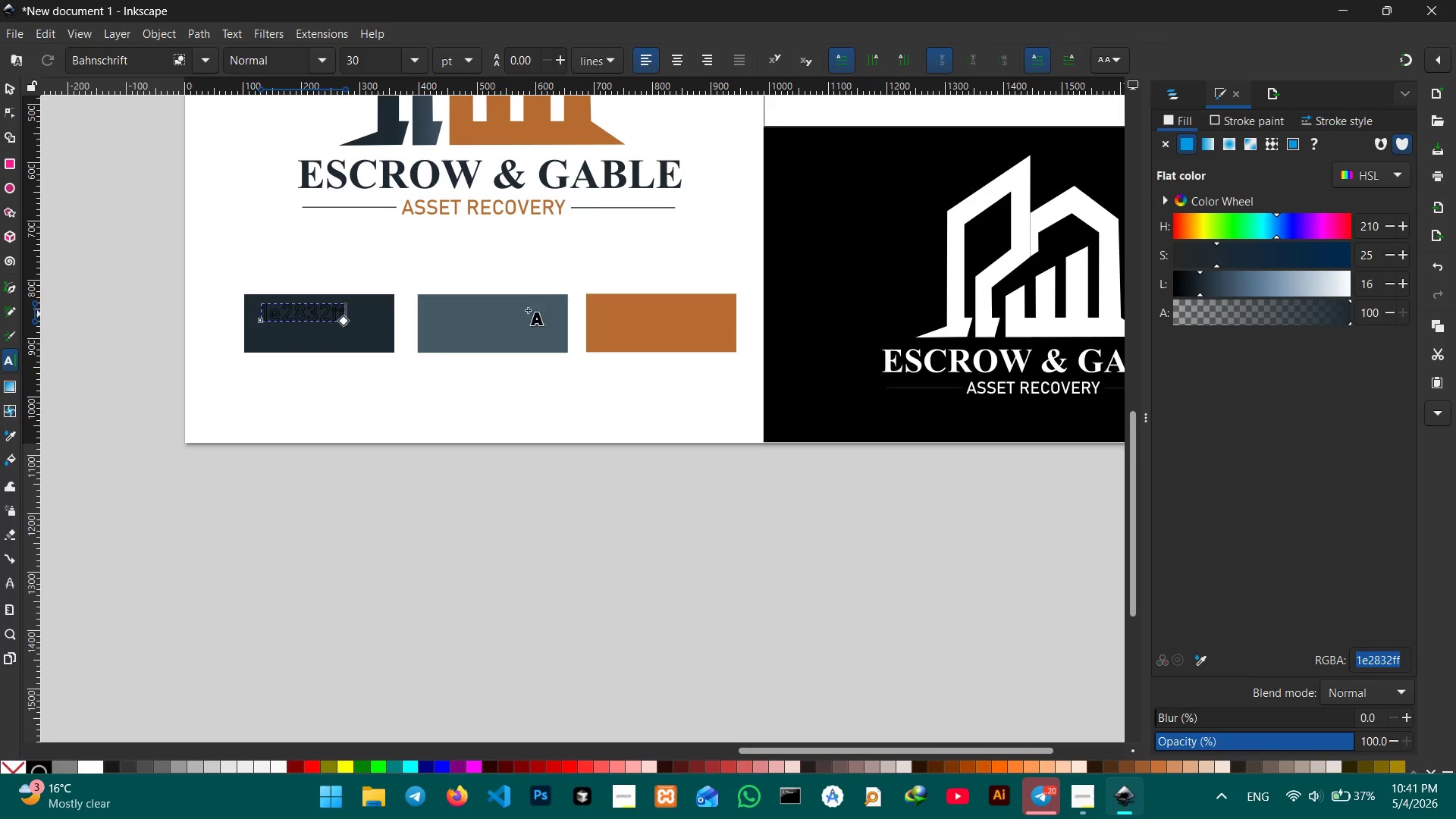 
left_click_drag(start_coordinate=[1198, 271], to_coordinate=[1358, 268])
 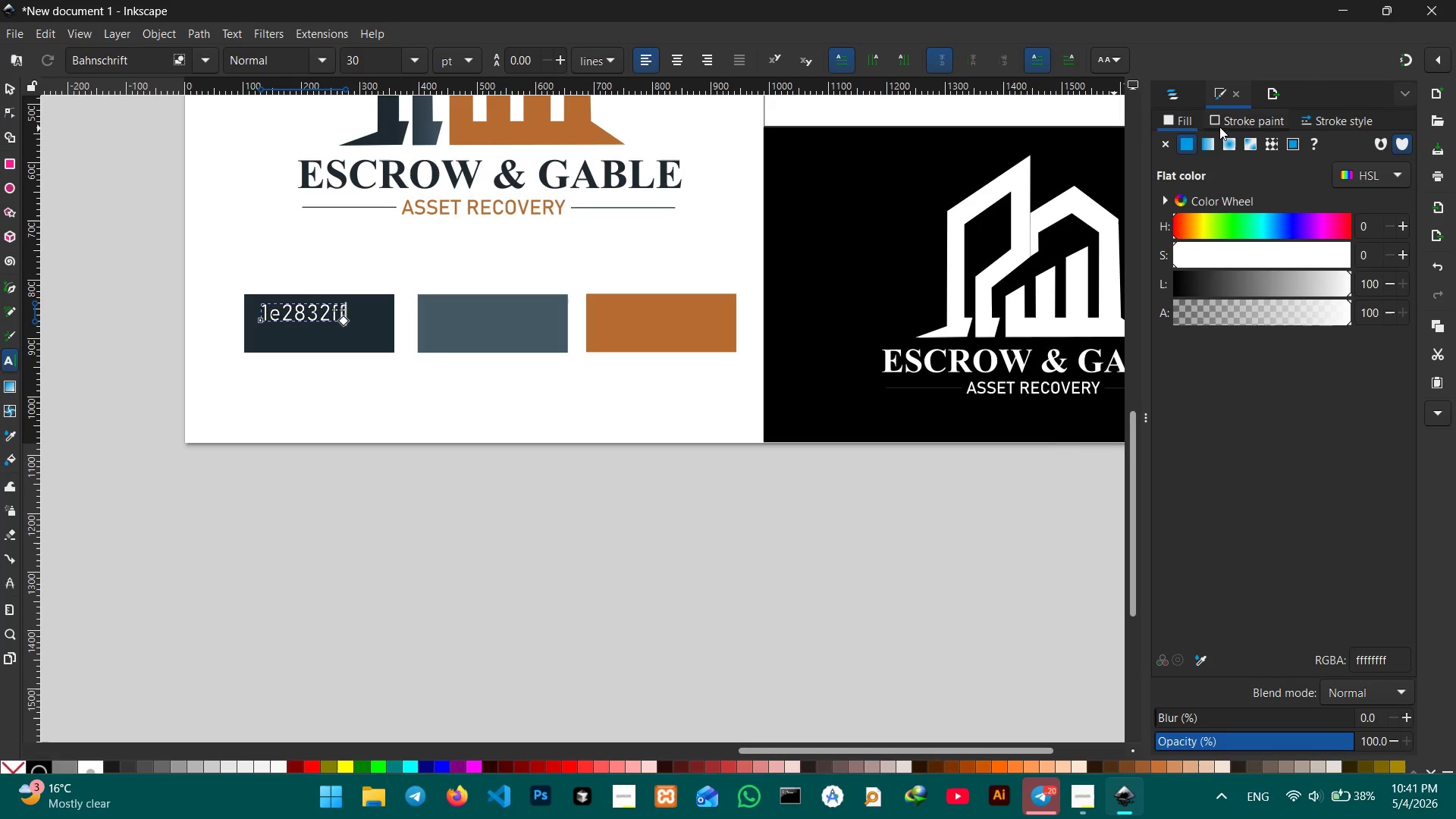 
left_click([1219, 122])
 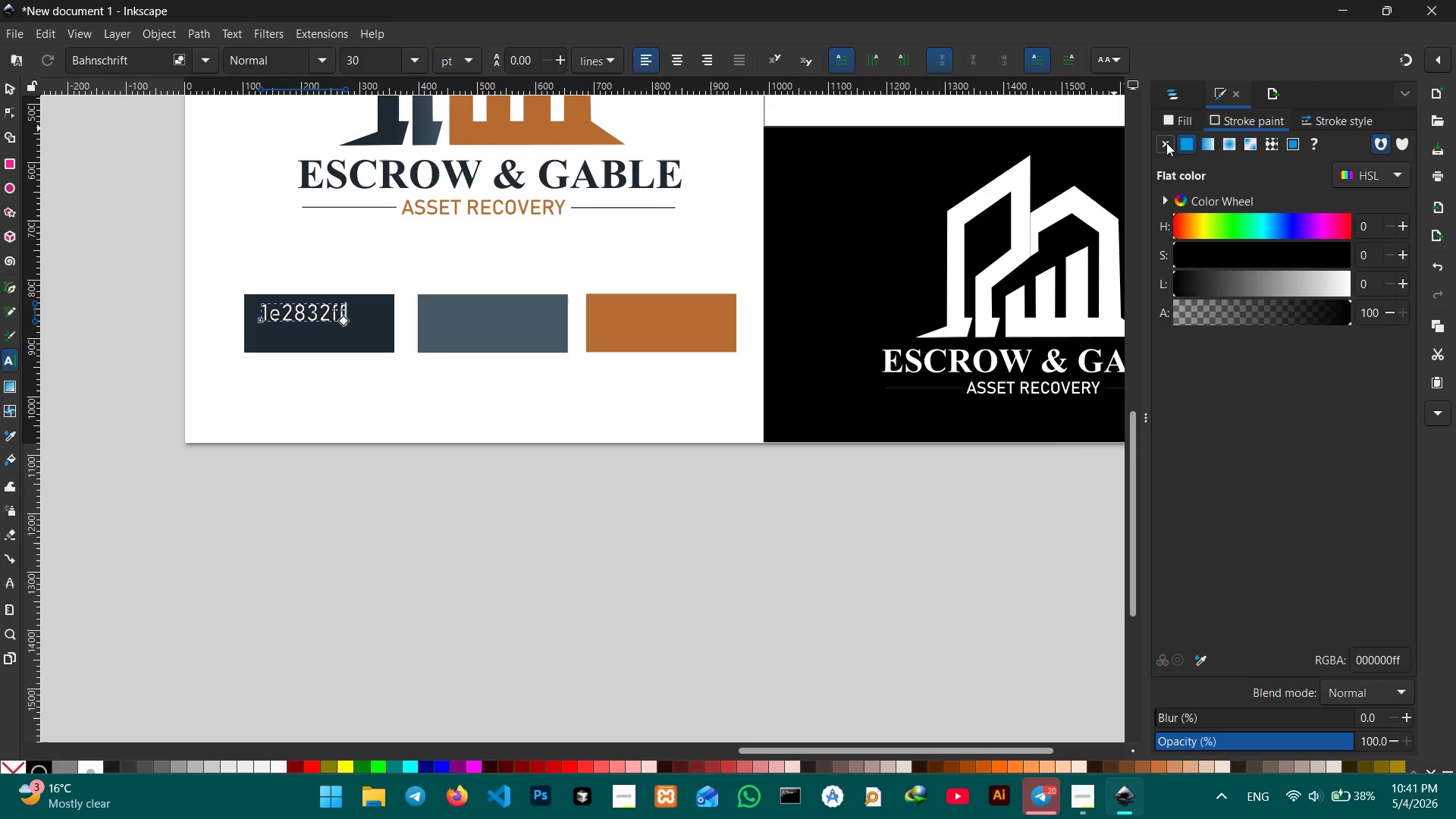 
left_click([1161, 143])
 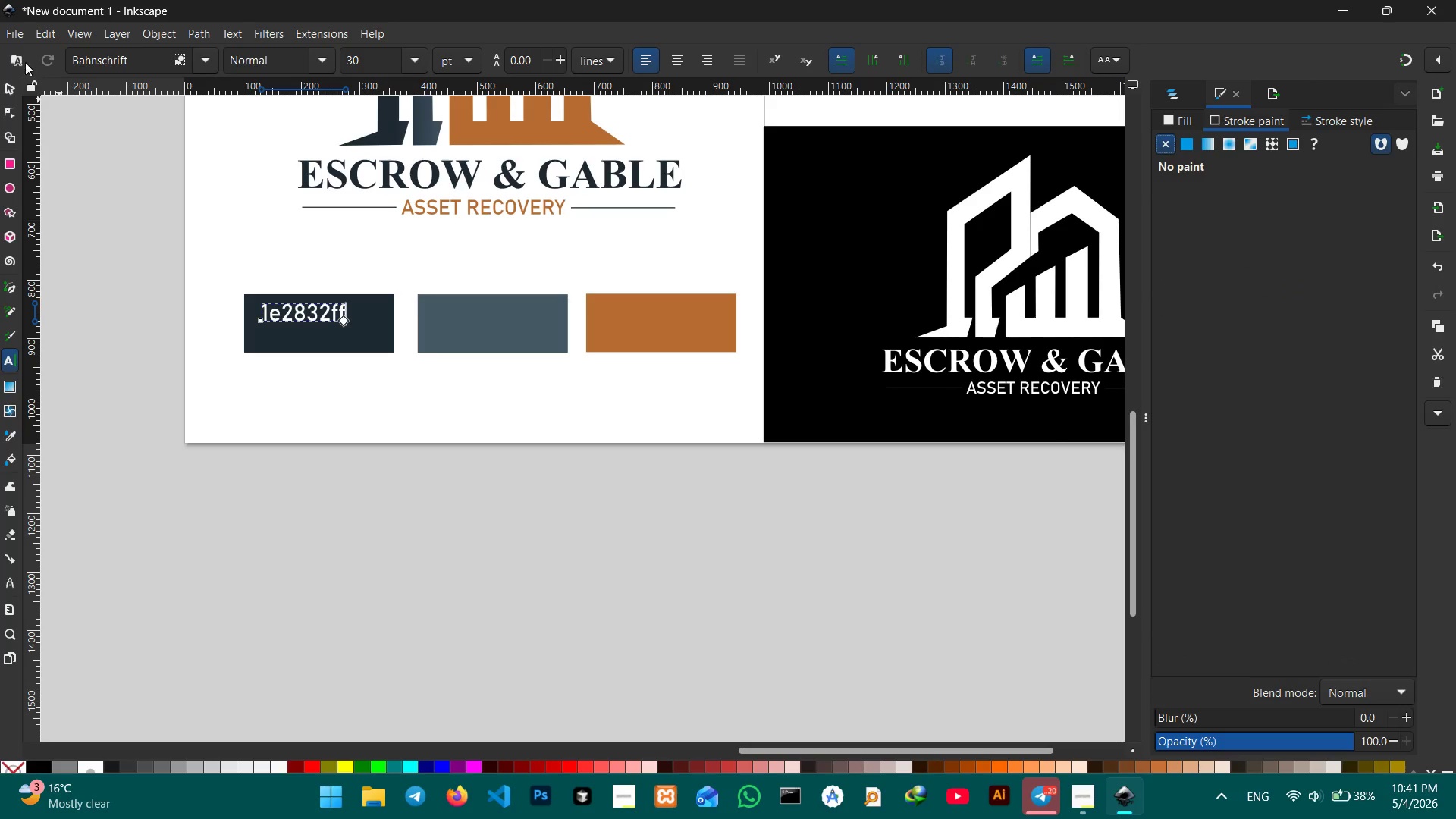 
left_click([15, 88])
 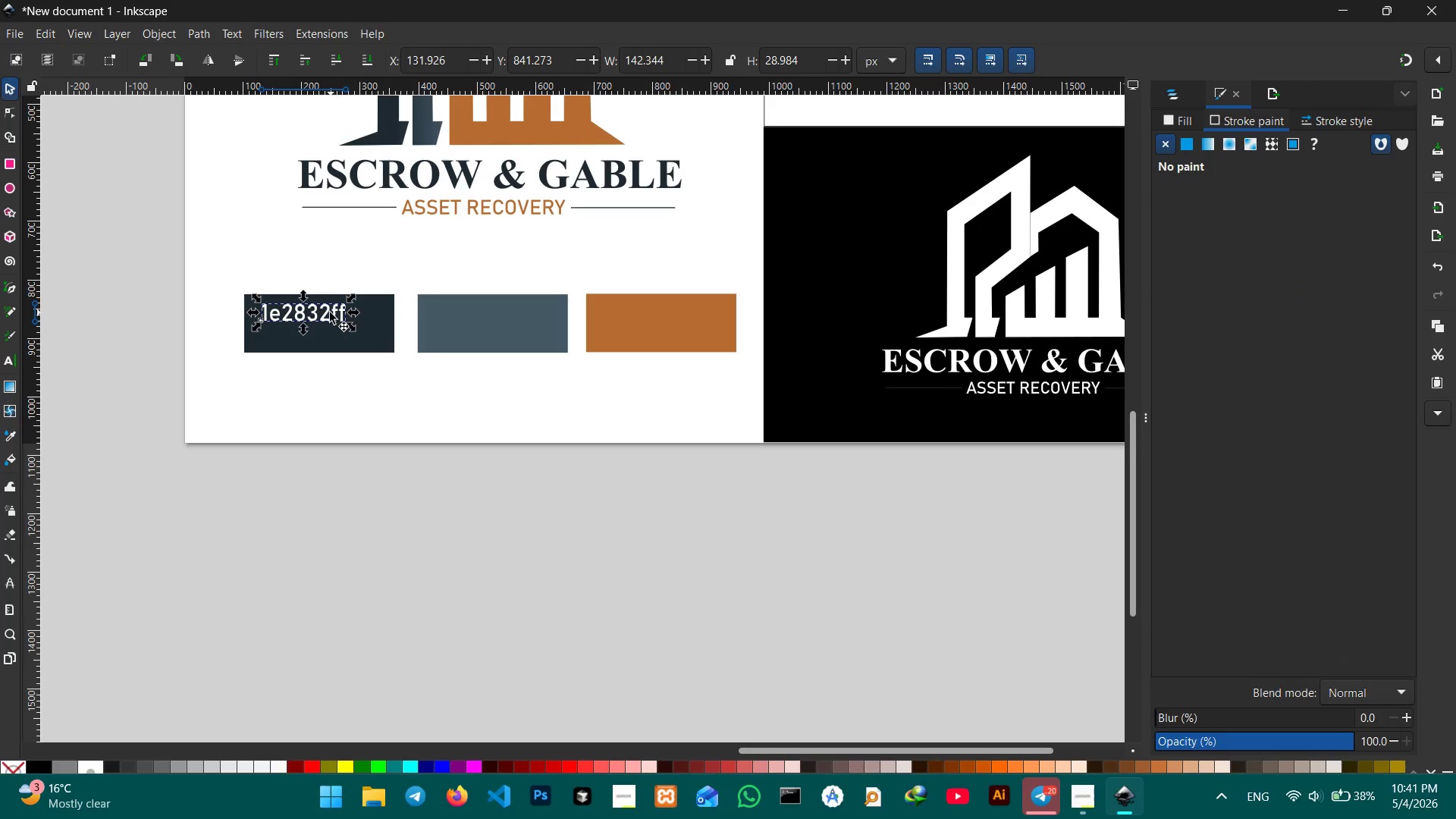 
left_click_drag(start_coordinate=[328, 312], to_coordinate=[348, 331])
 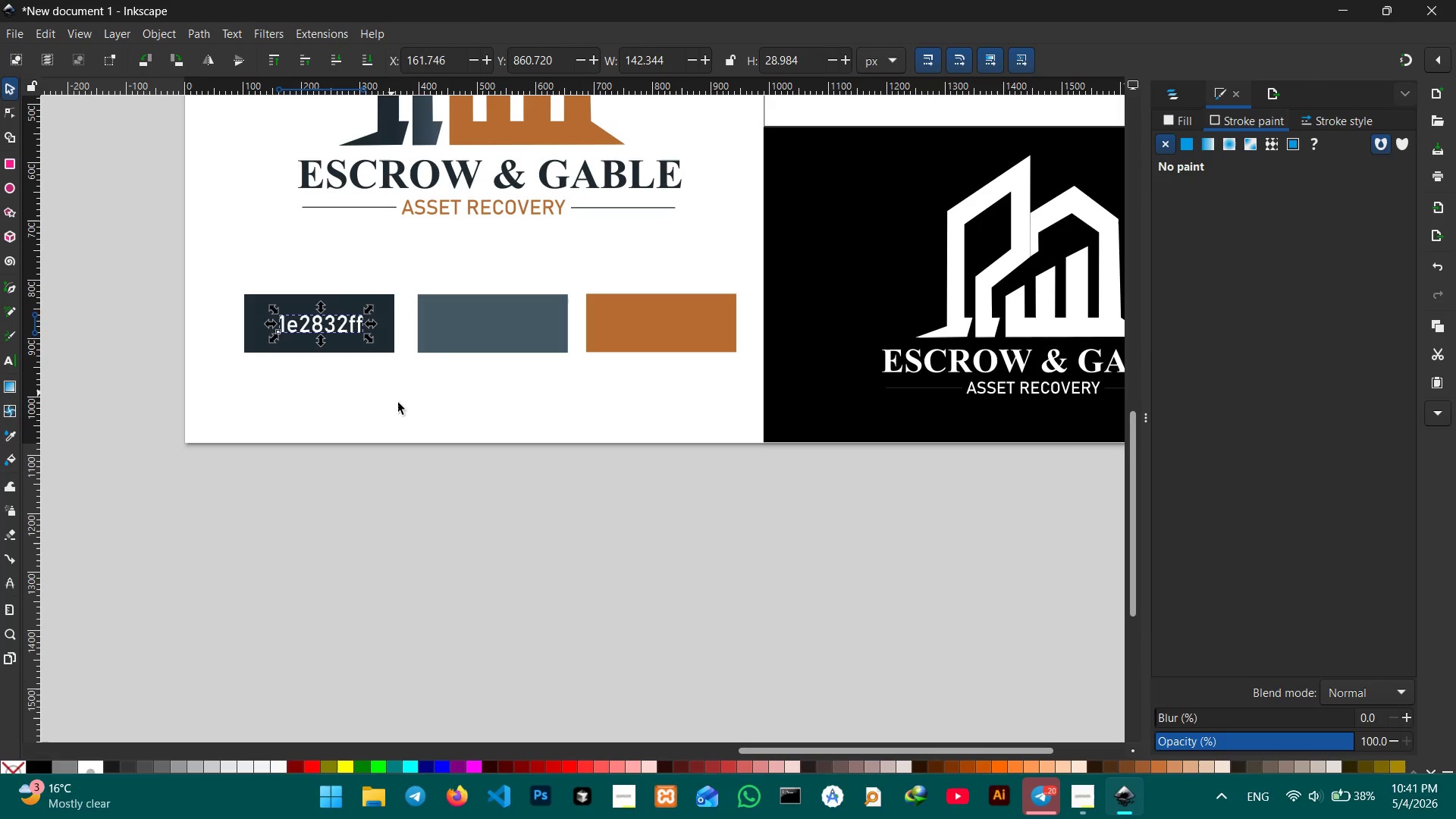 
left_click([399, 403])
 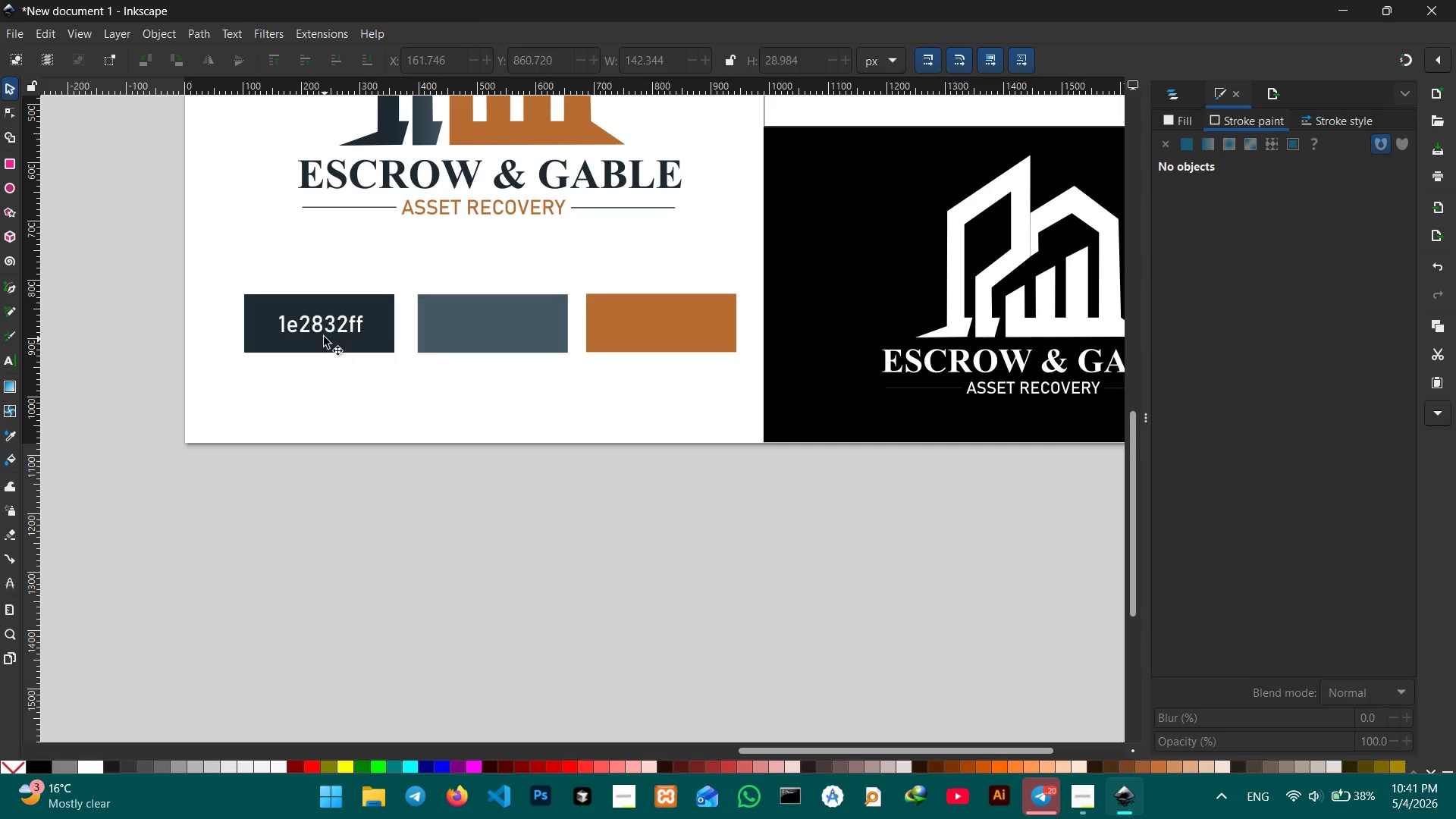 
left_click([329, 322])
 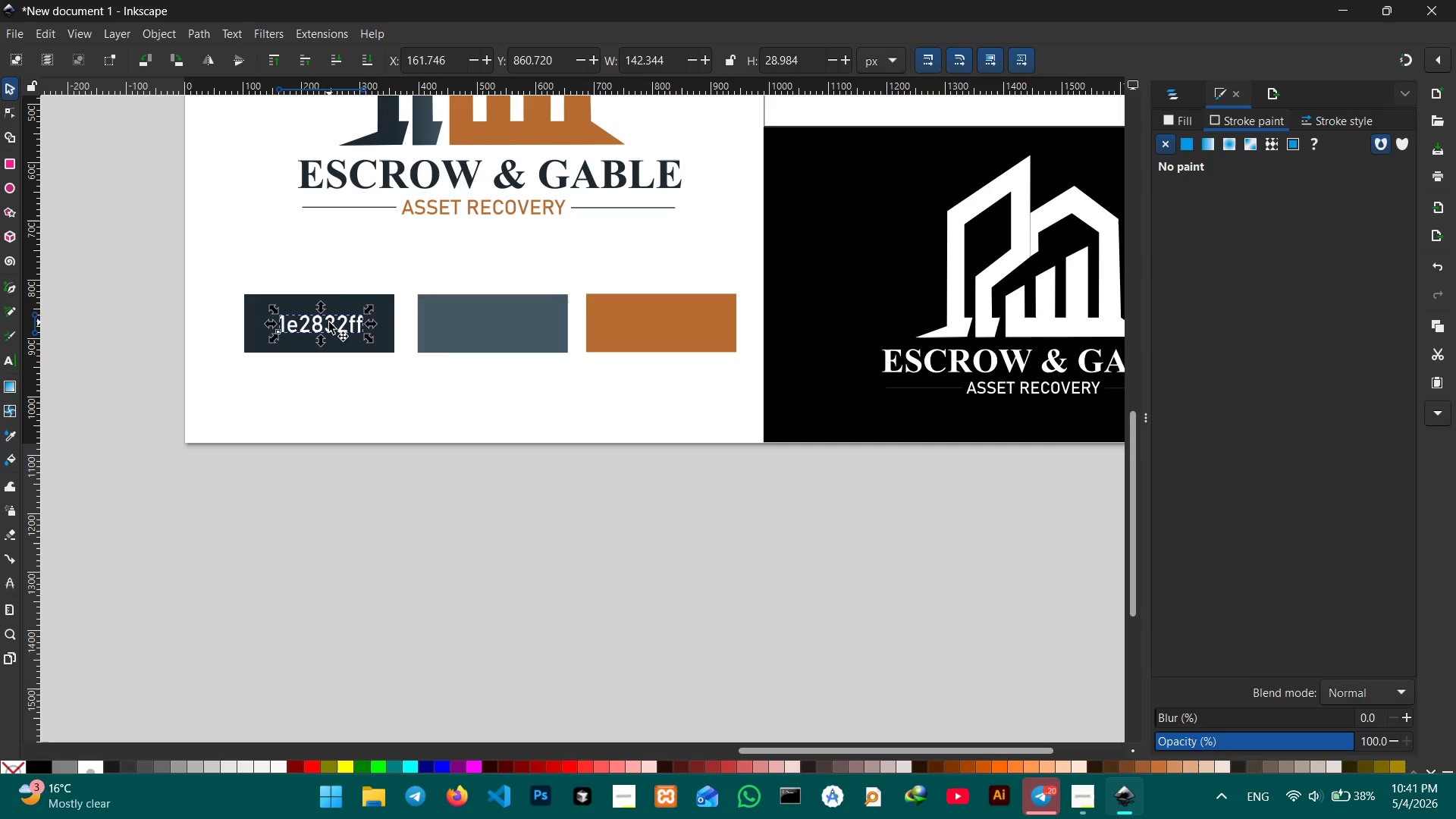 
key(Control+C)
 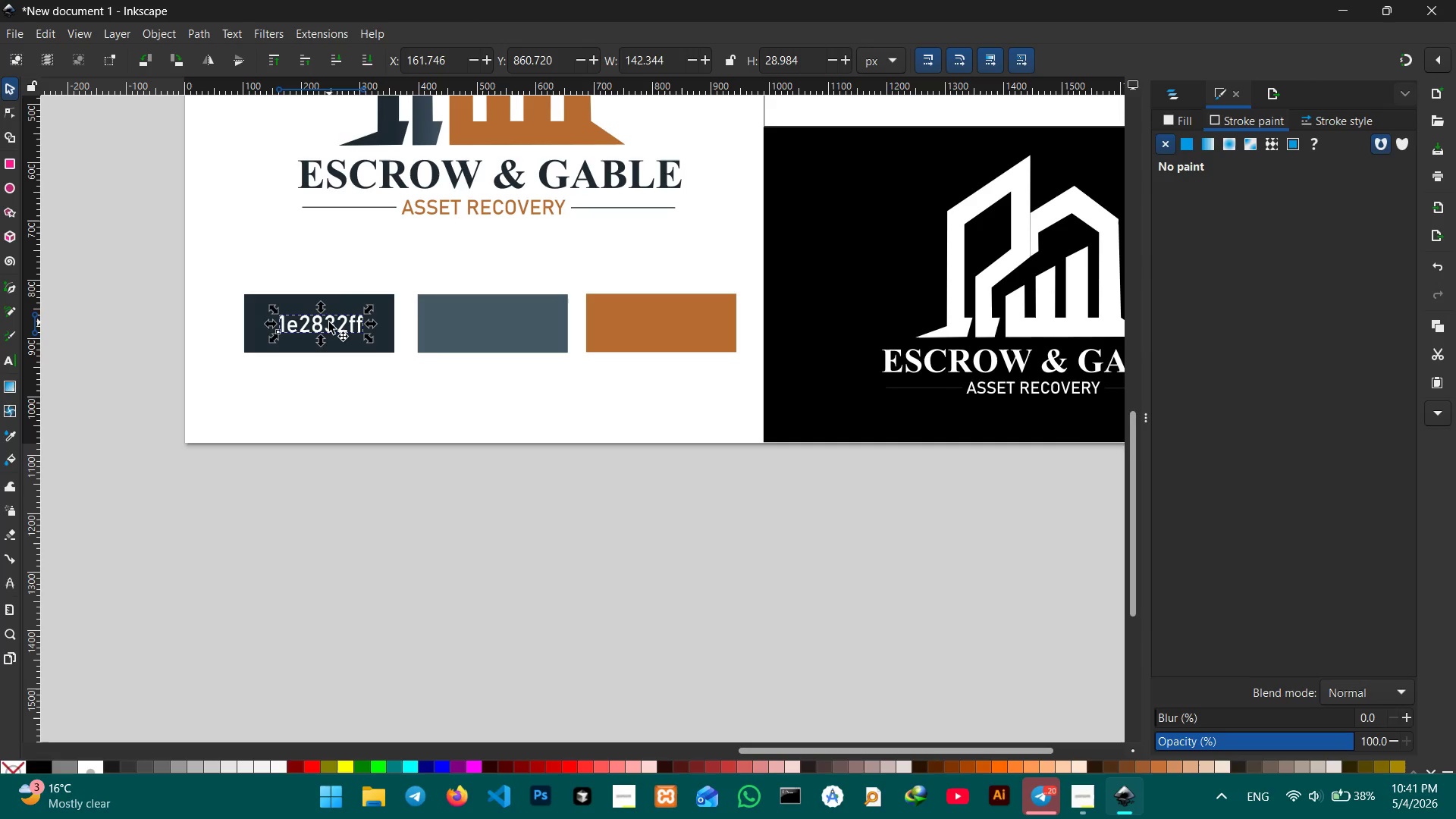 
key(Control+V)
 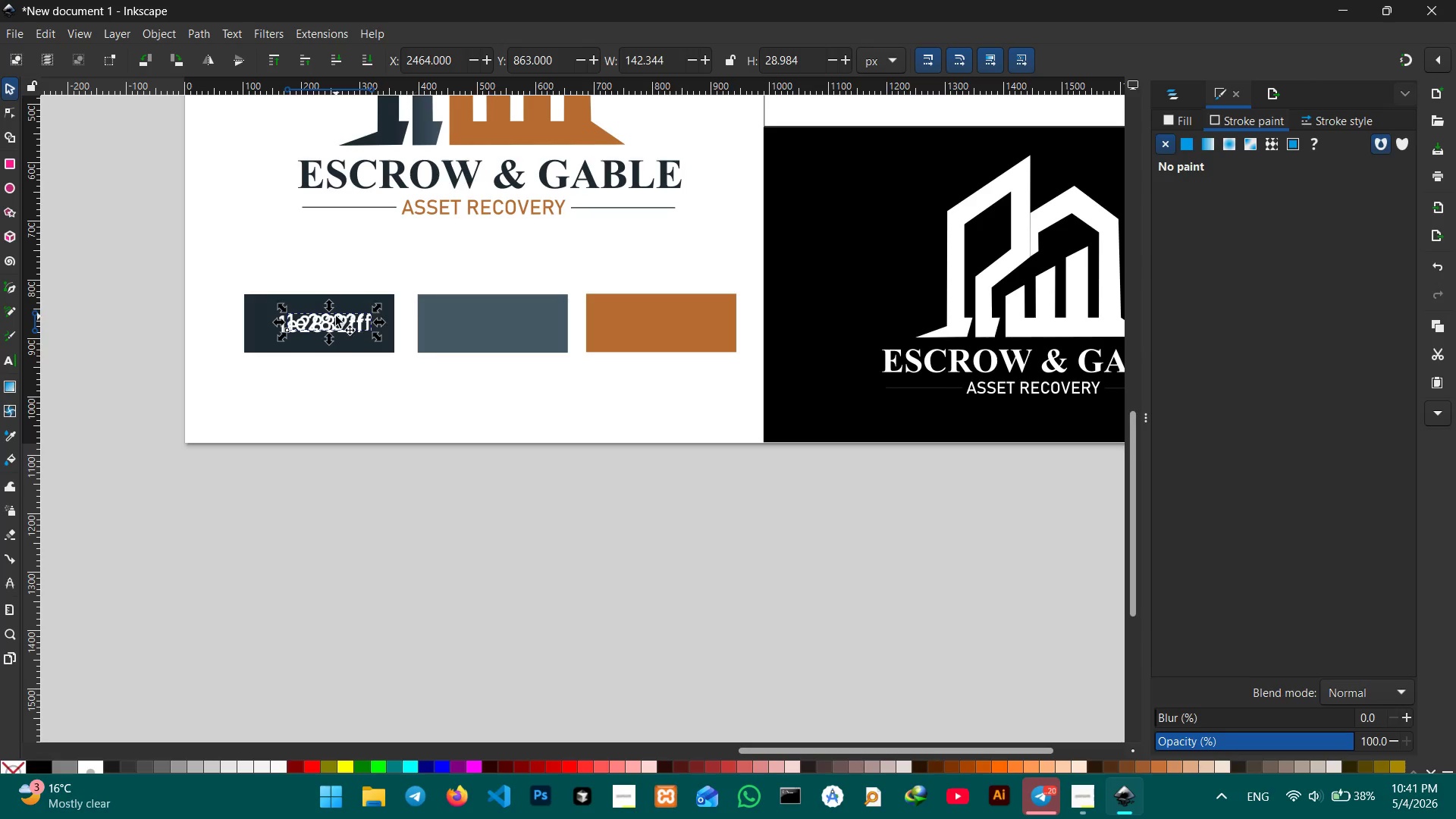 
left_click_drag(start_coordinate=[336, 318], to_coordinate=[509, 327])
 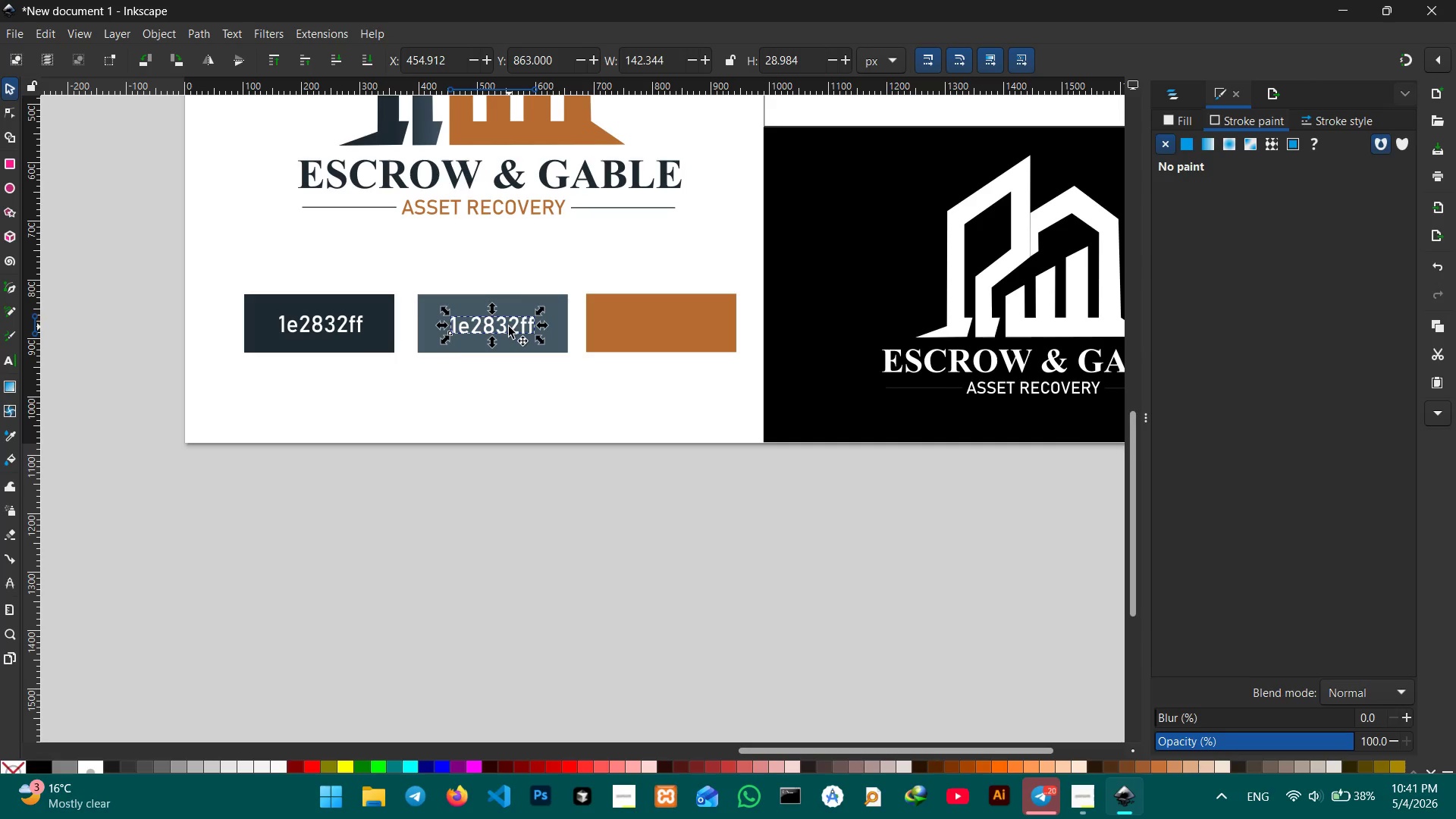 
key(Control+C)
 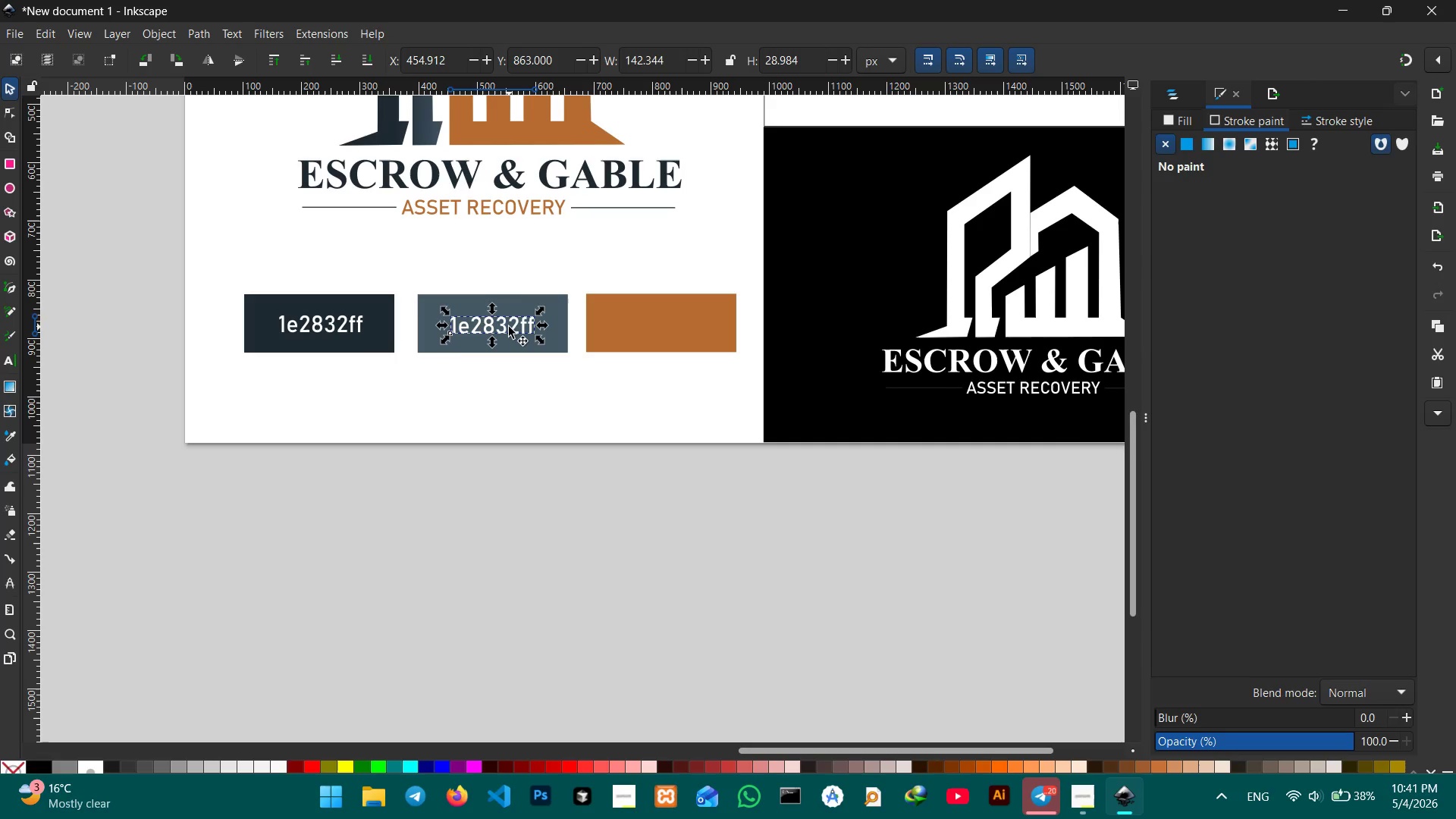 
key(Control+V)
 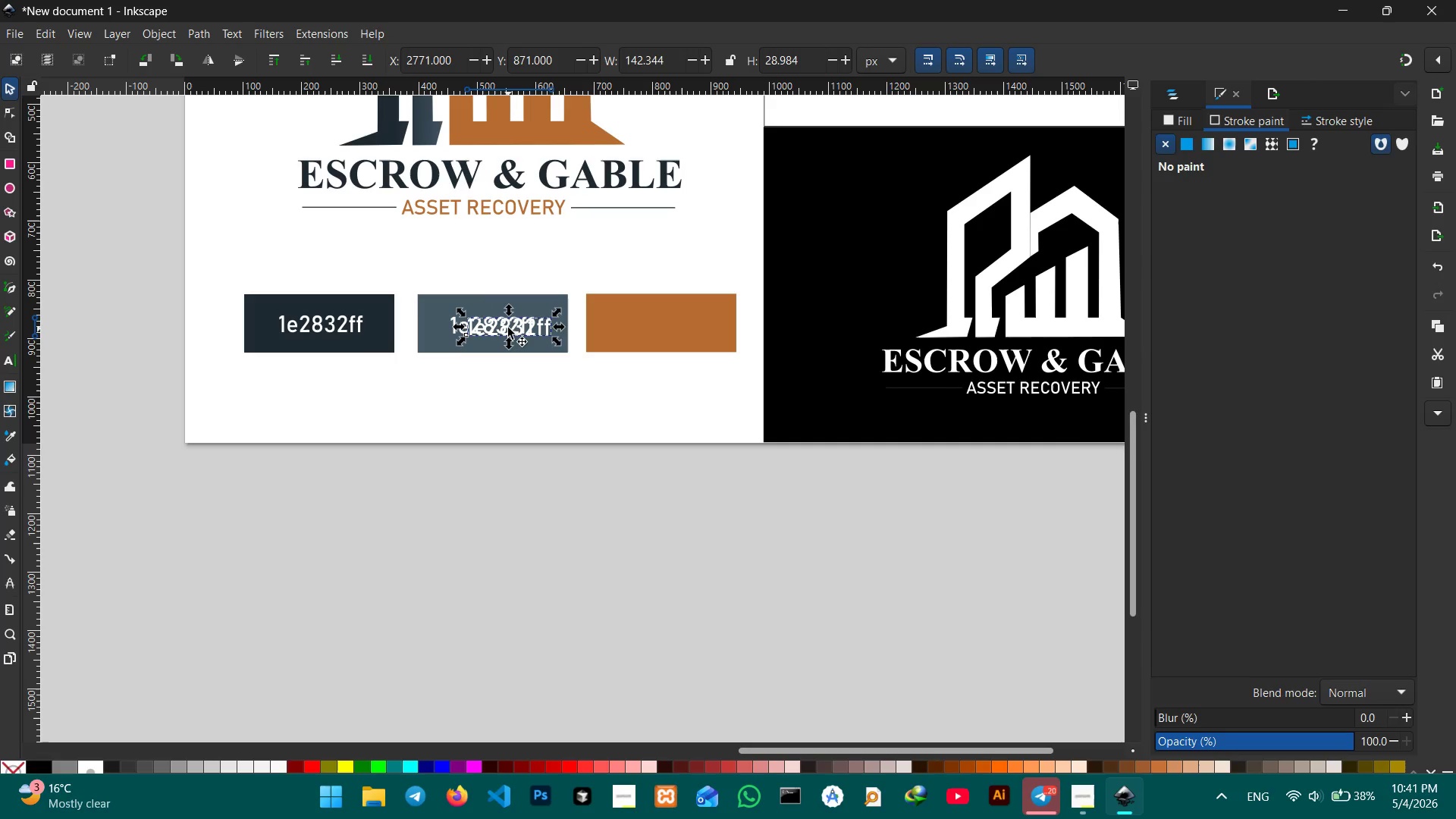 
left_click_drag(start_coordinate=[508, 328], to_coordinate=[669, 329])
 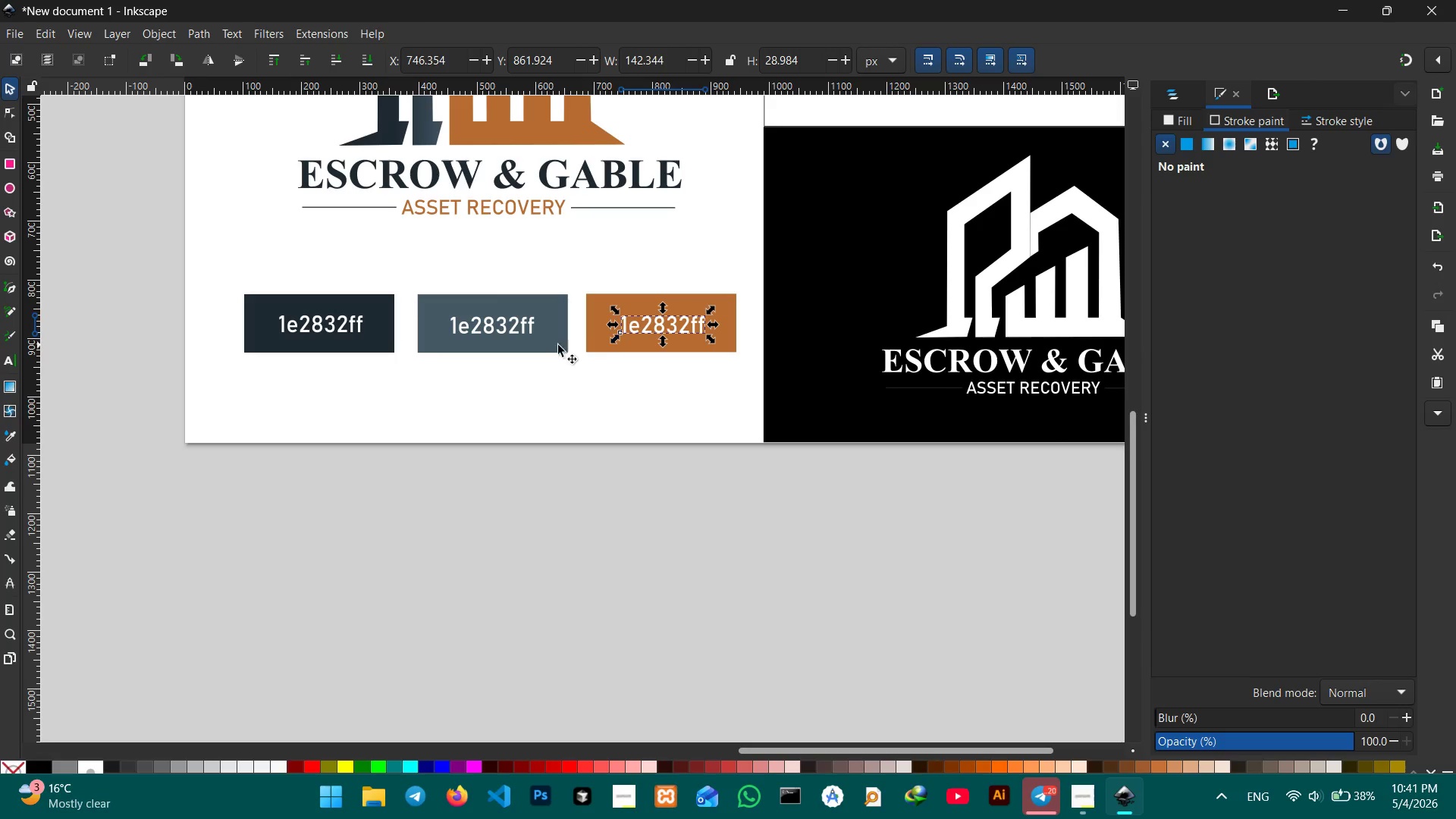 
left_click([547, 342])
 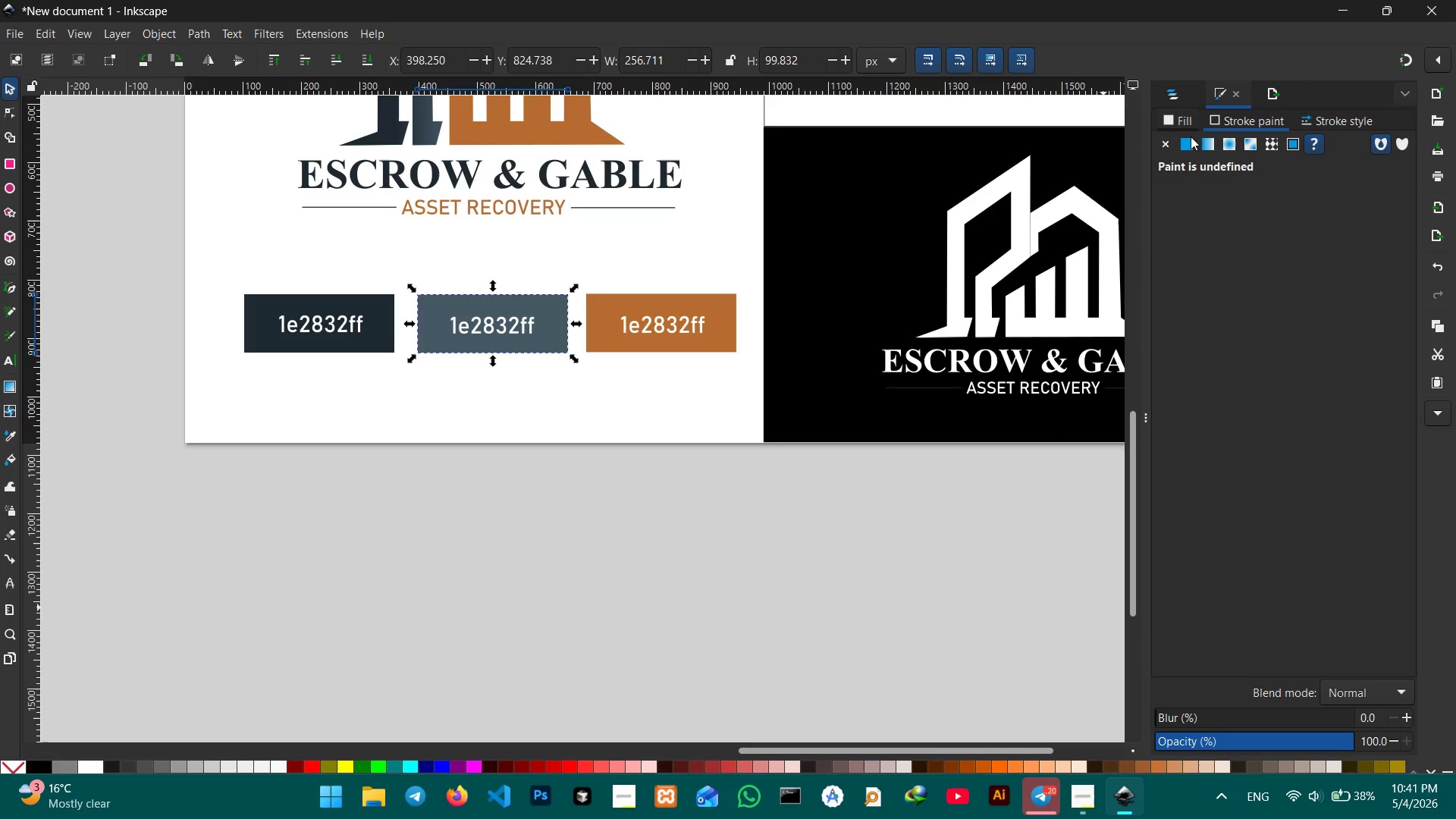 
left_click([1188, 120])
 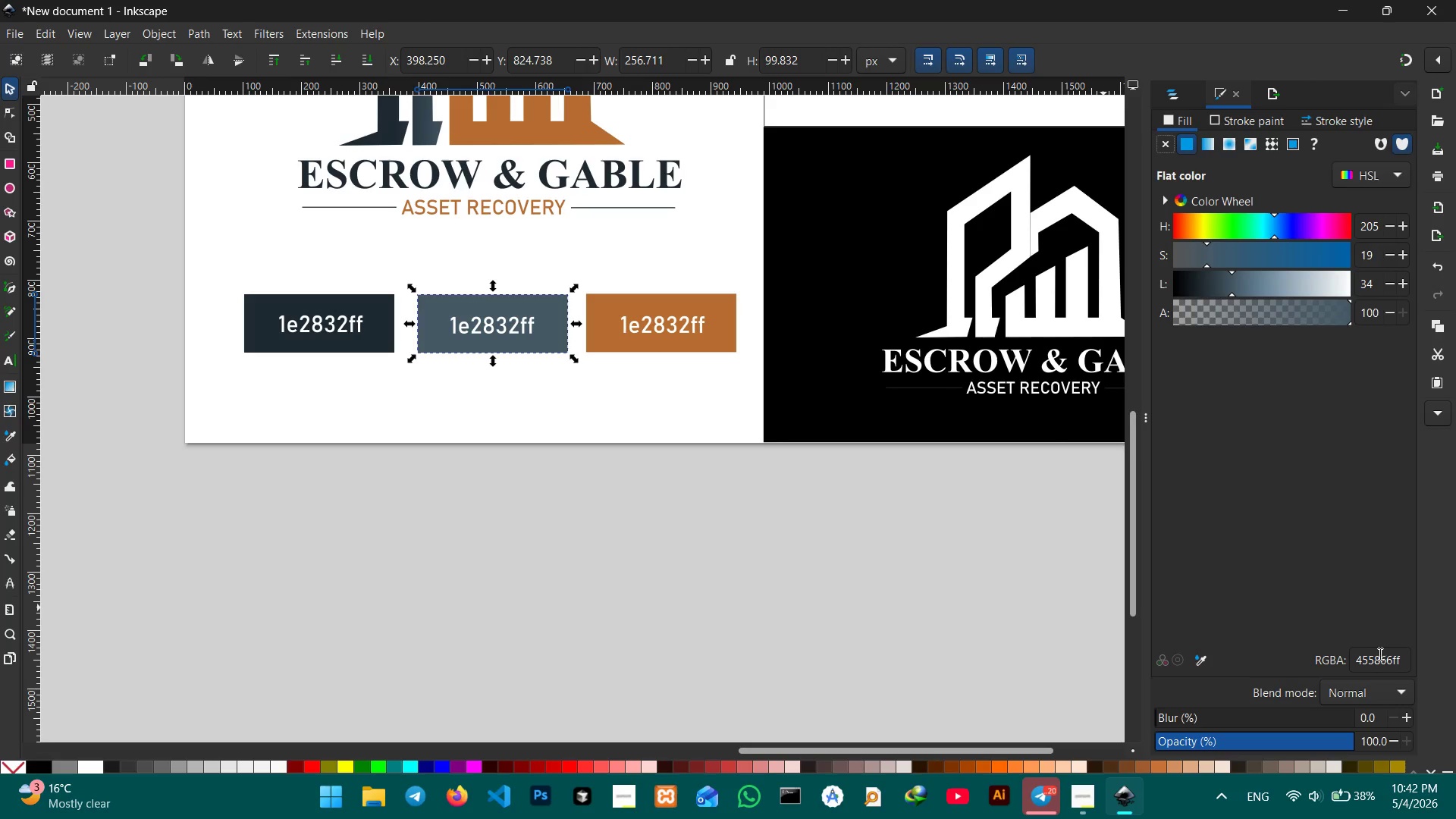 
double_click([1379, 658])
 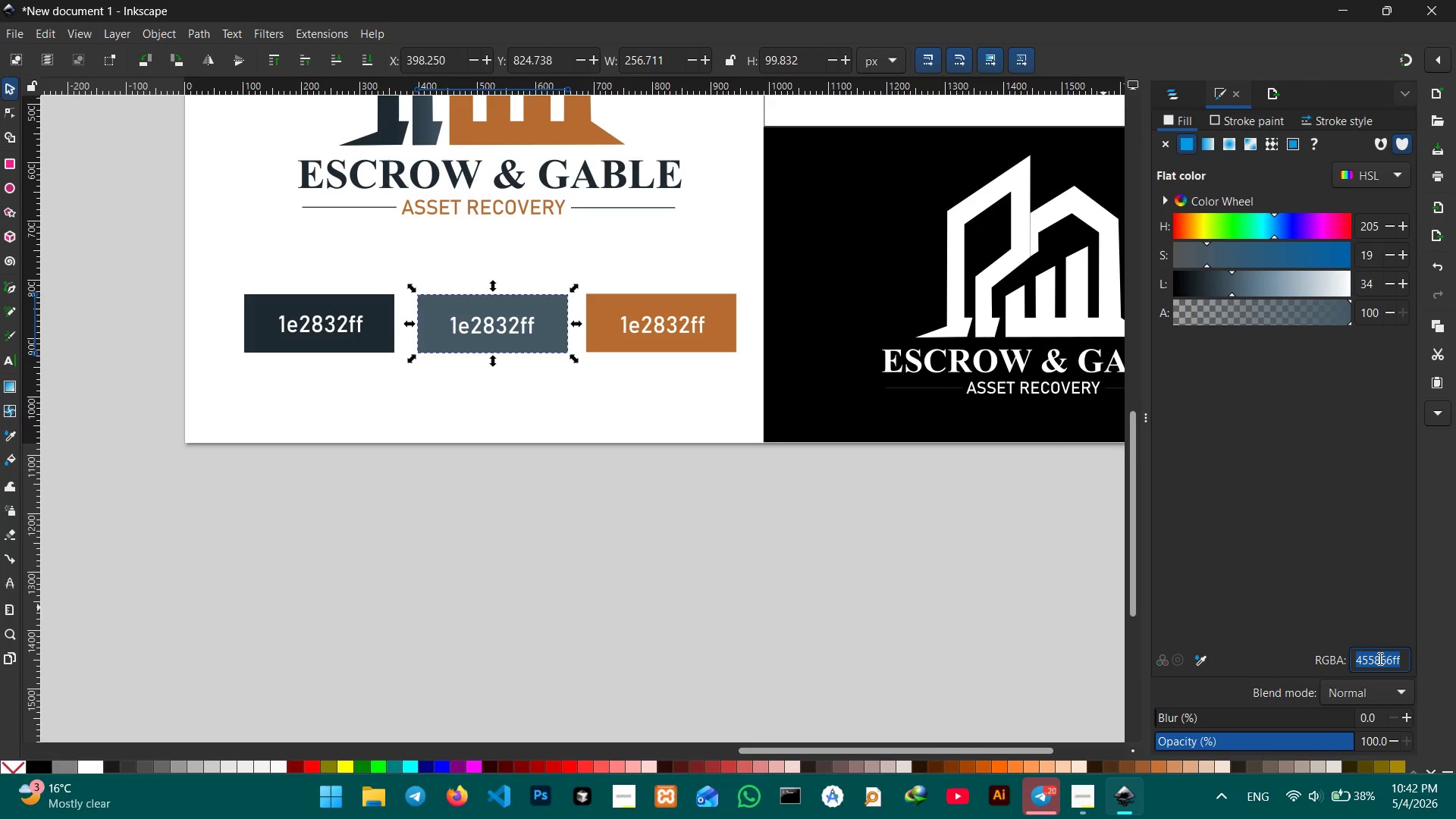 
key(Control+C)
 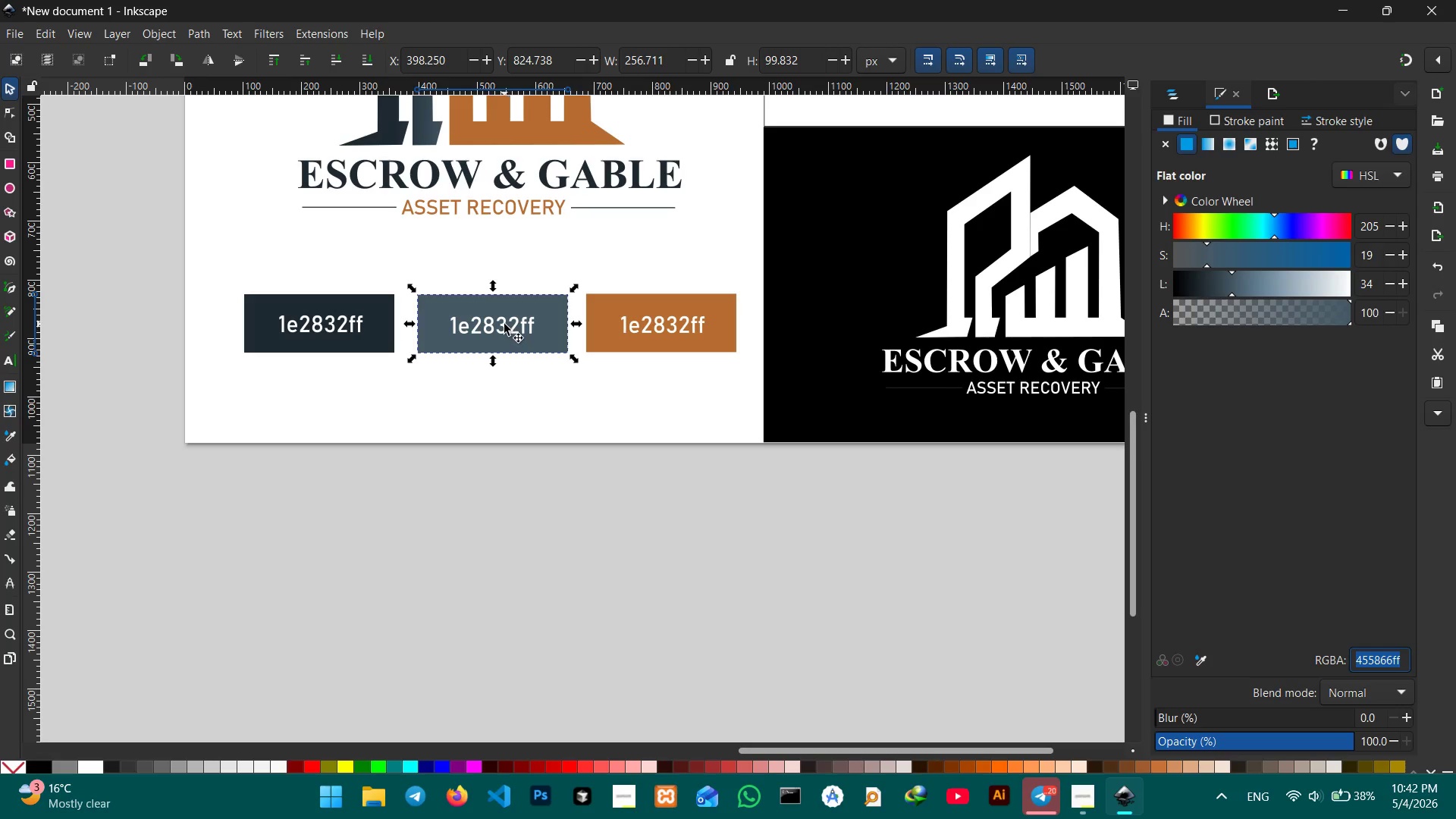 
double_click([504, 323])
 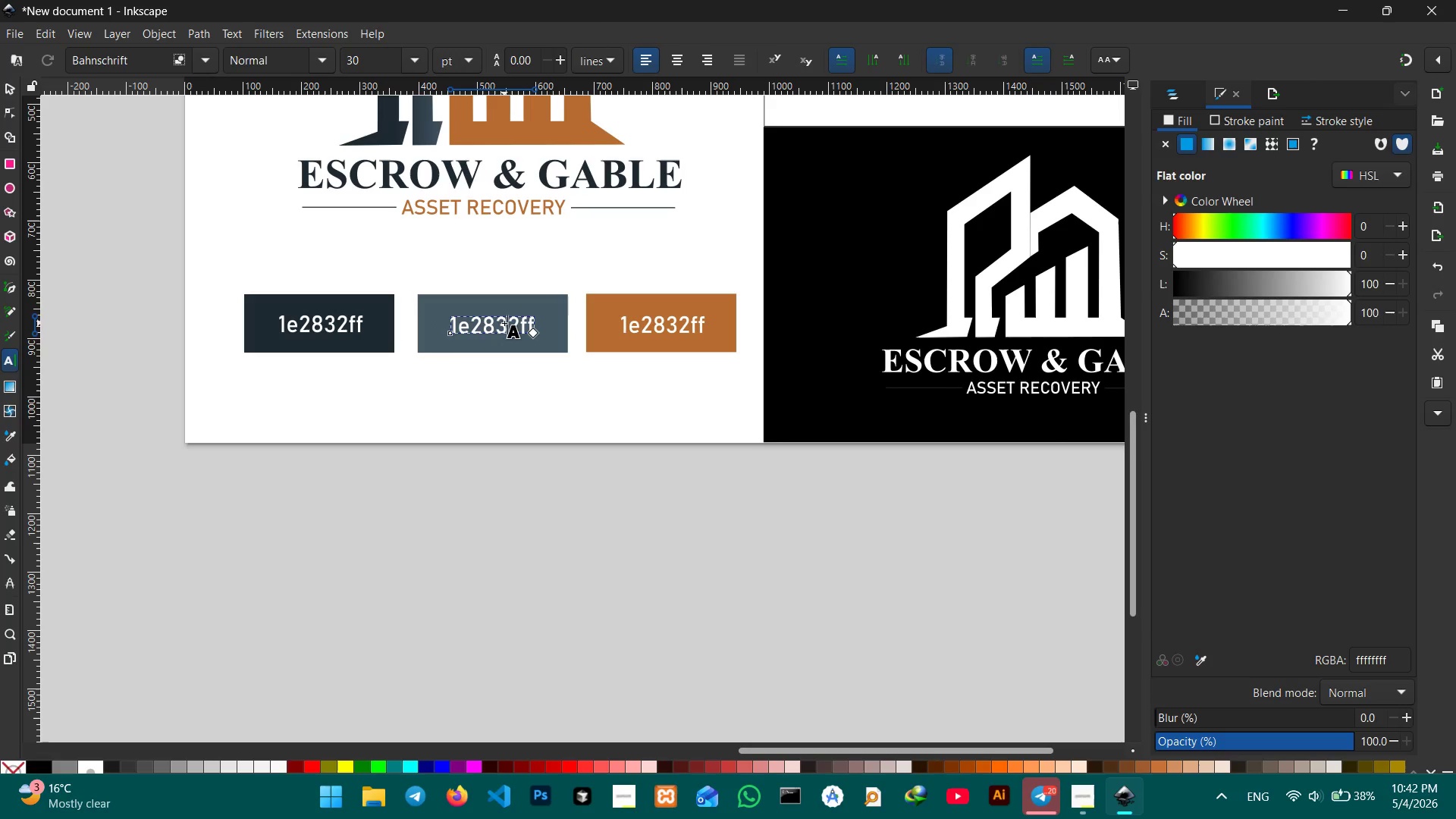 
triple_click([504, 323])
 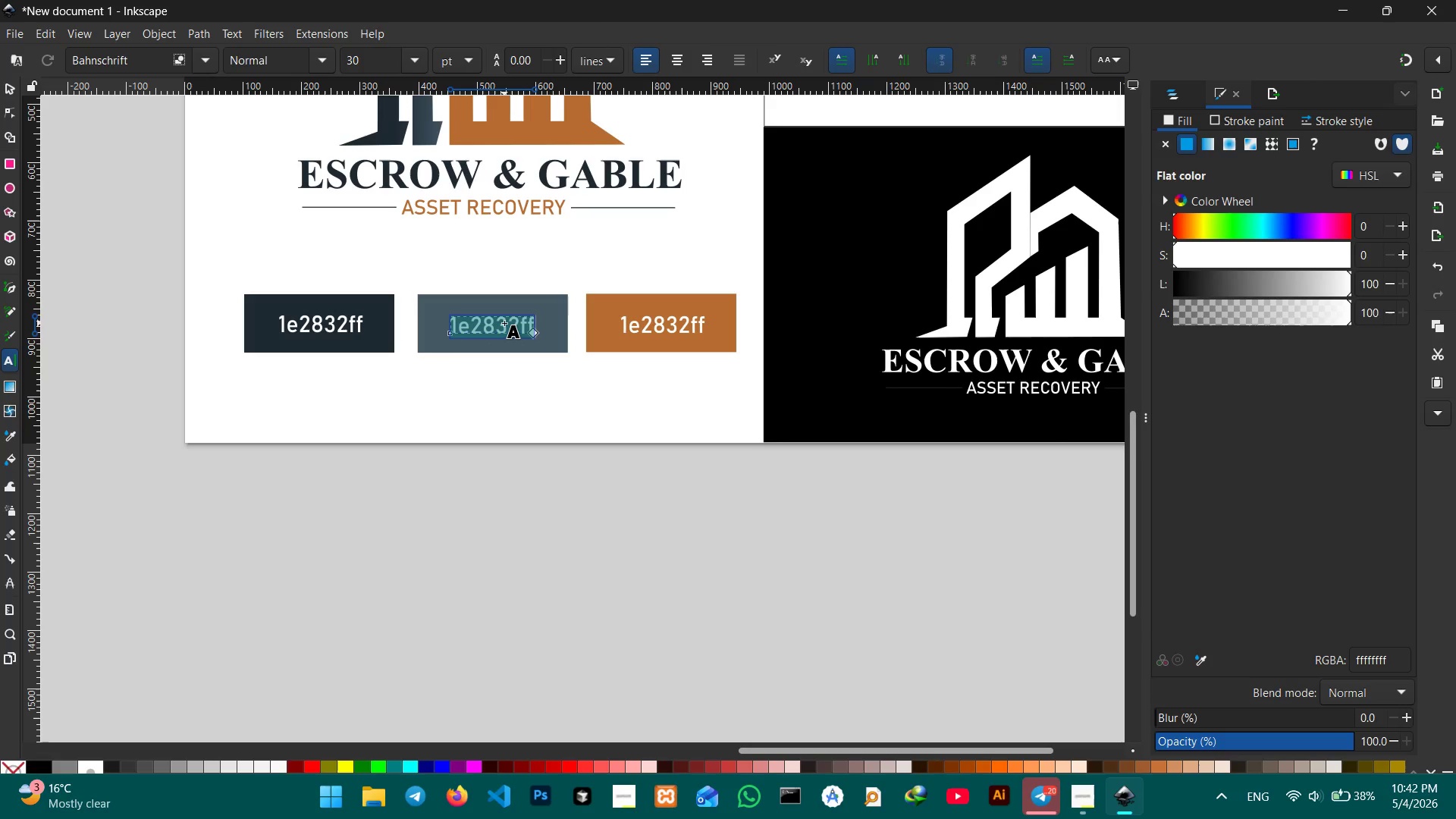 
key(Control+V)
 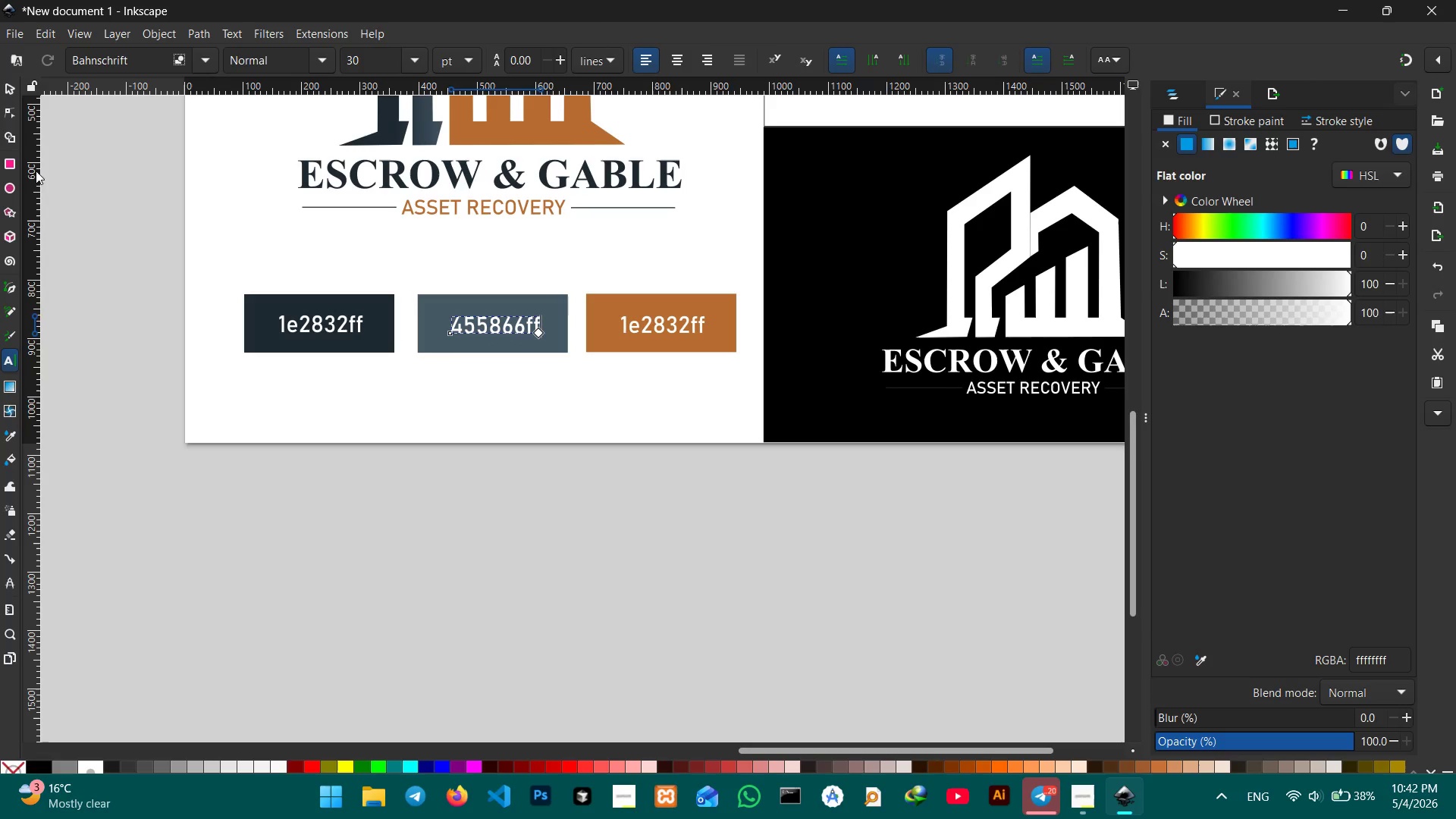 
left_click([6, 89])
 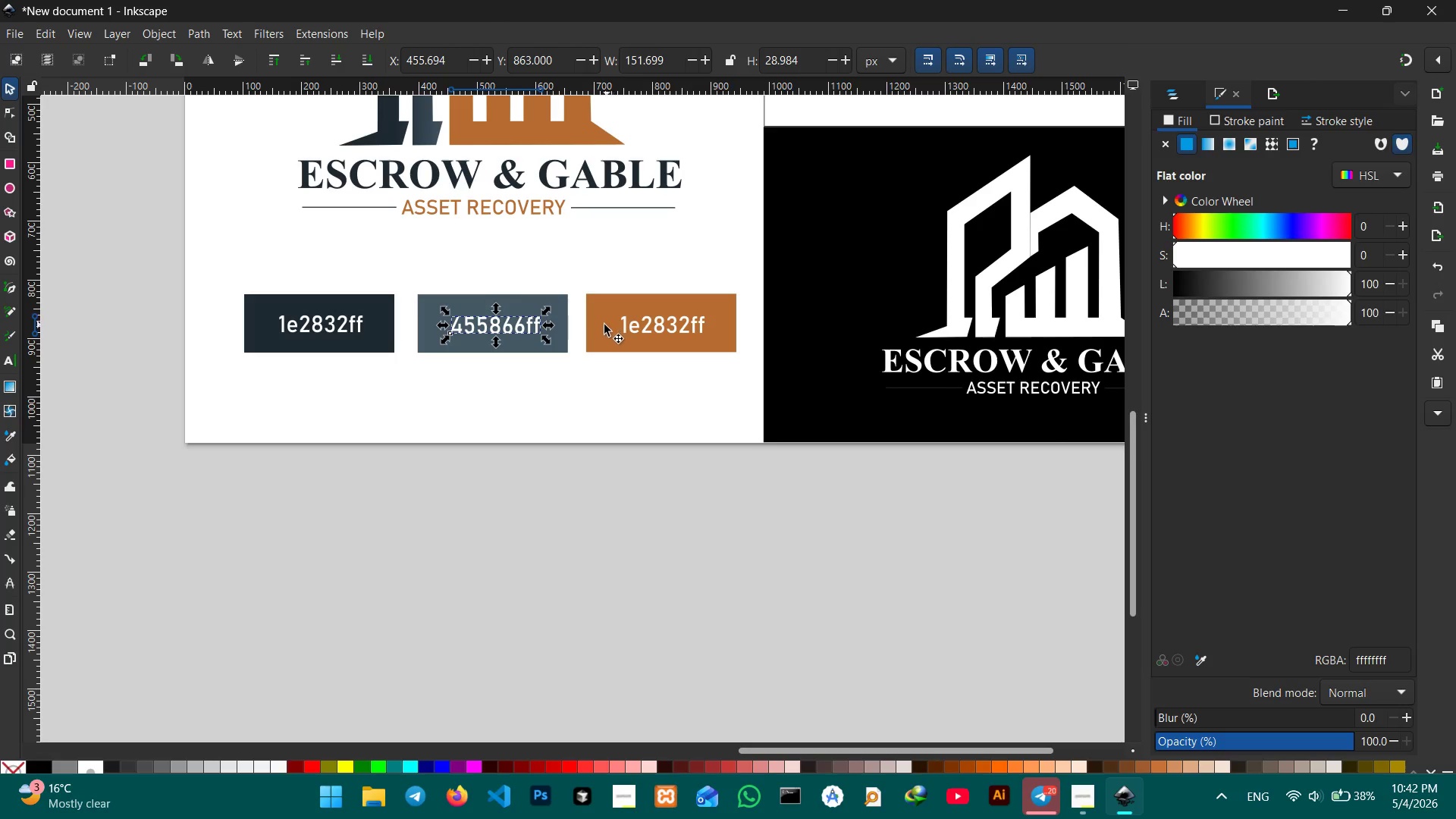 
left_click([594, 345])
 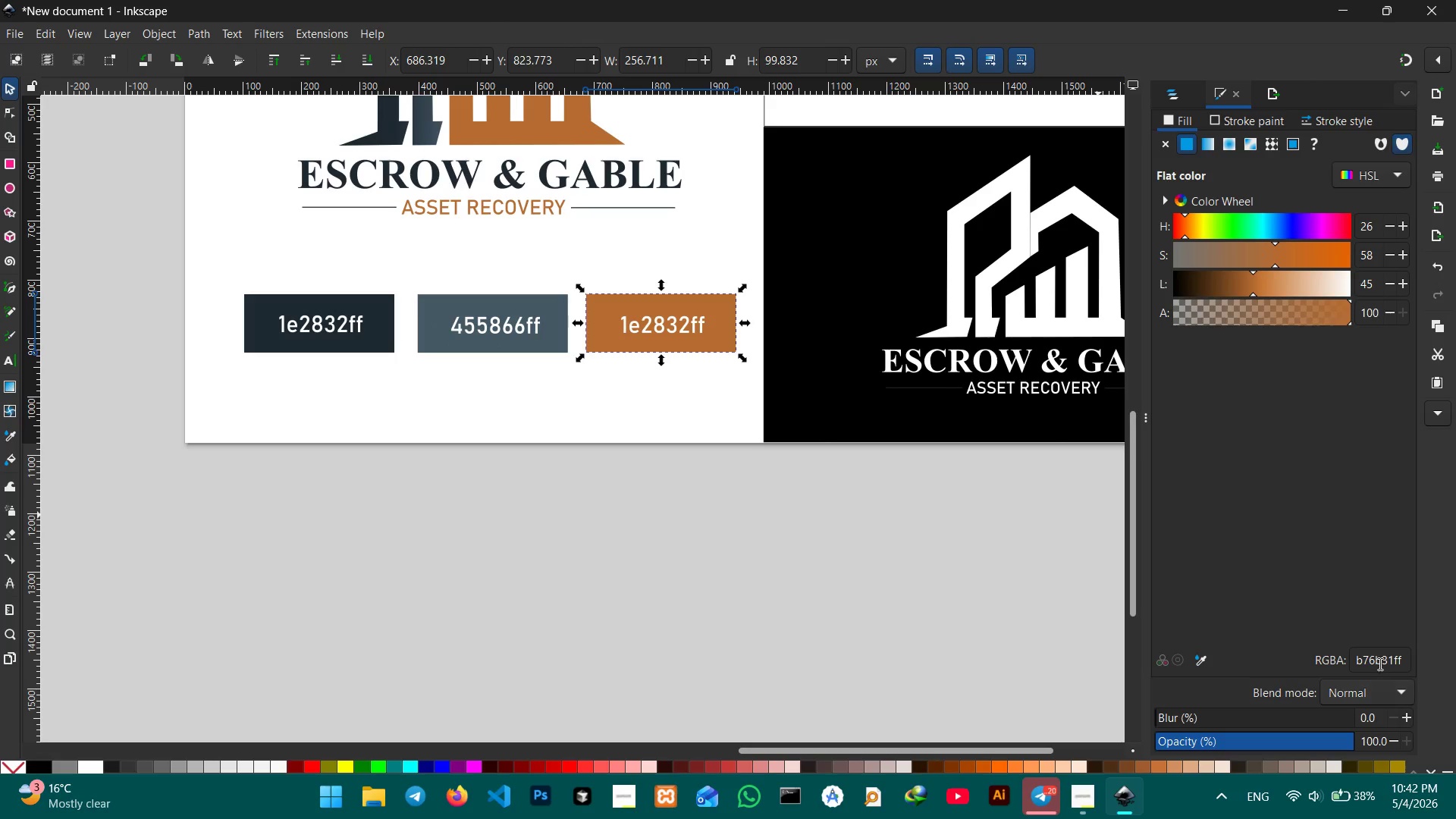 
double_click([1379, 662])
 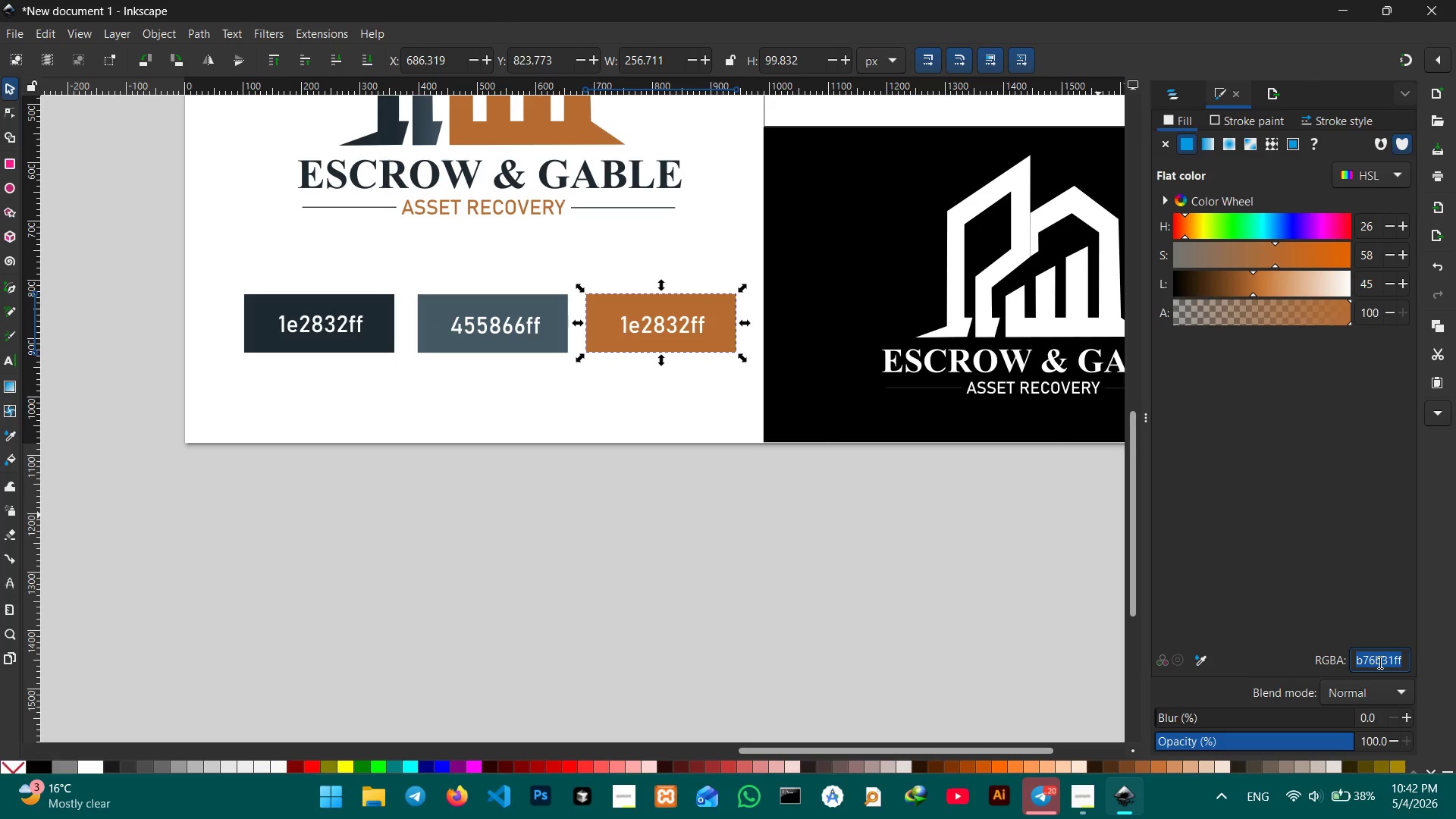 
key(Control+C)
 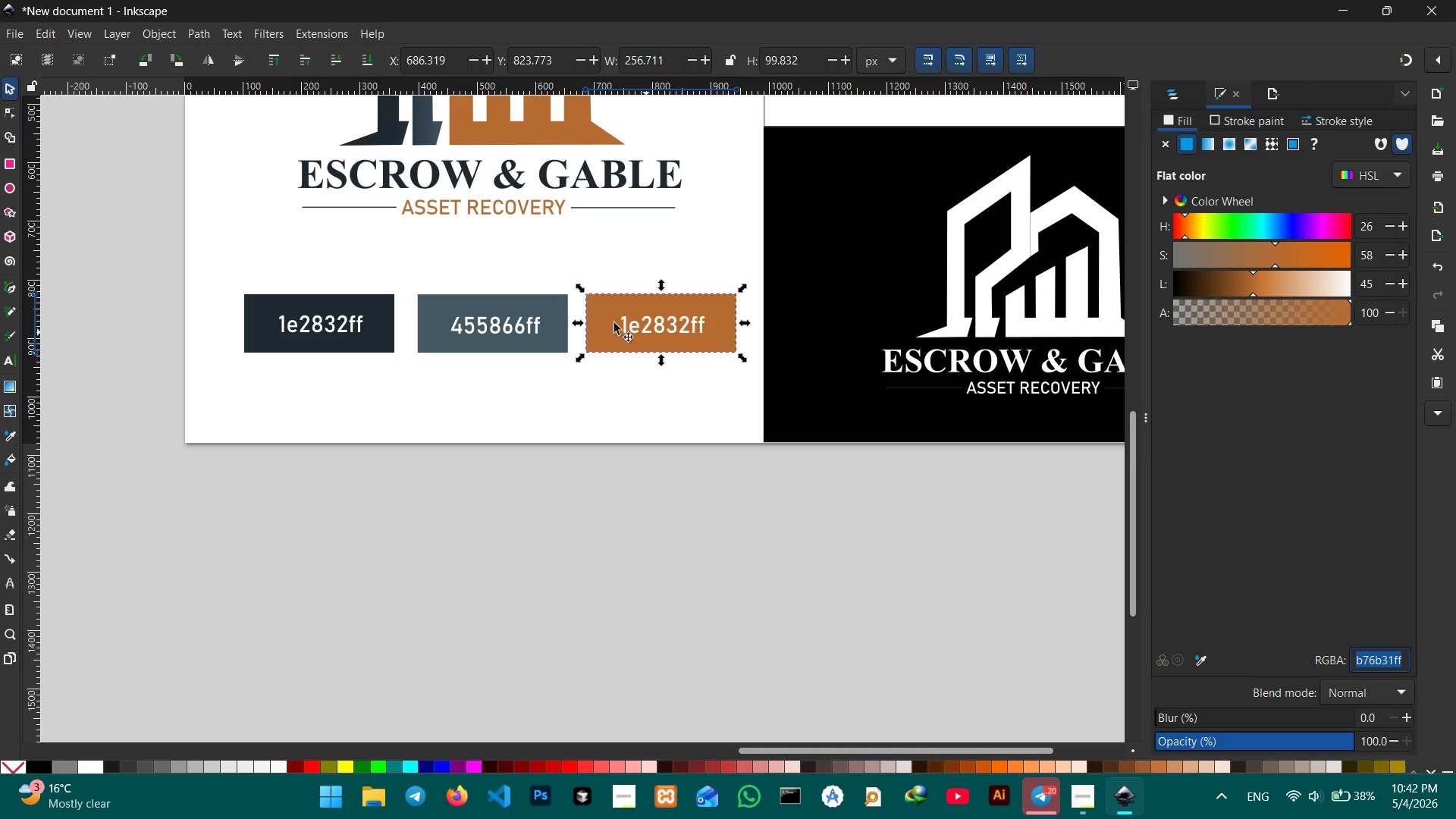 
left_click([632, 319])
 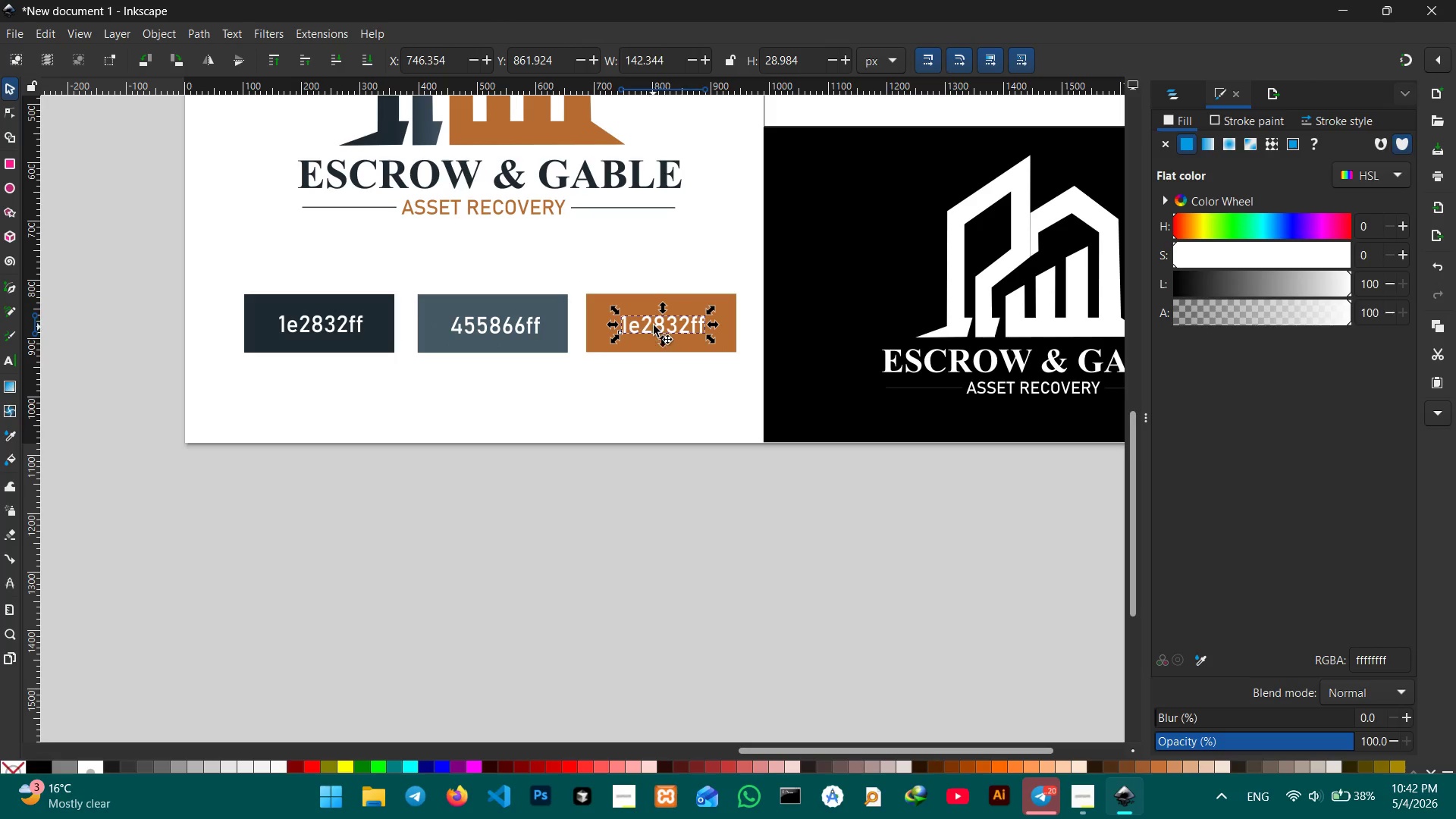 
double_click([659, 322])
 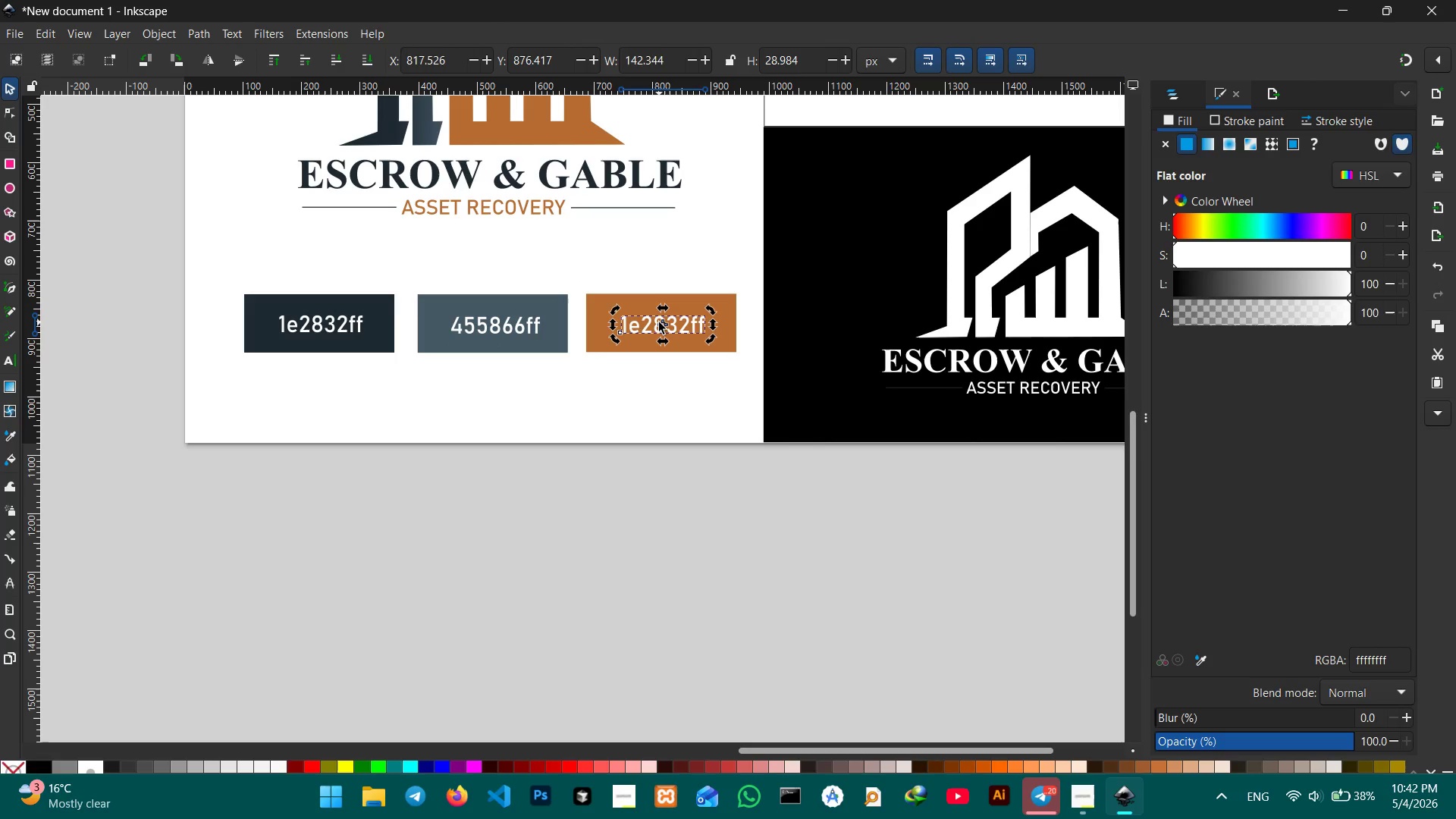 
triple_click([659, 322])
 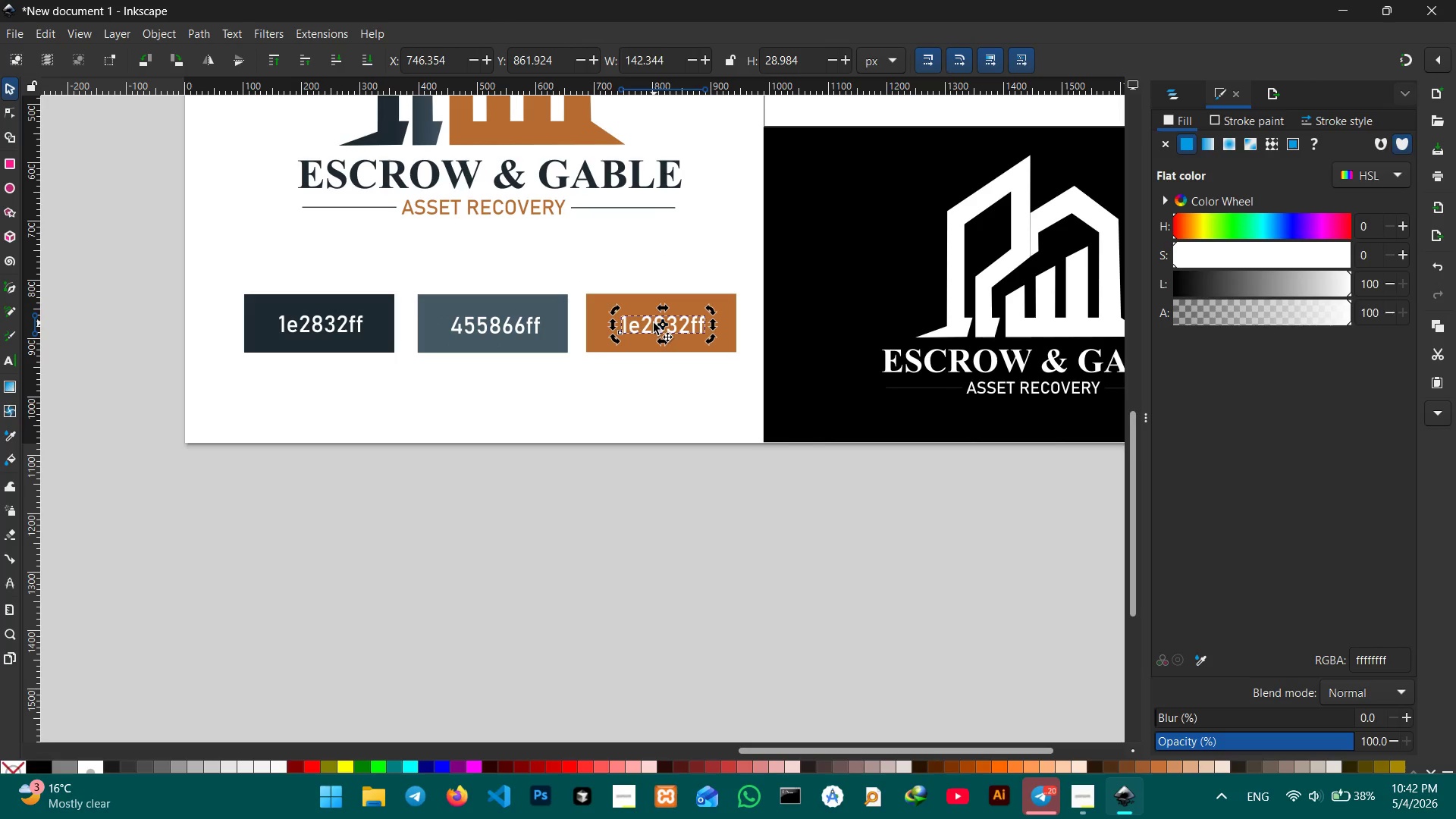 
double_click([654, 323])
 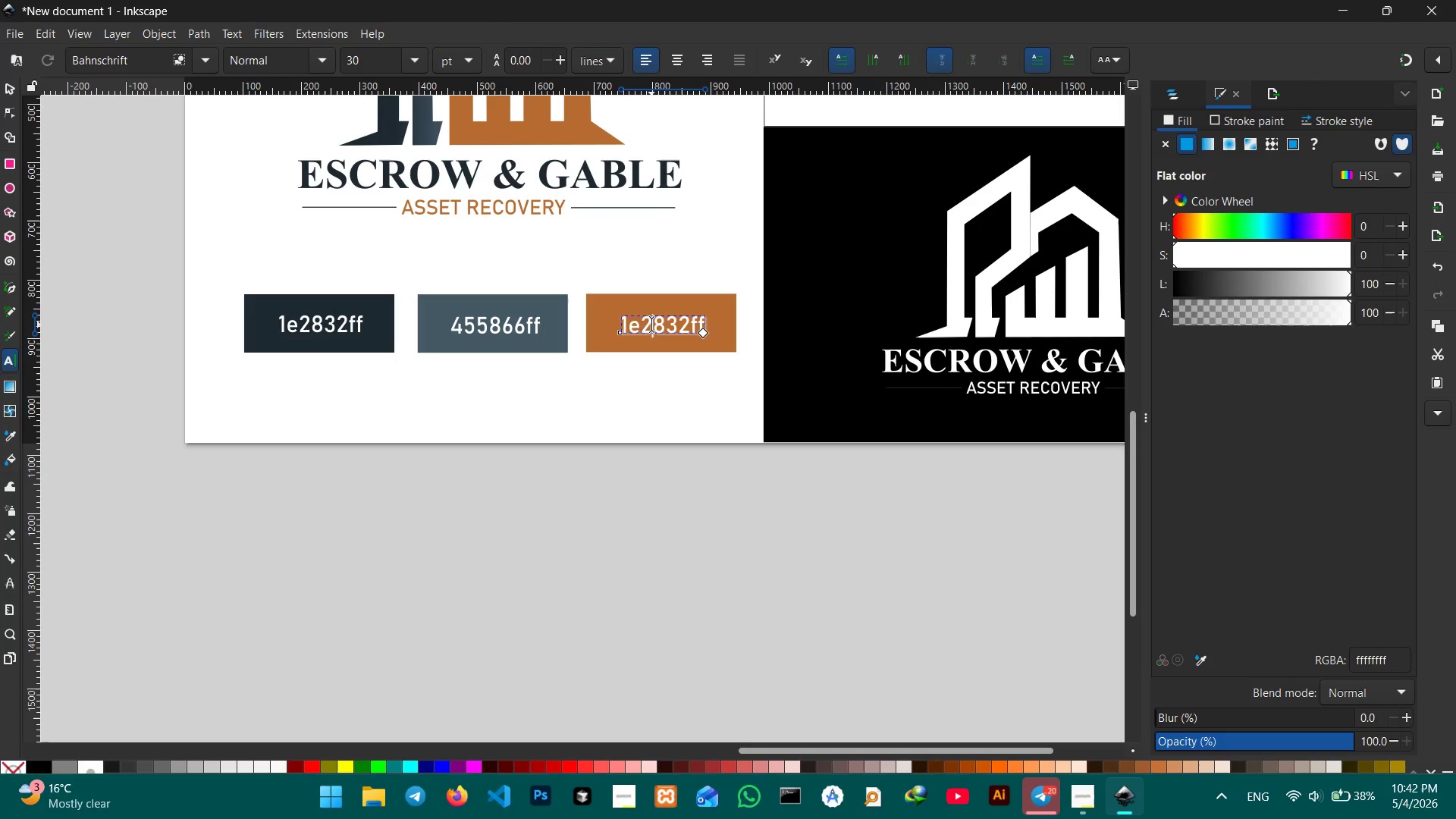 
double_click([651, 325])
 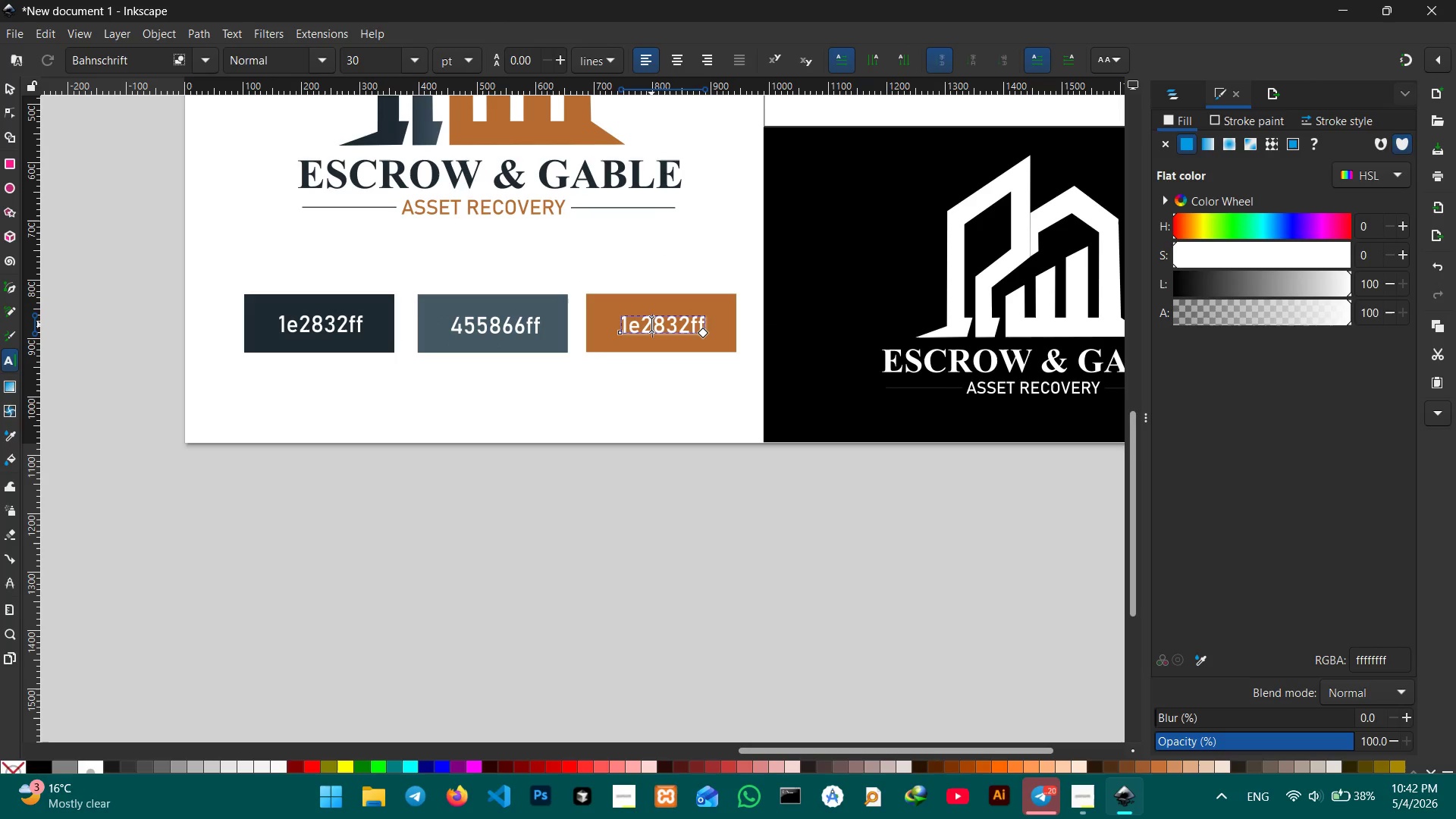 
triple_click([651, 325])
 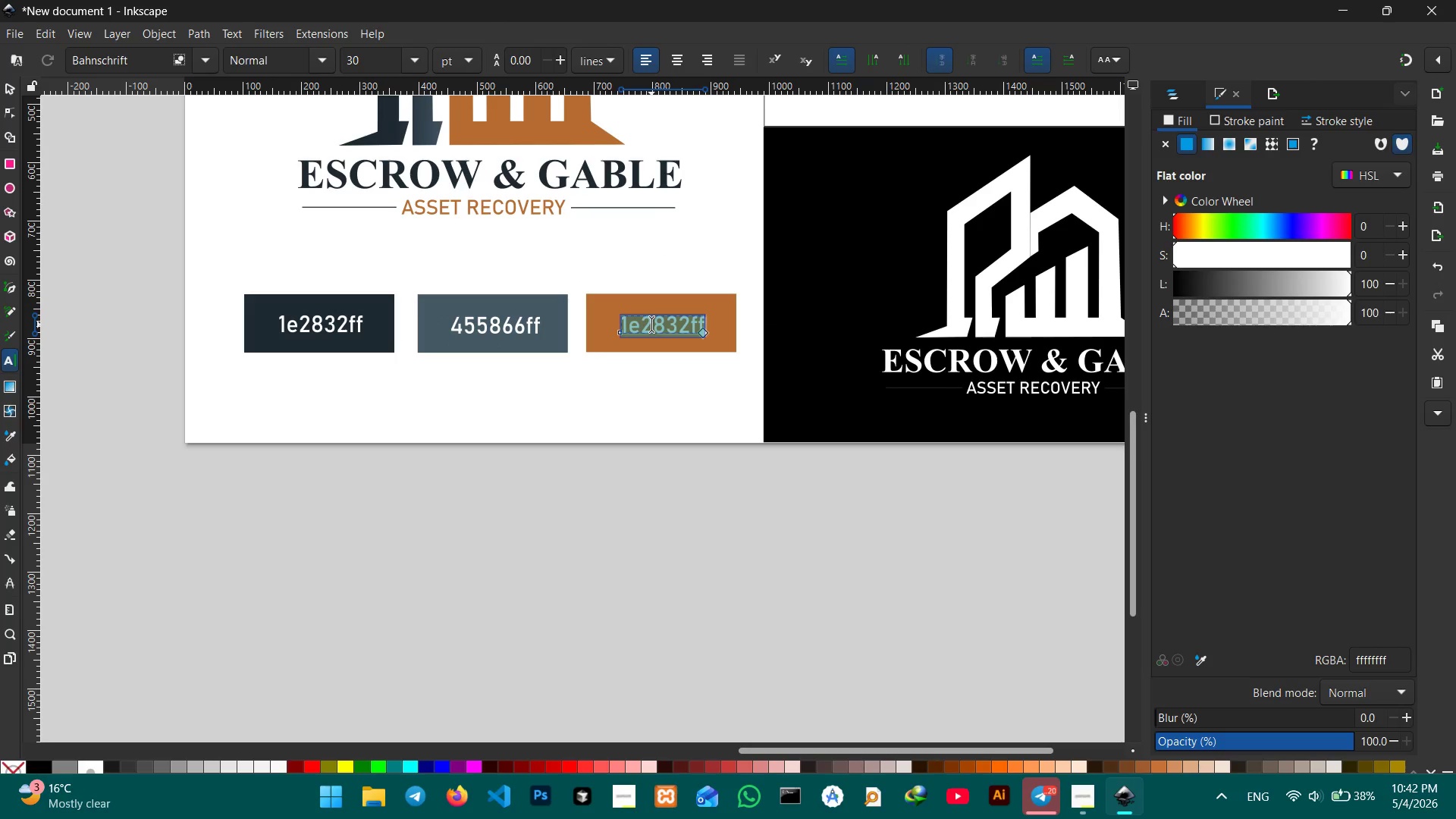 
key(Control+V)
 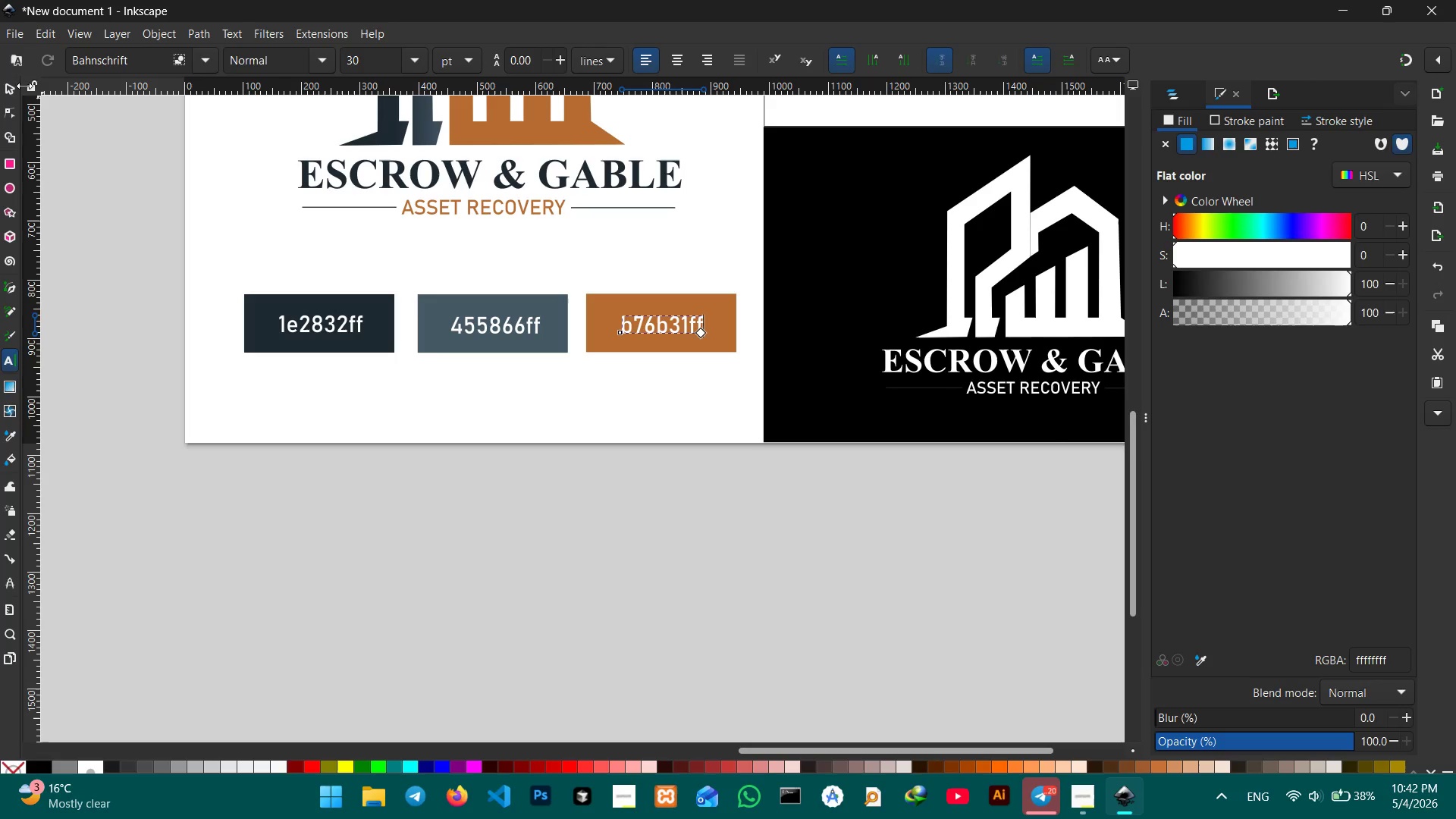 
left_click([6, 86])
 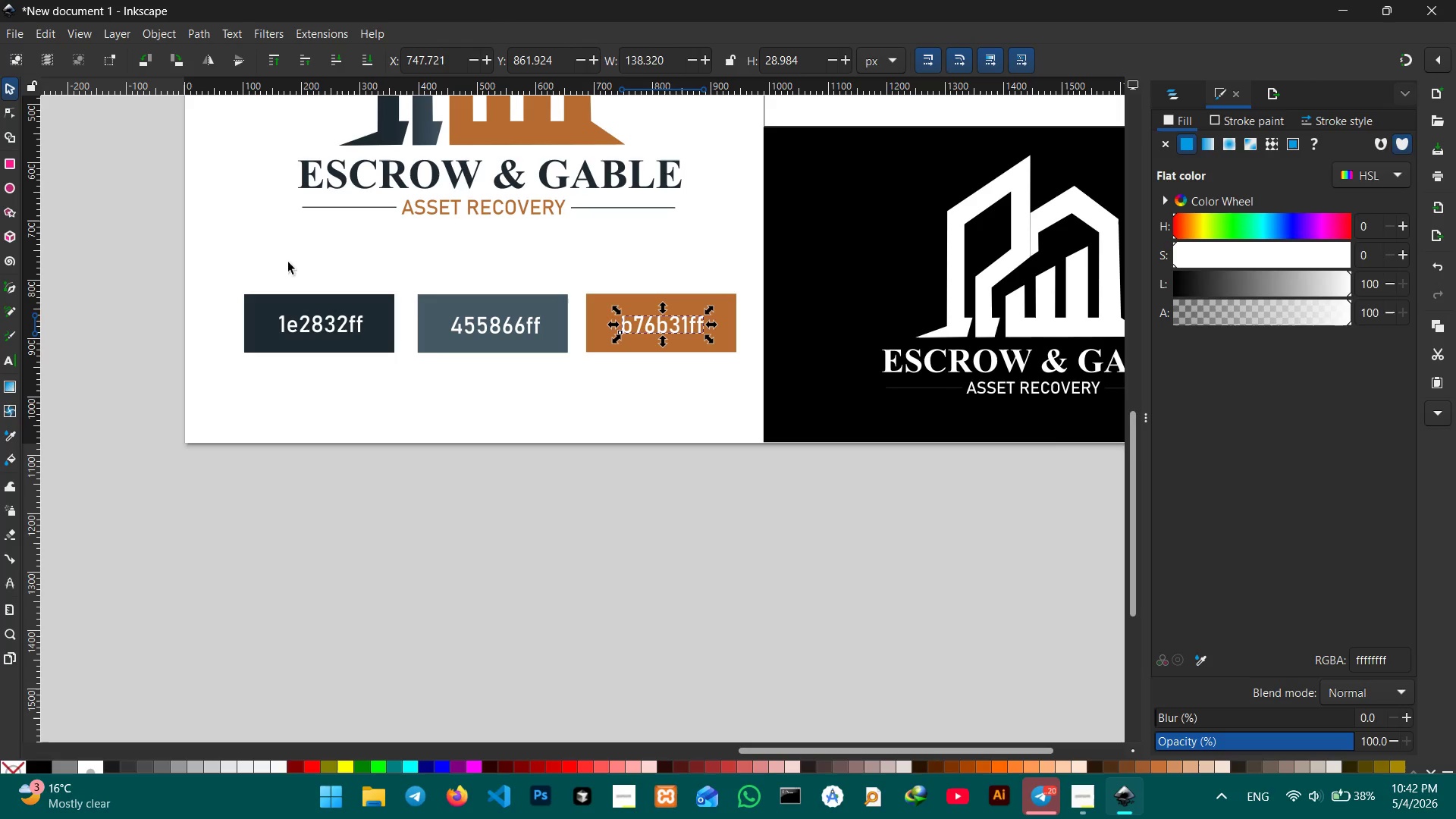 
left_click([262, 241])
 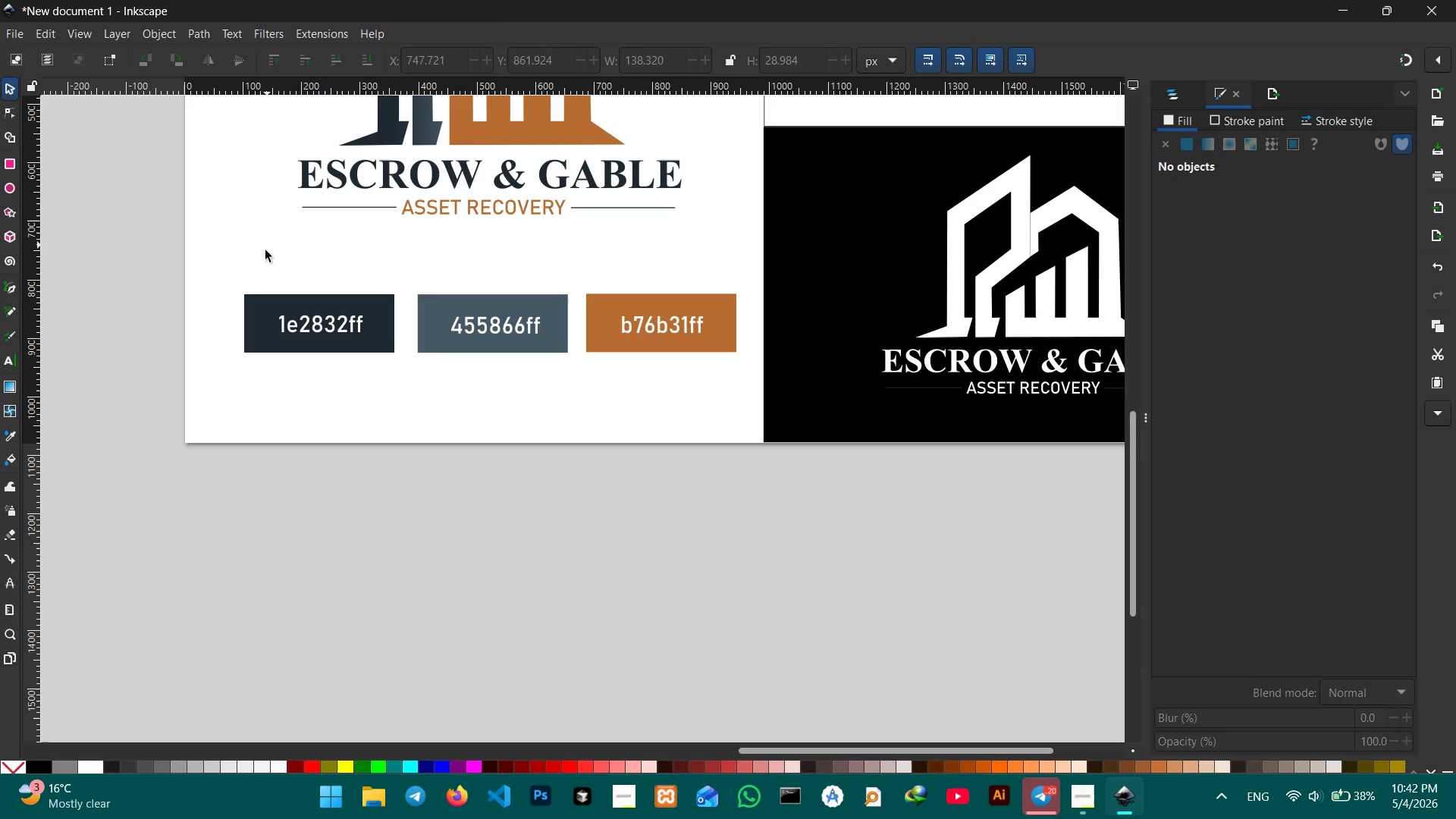 
left_click_drag(start_coordinate=[212, 254], to_coordinate=[754, 421])
 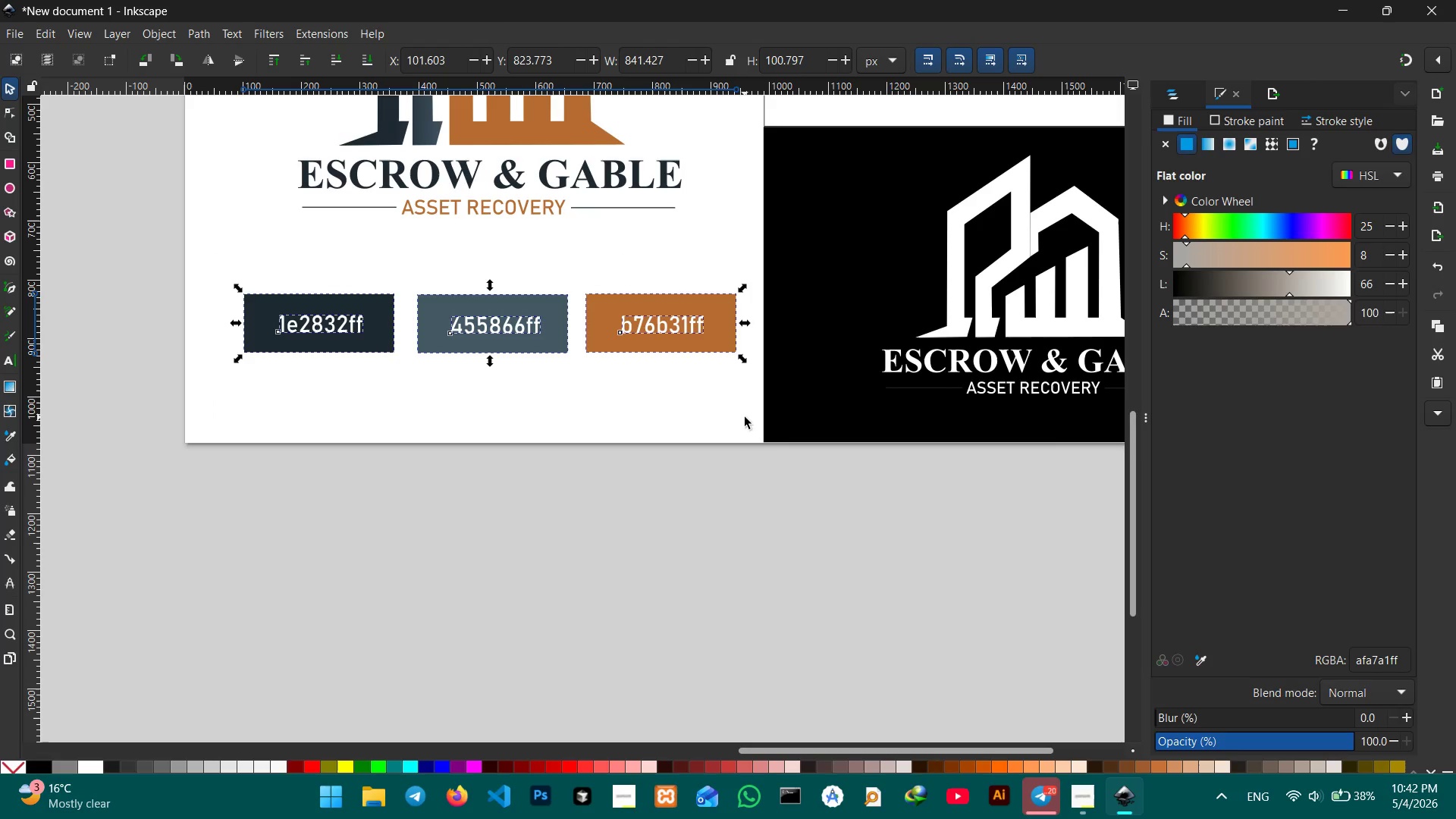 
key(Control+G)
 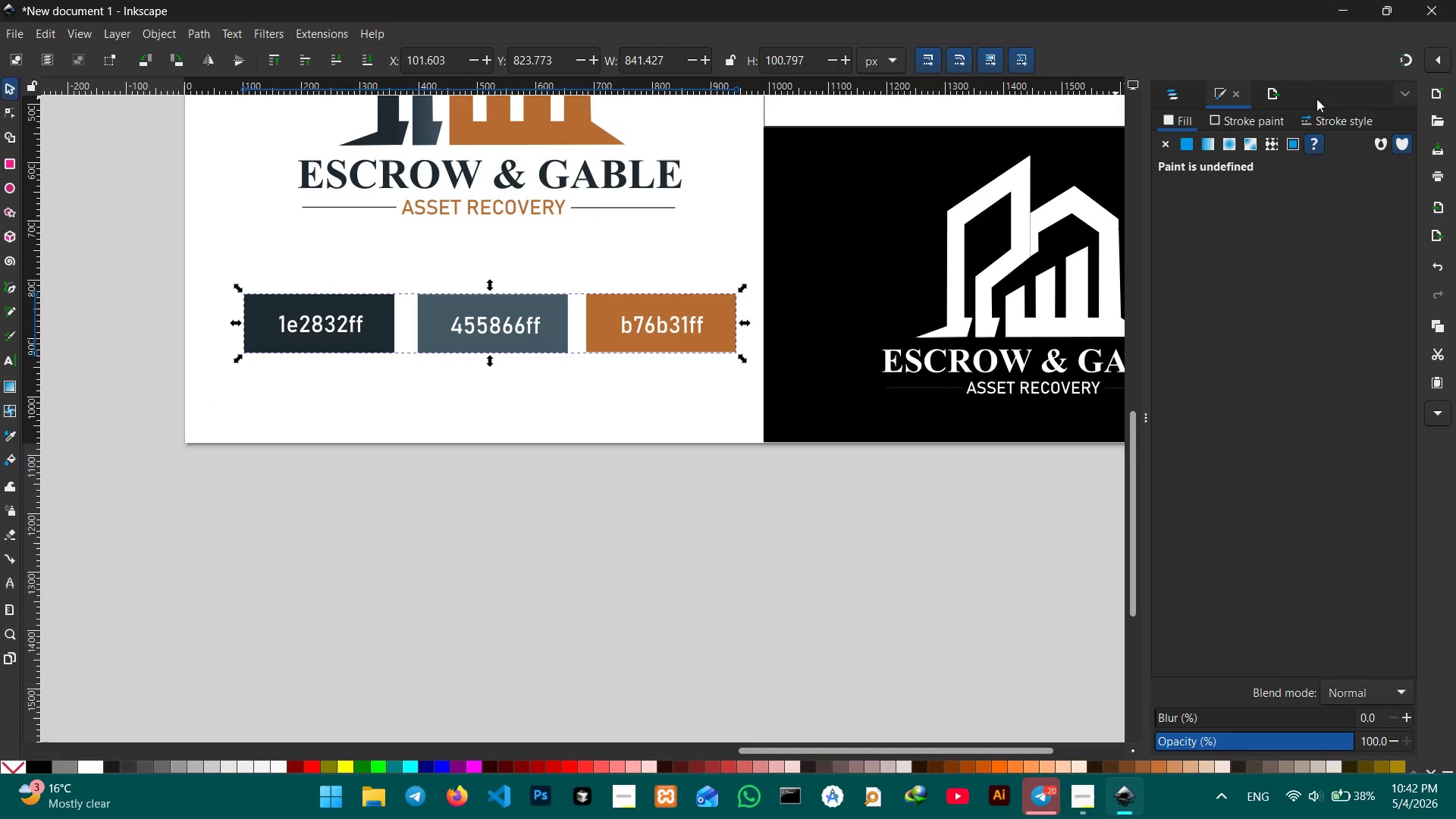 
left_click([1166, 98])
 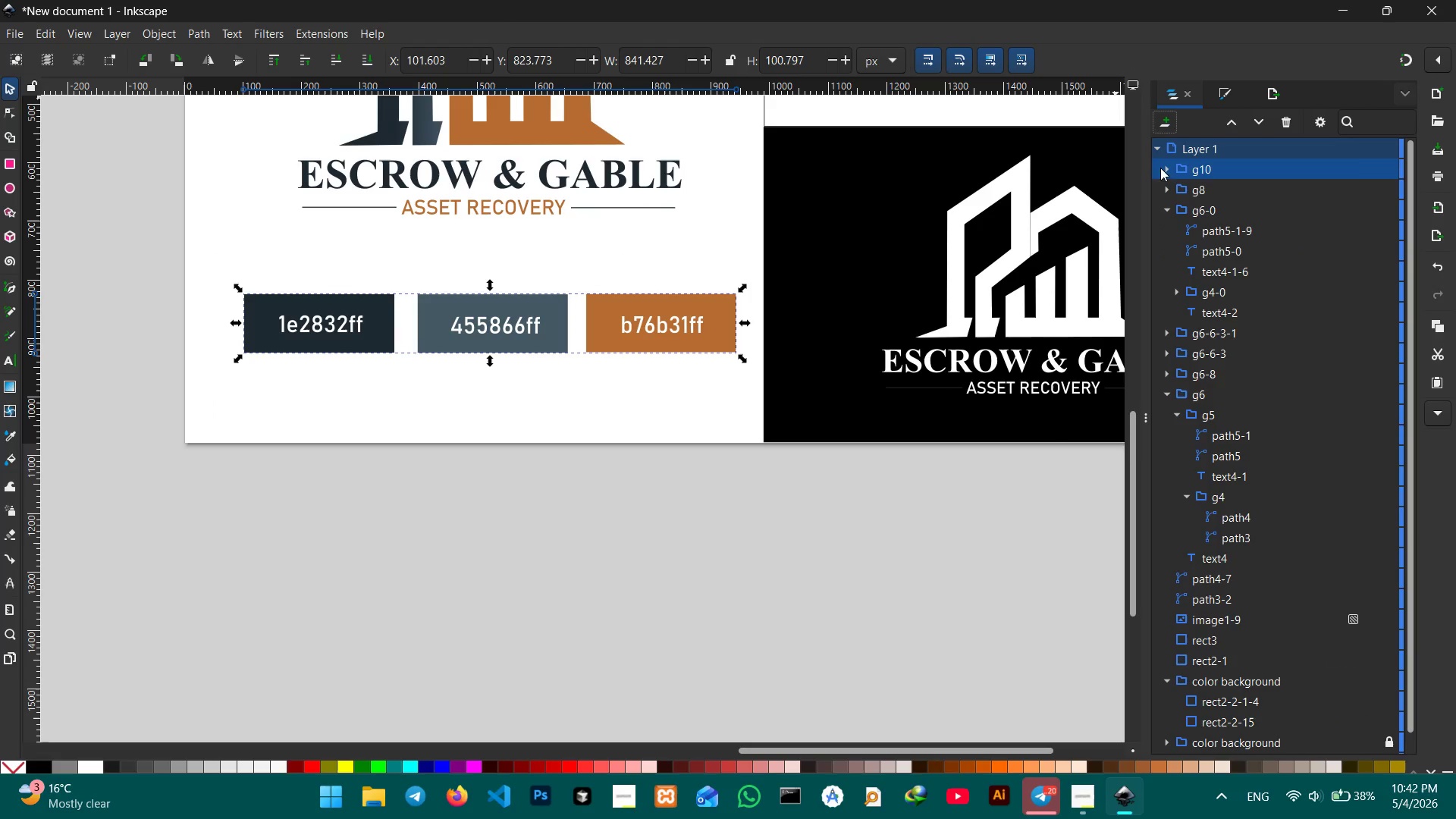 
double_click([1210, 166])
 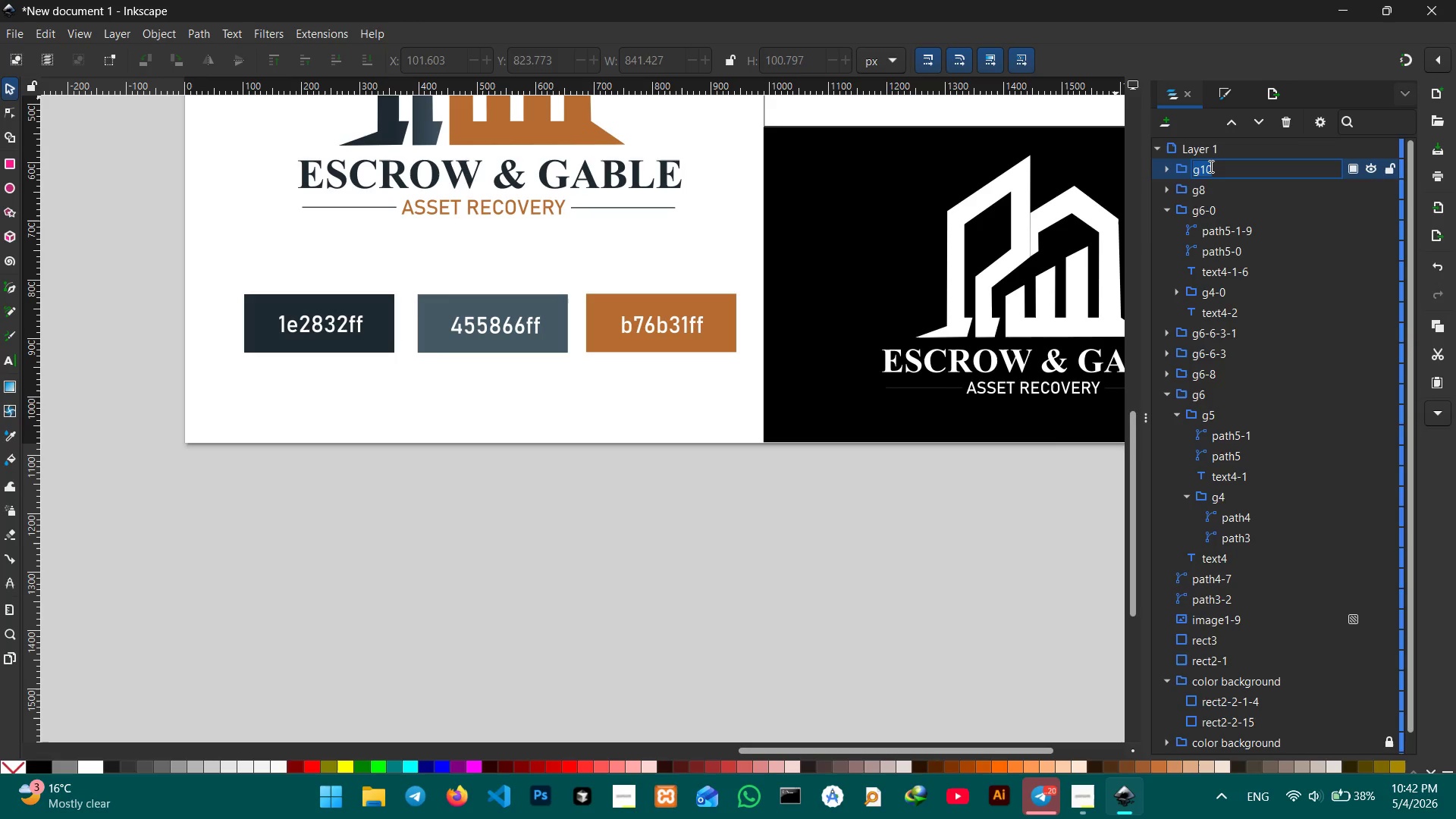 
type(color pallete)
key(Backspace)
key(Backspace)
key(Backspace)
key(Backspace)
type(ette)
 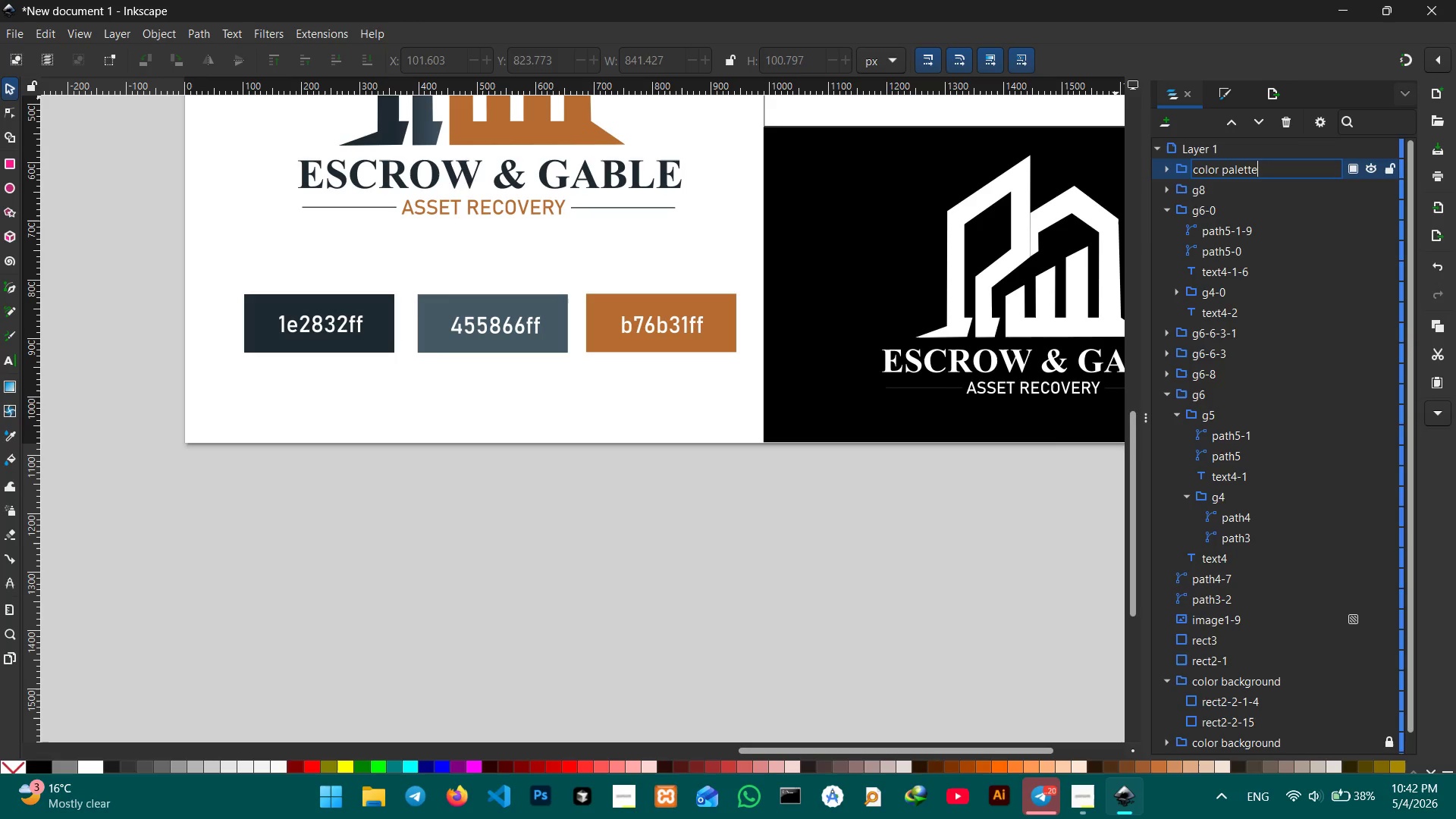 
key(Enter)
 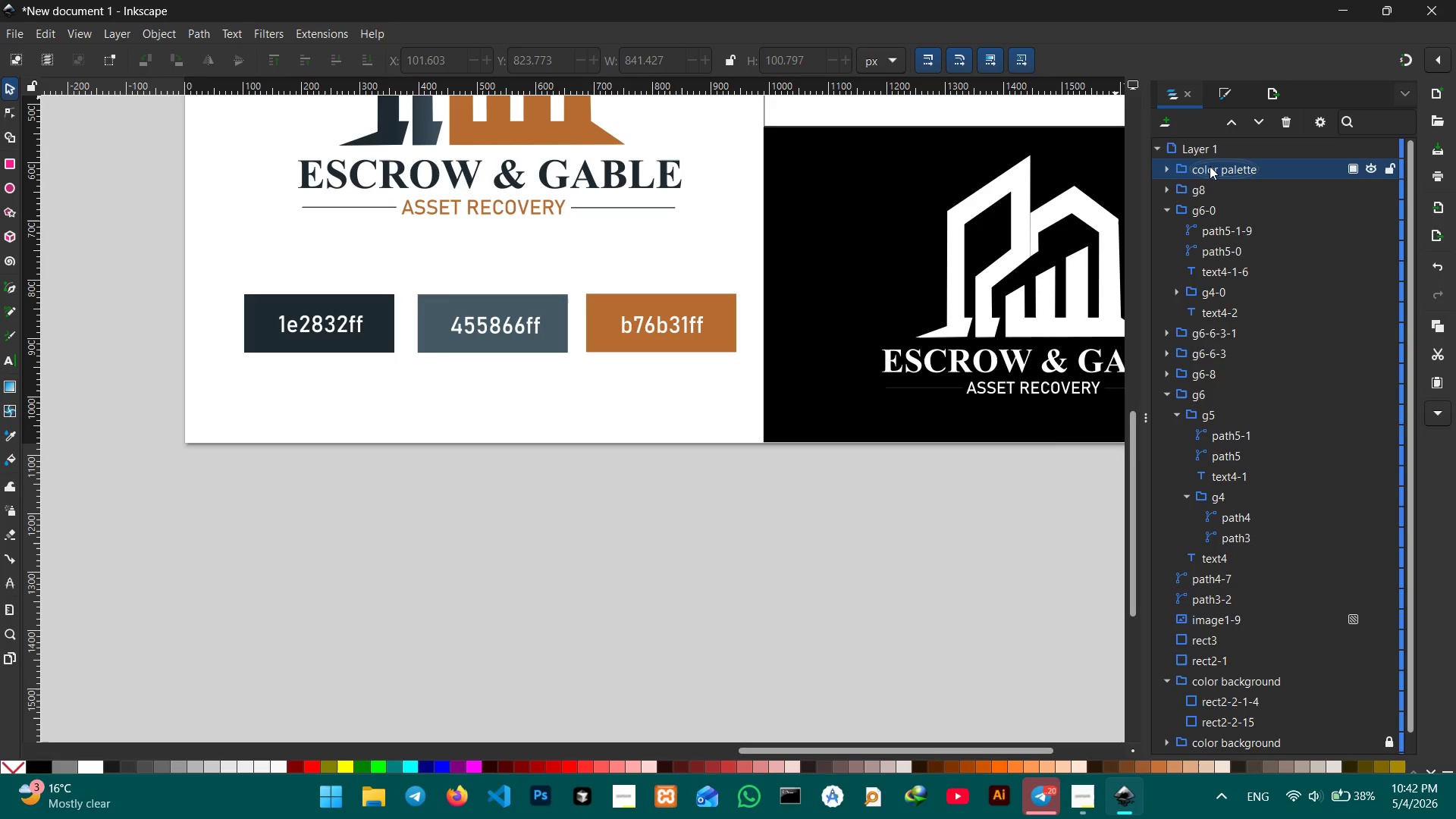 
left_click([1208, 181])
 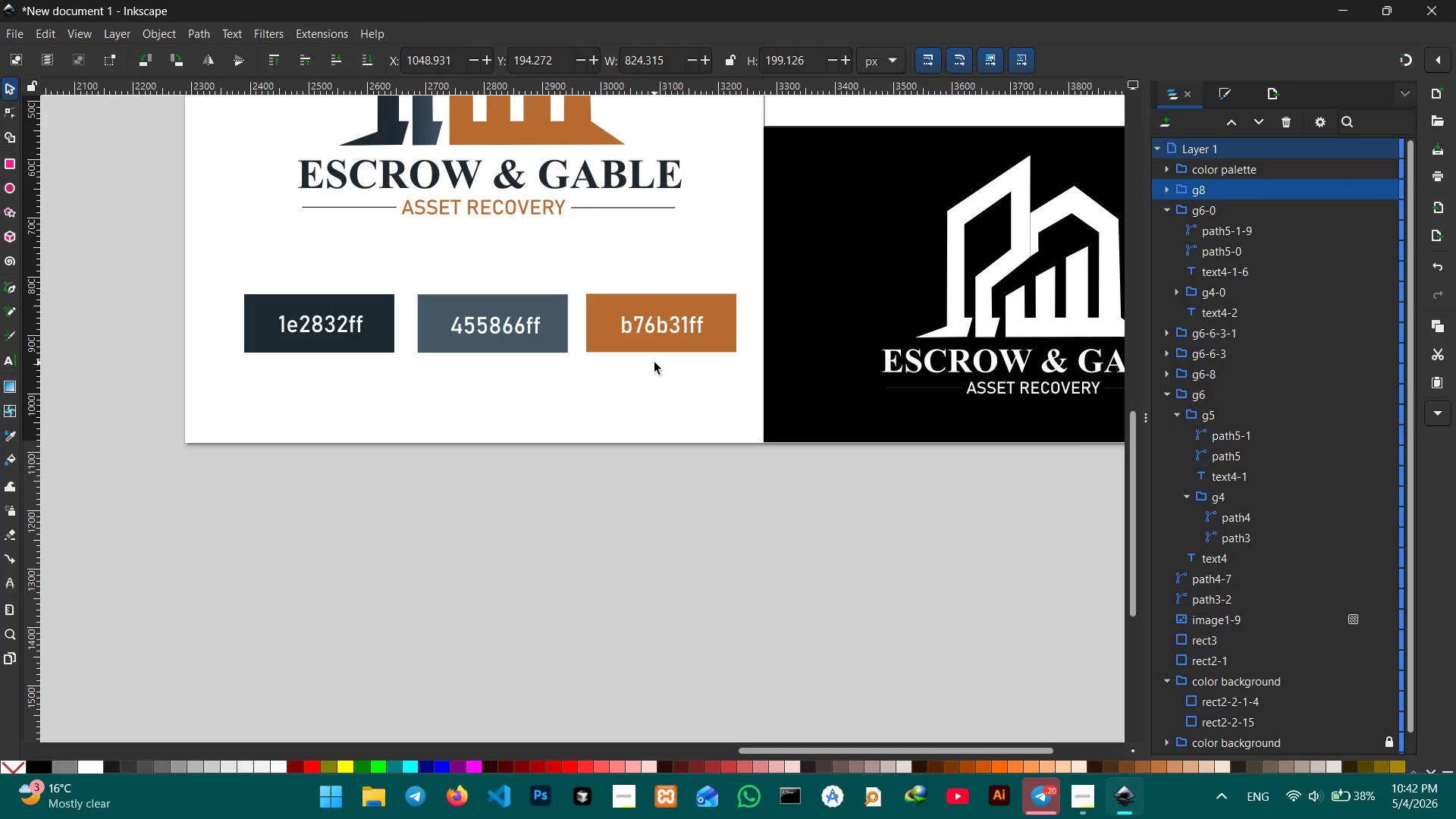 
hold_key(key=ControlLeft, duration=0.52)
scroll: coordinate [652, 362], scroll_direction: down, amount: 2.0
 